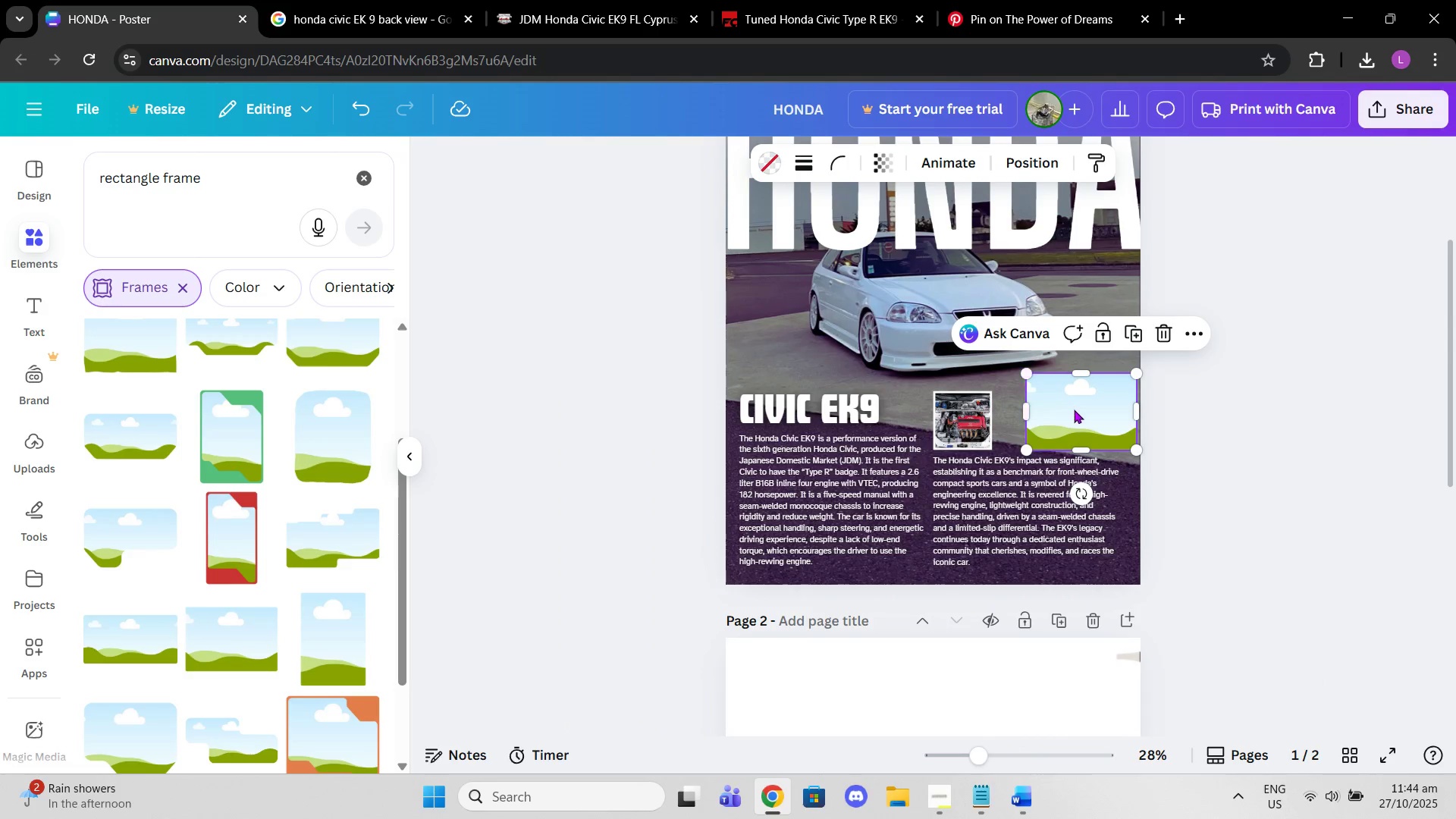 
left_click_drag(start_coordinate=[1074, 410], to_coordinate=[1045, 407])
 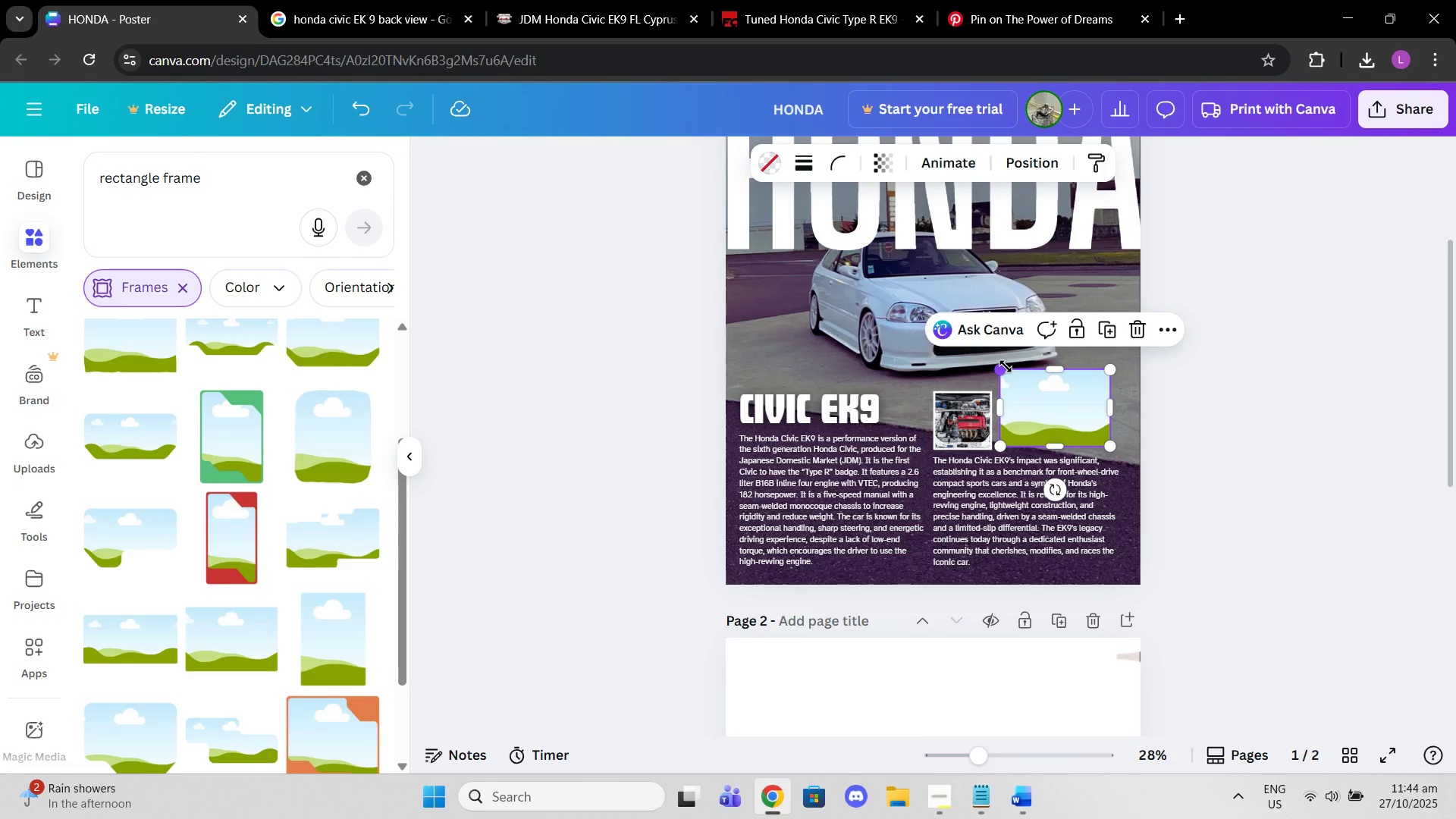 
left_click_drag(start_coordinate=[1006, 366], to_coordinate=[1035, 391])
 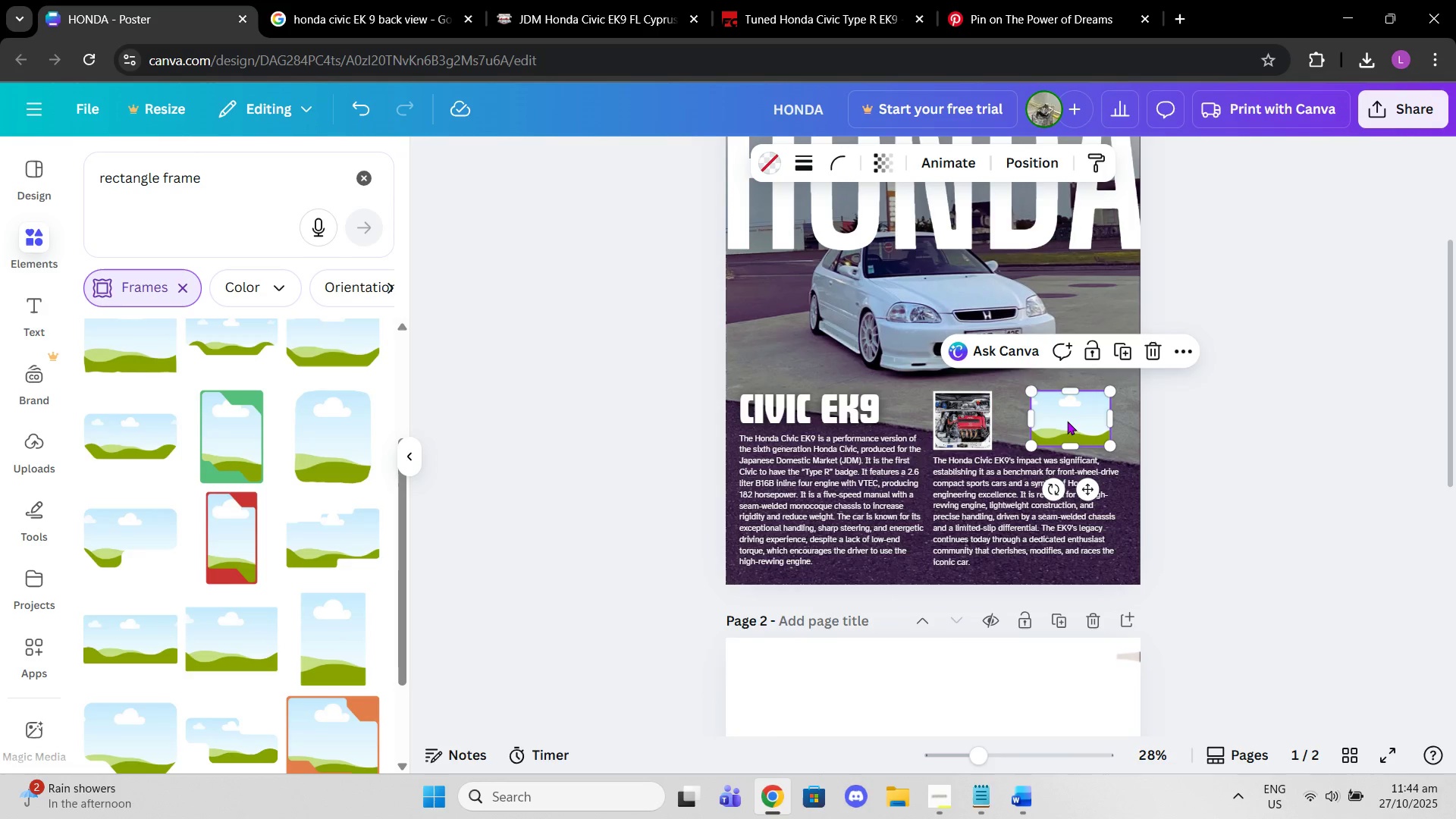 
left_click_drag(start_coordinate=[1067, 421], to_coordinate=[1045, 421])
 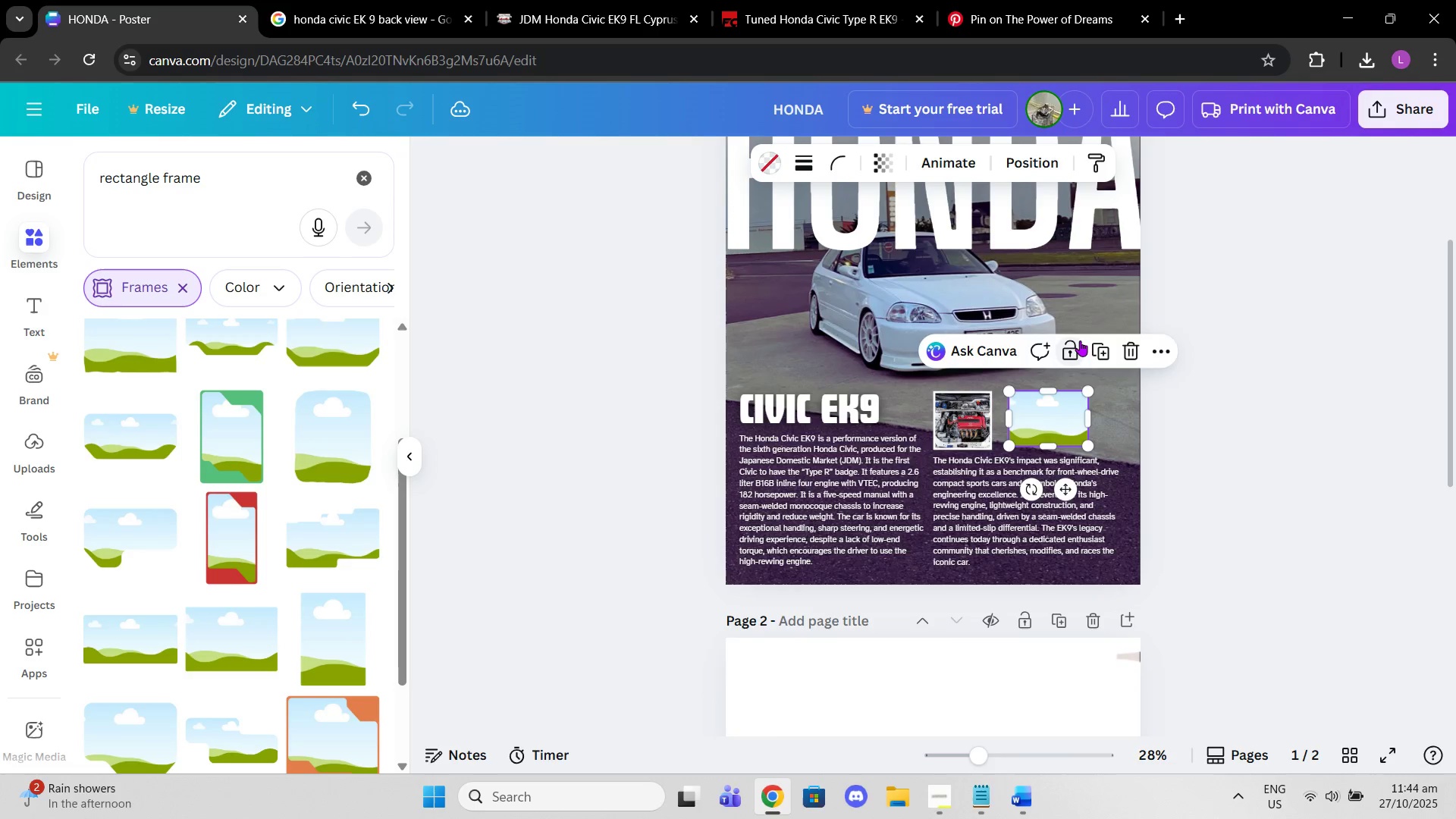 
left_click([1080, 340])
 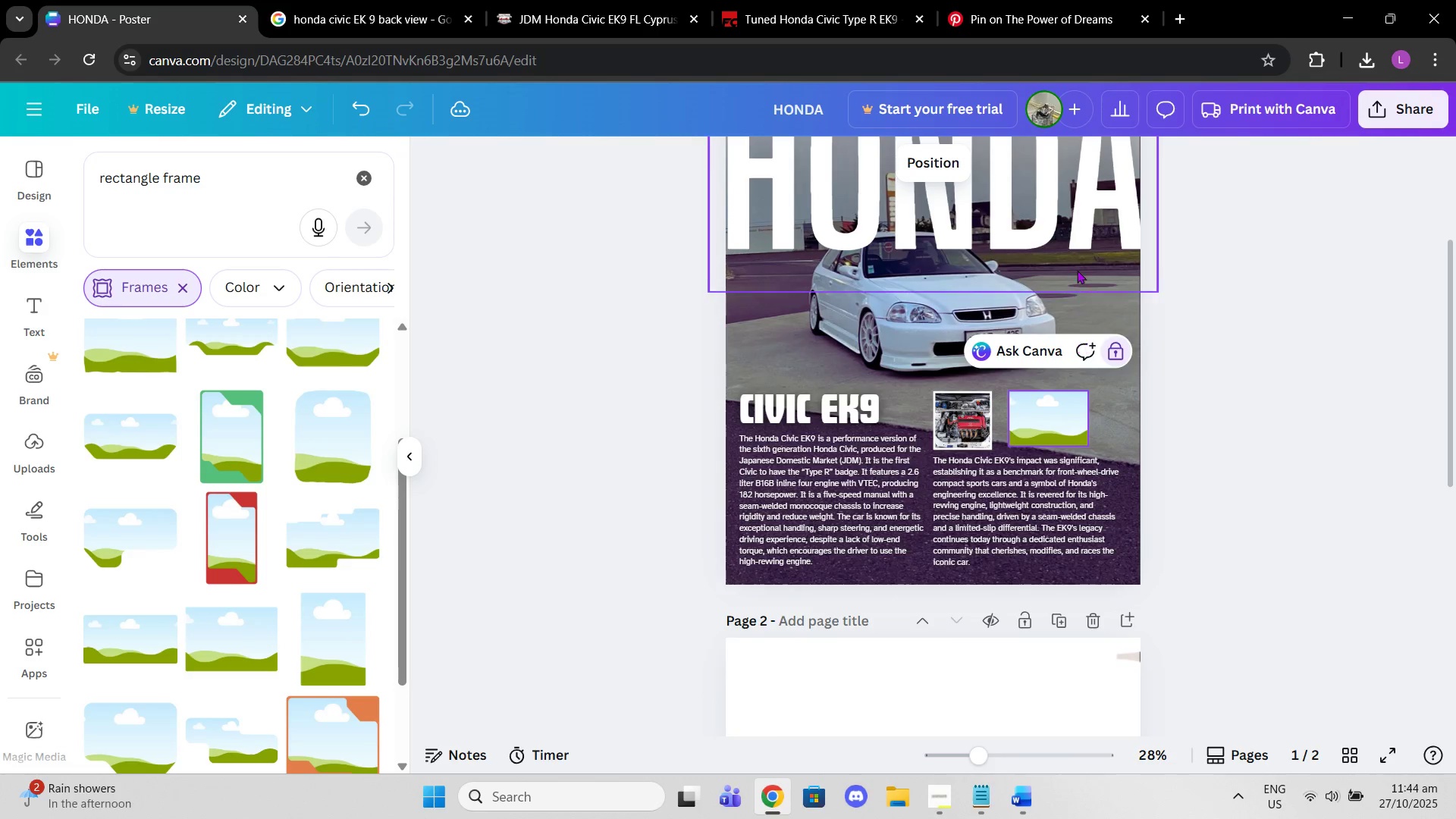 
left_click([1077, 266])
 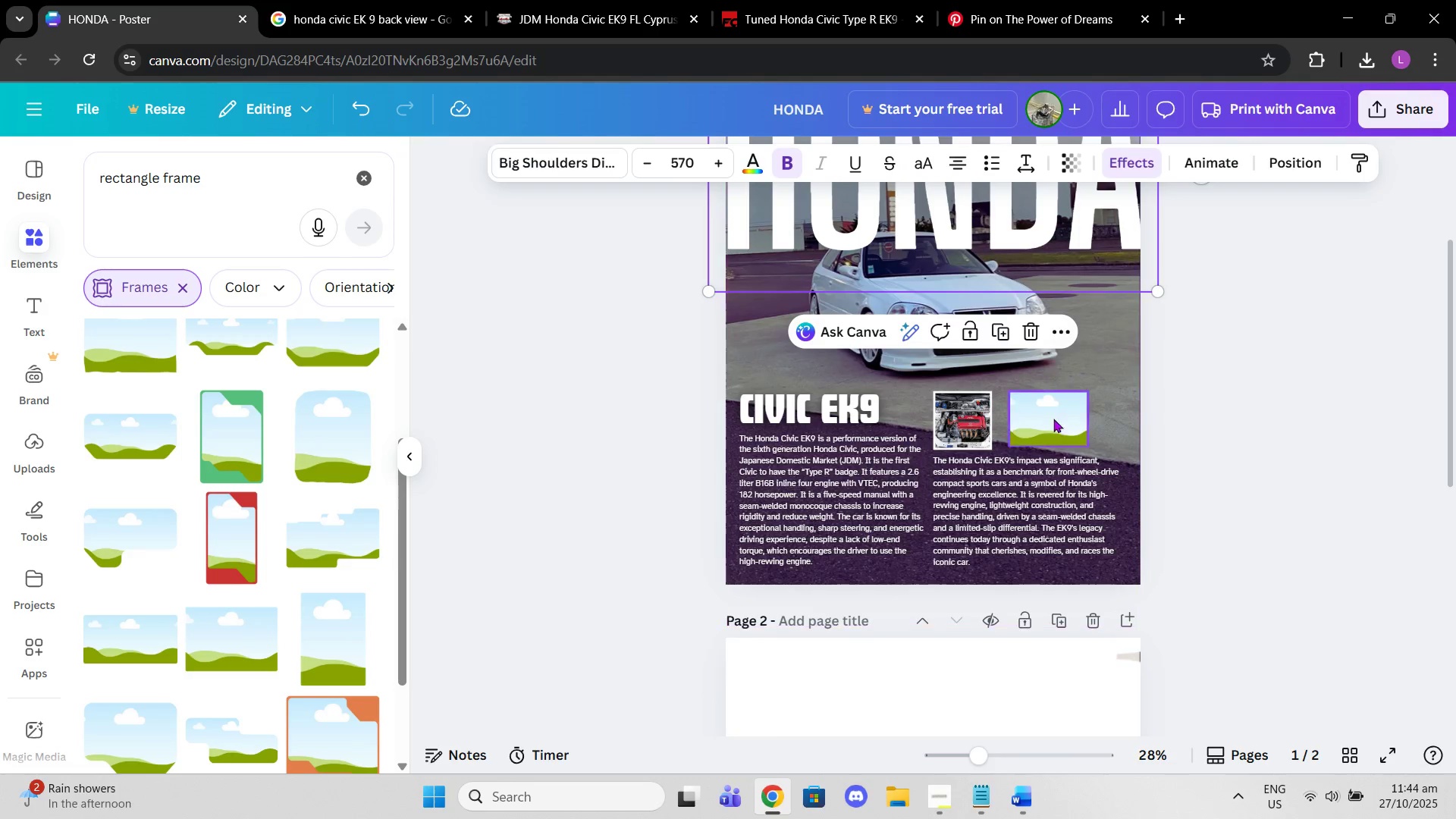 
left_click([1053, 422])
 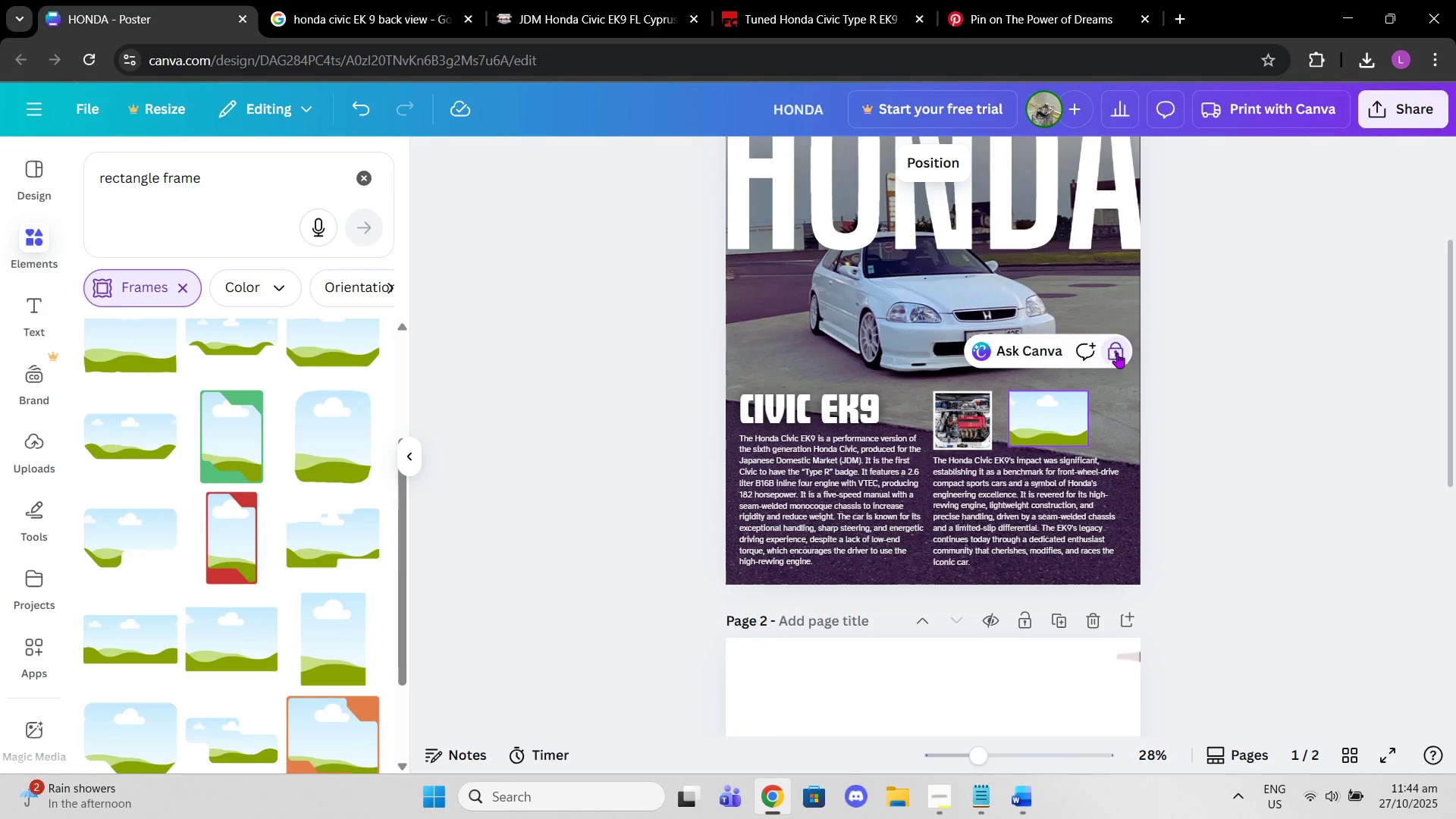 
double_click([1186, 343])
 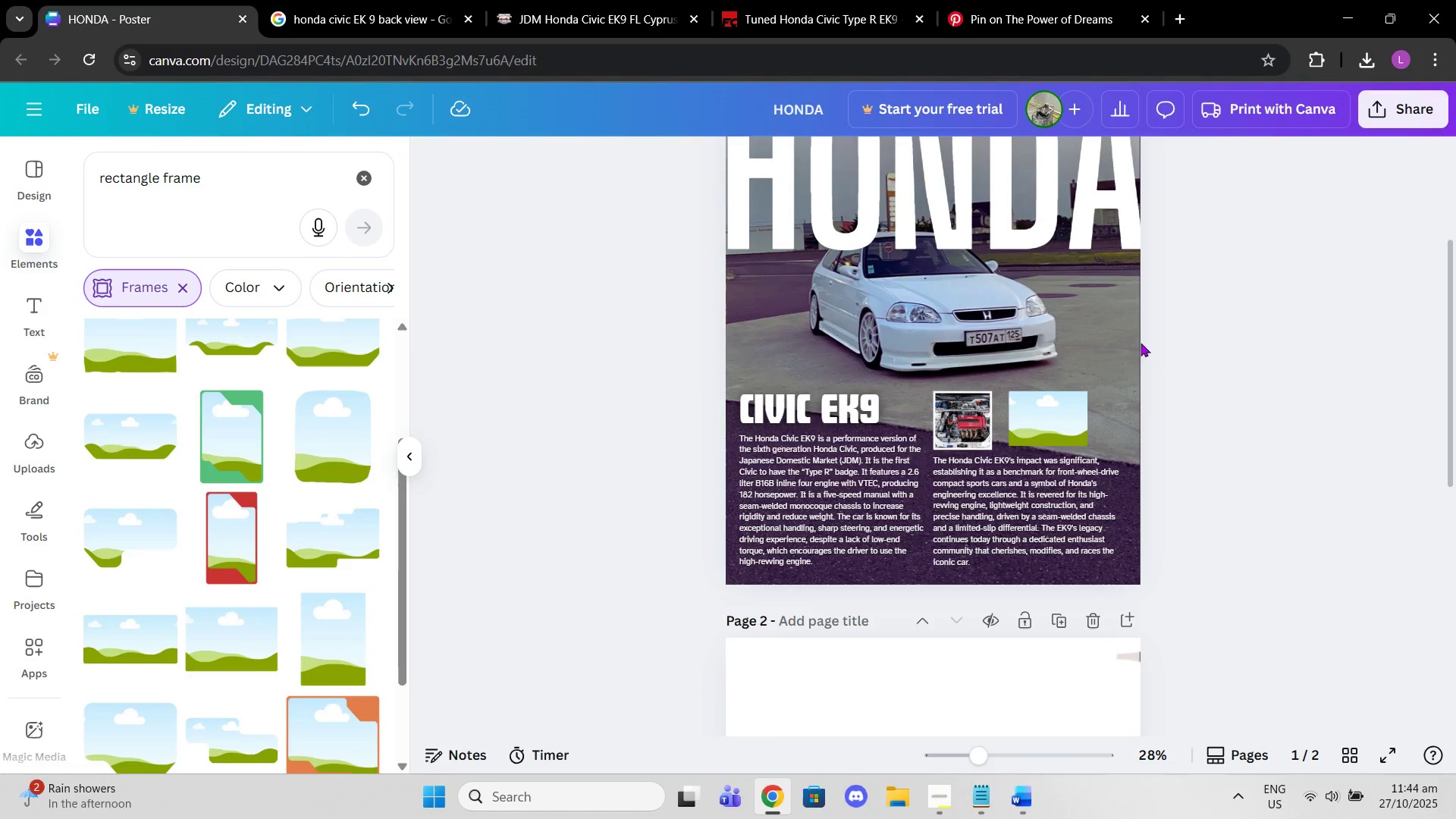 
key(Control+V)
 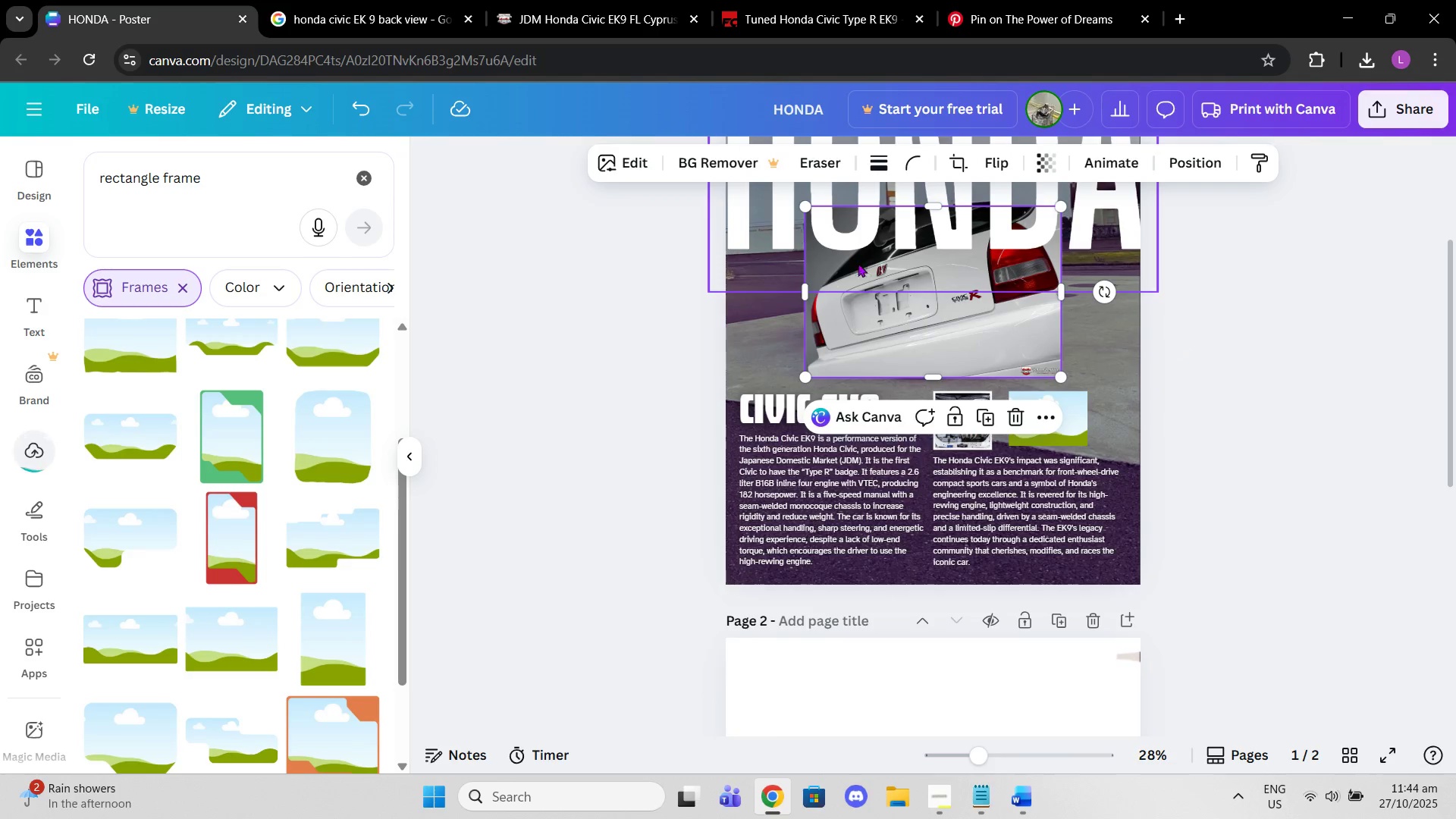 
left_click_drag(start_coordinate=[905, 326], to_coordinate=[1037, 410])
 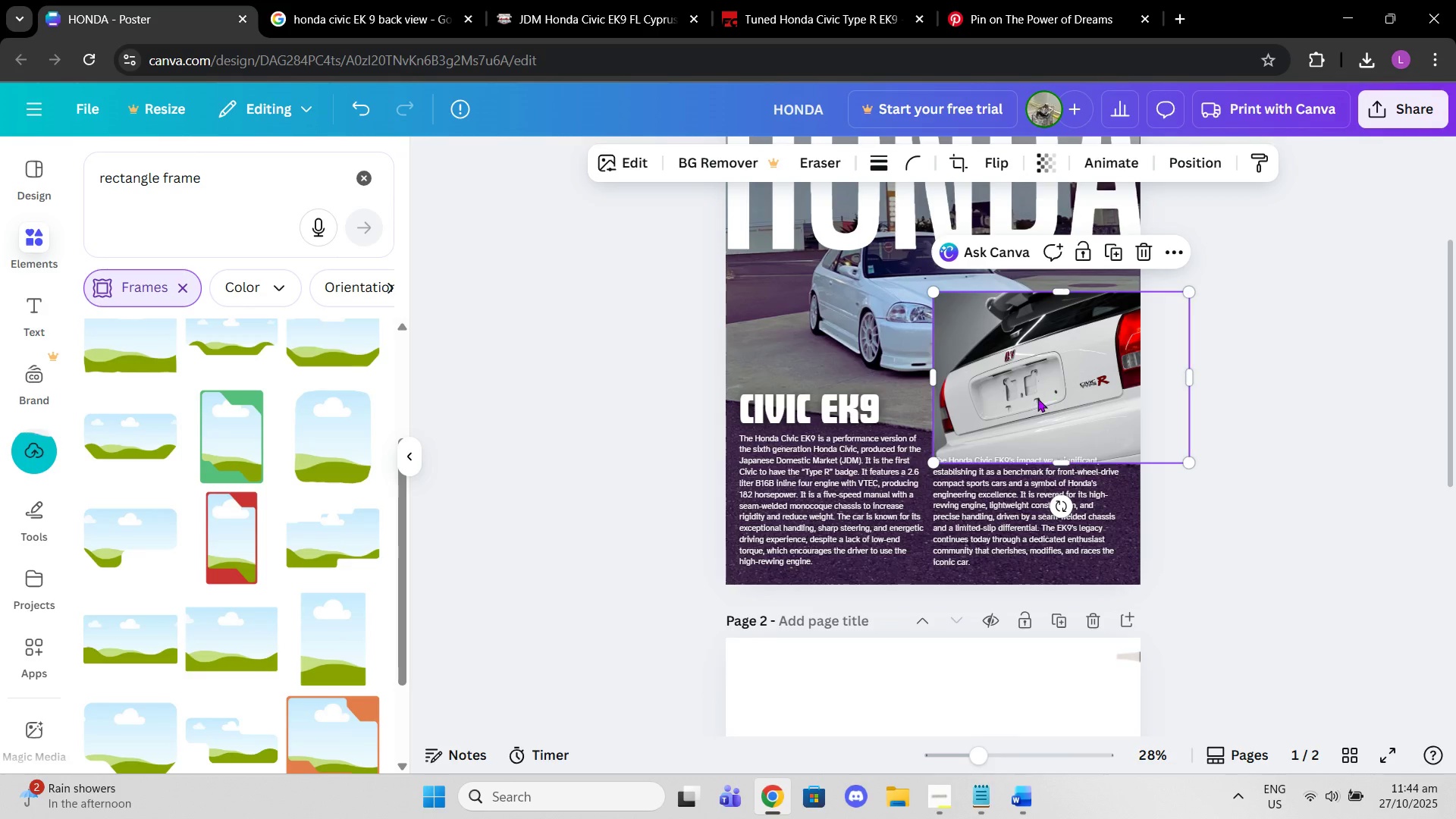 
left_click_drag(start_coordinate=[1033, 400], to_coordinate=[1040, 419])
 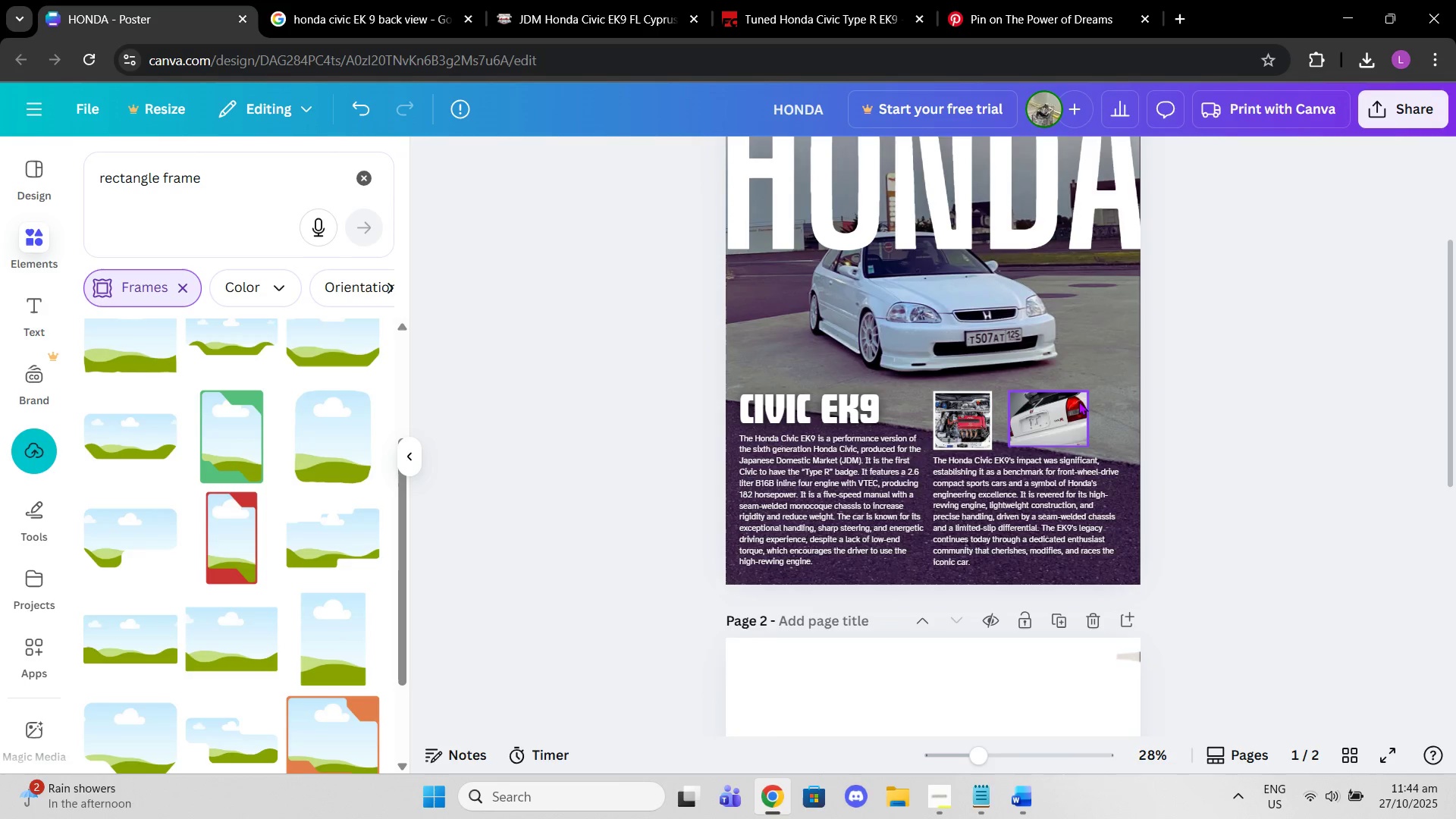 
left_click([946, 397])
 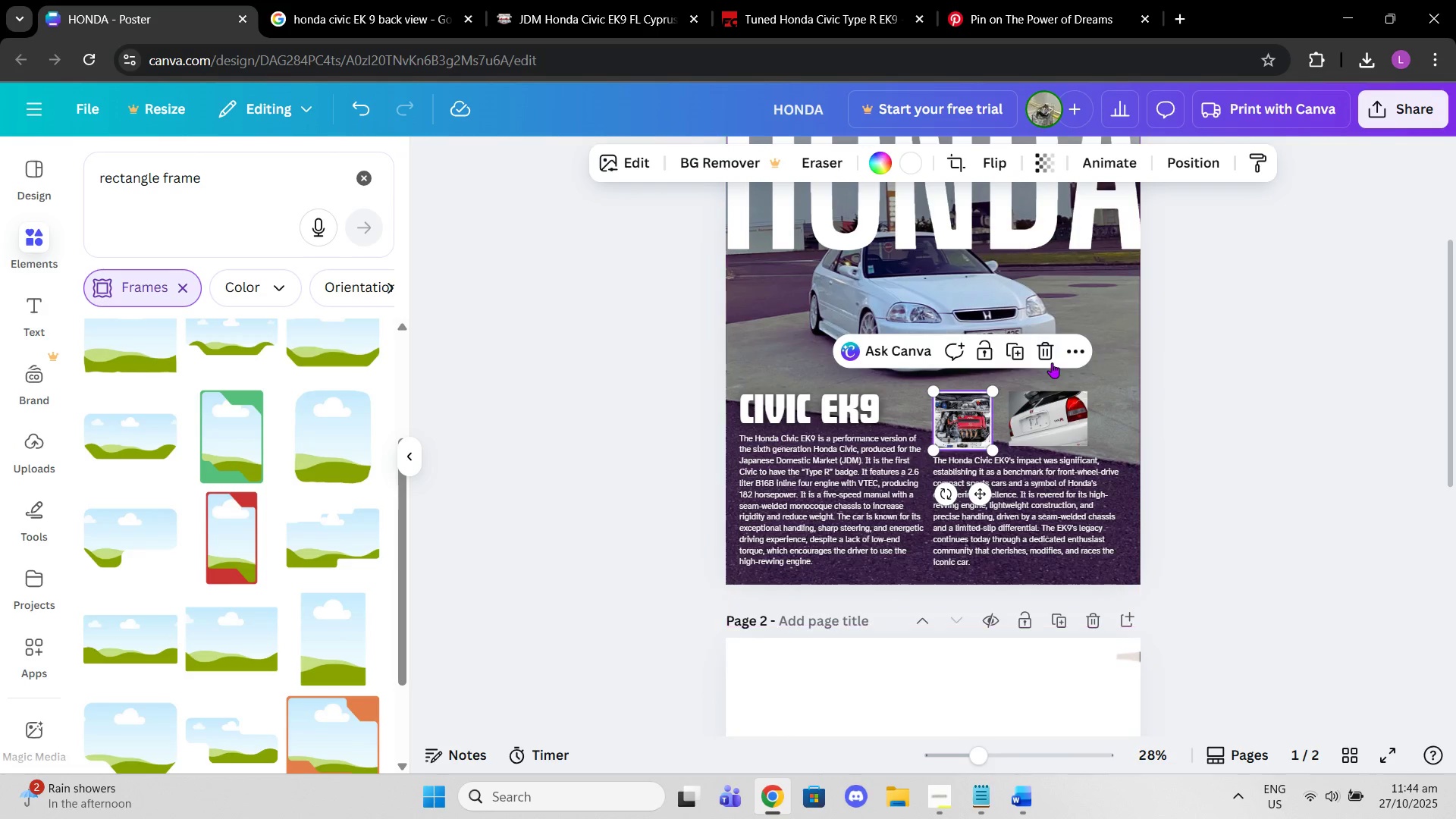 
left_click([1047, 356])
 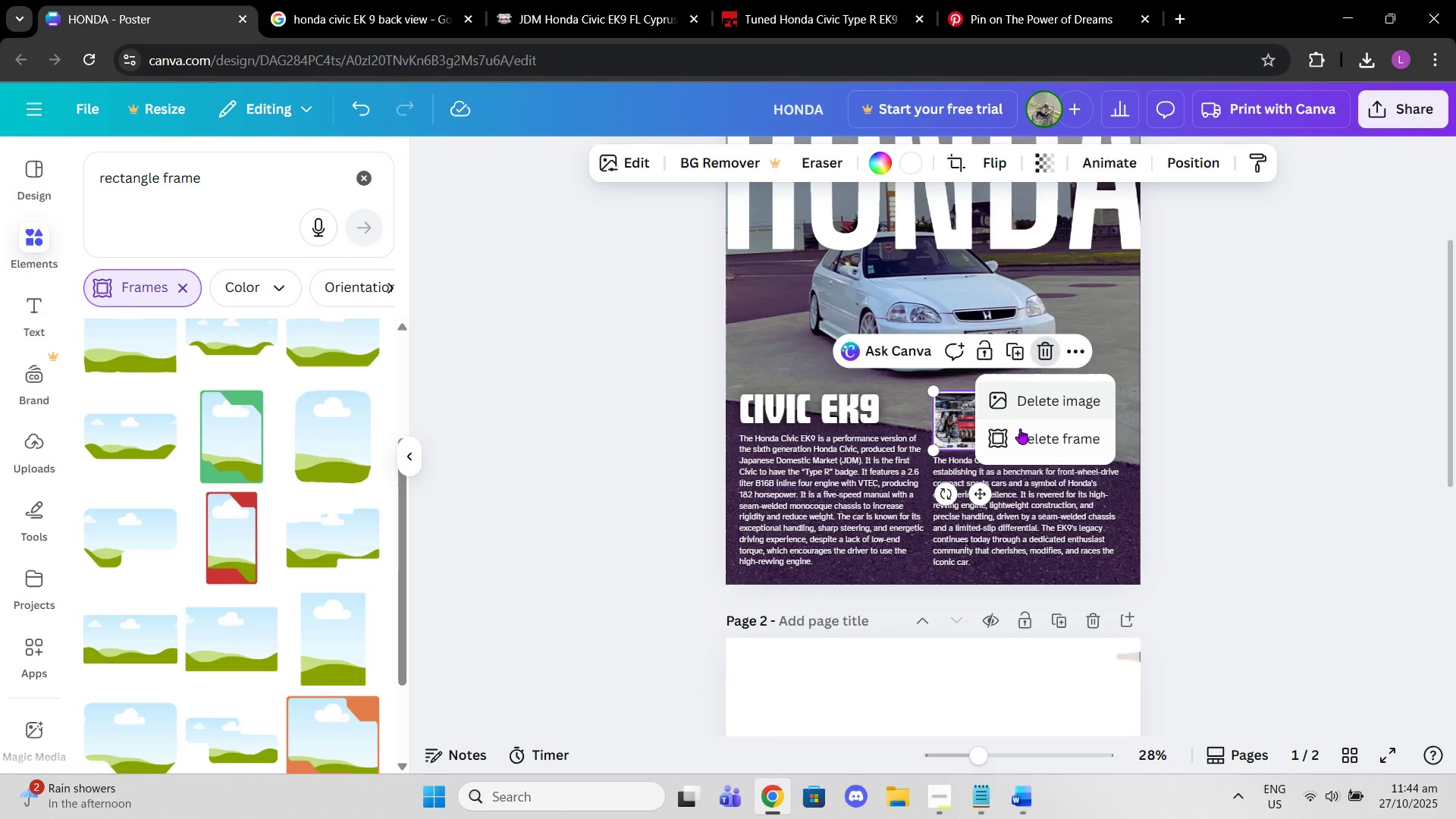 
left_click([1020, 433])
 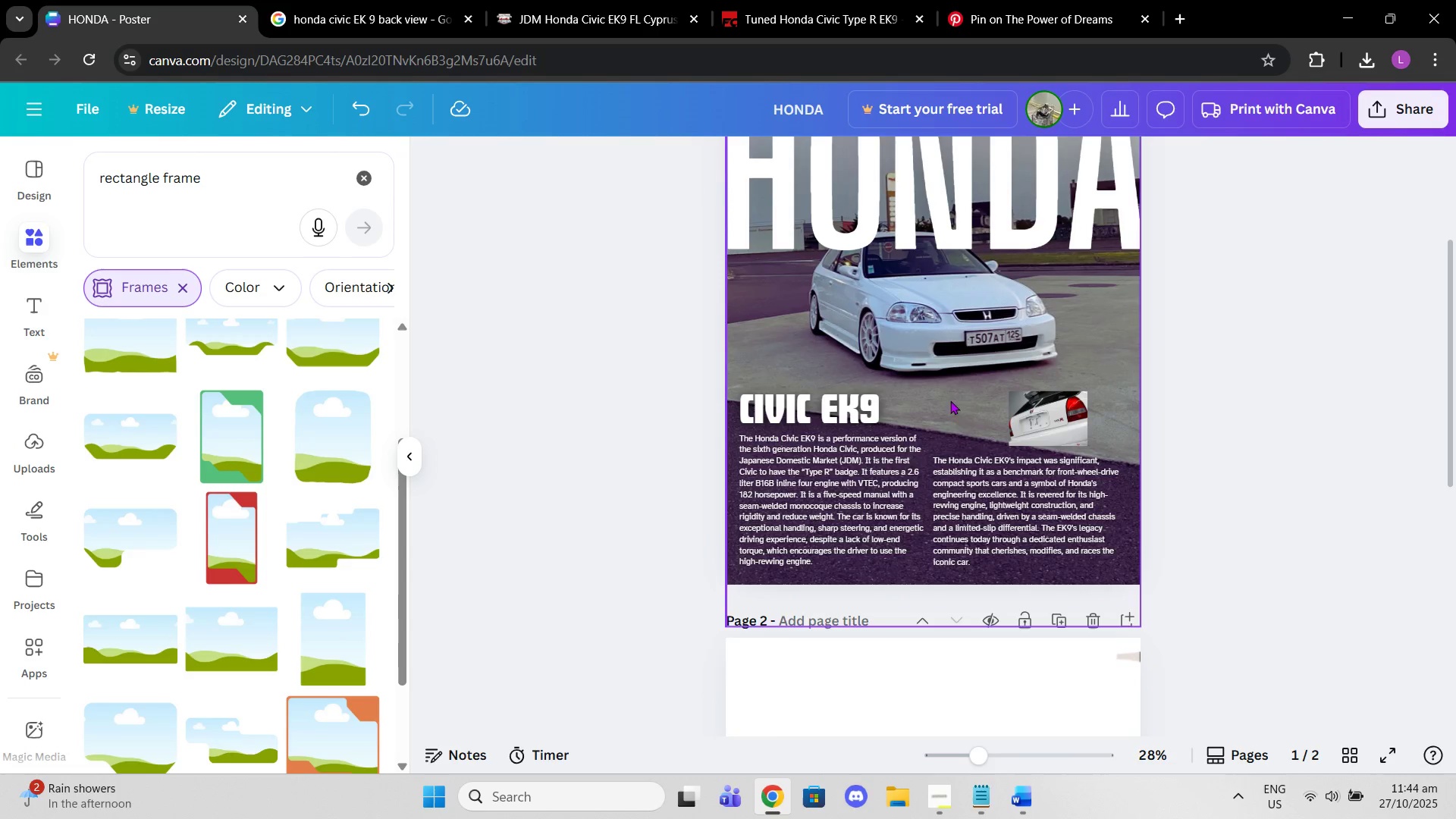 
key(Control+Z)
 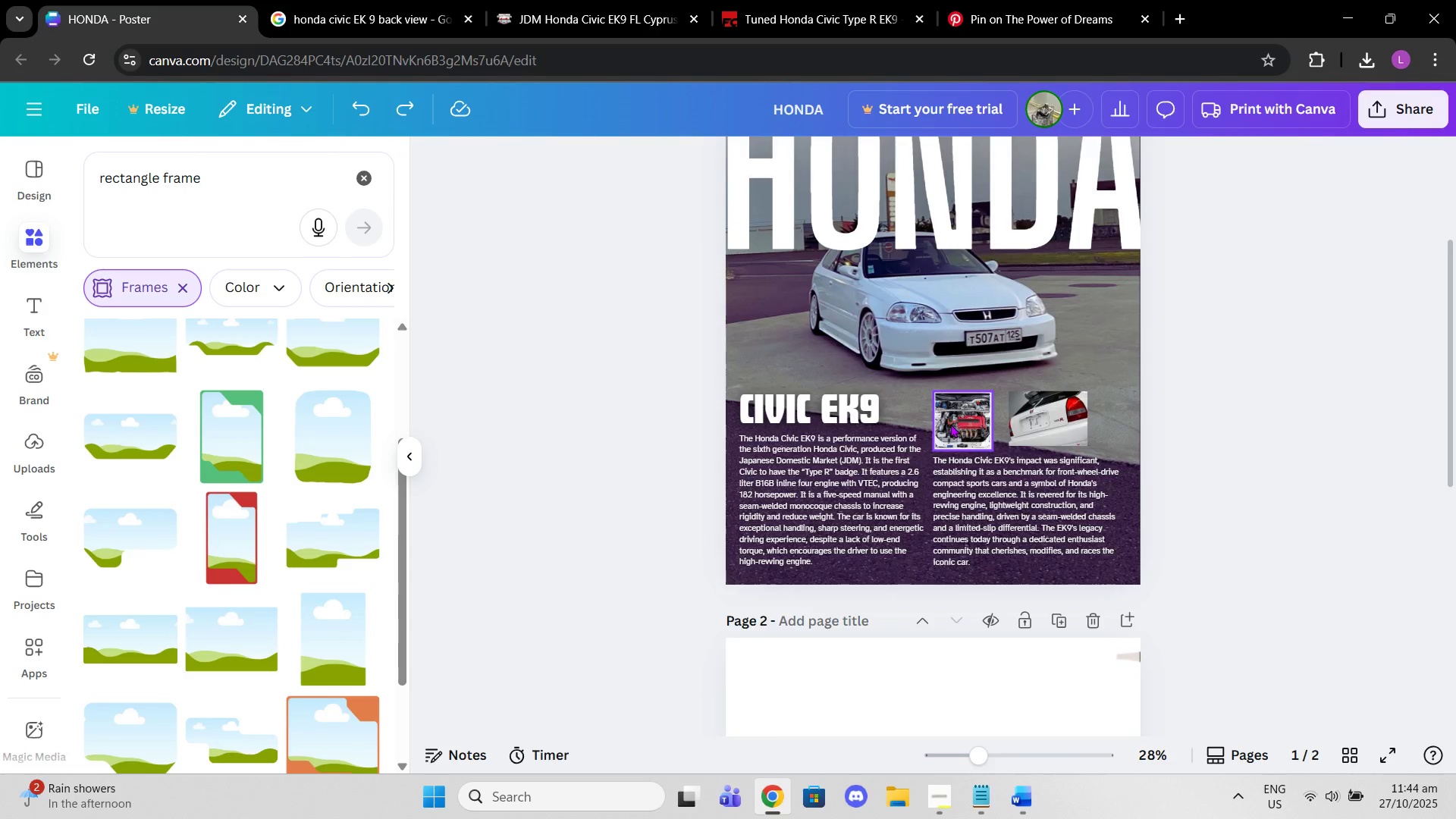 
left_click([950, 424])
 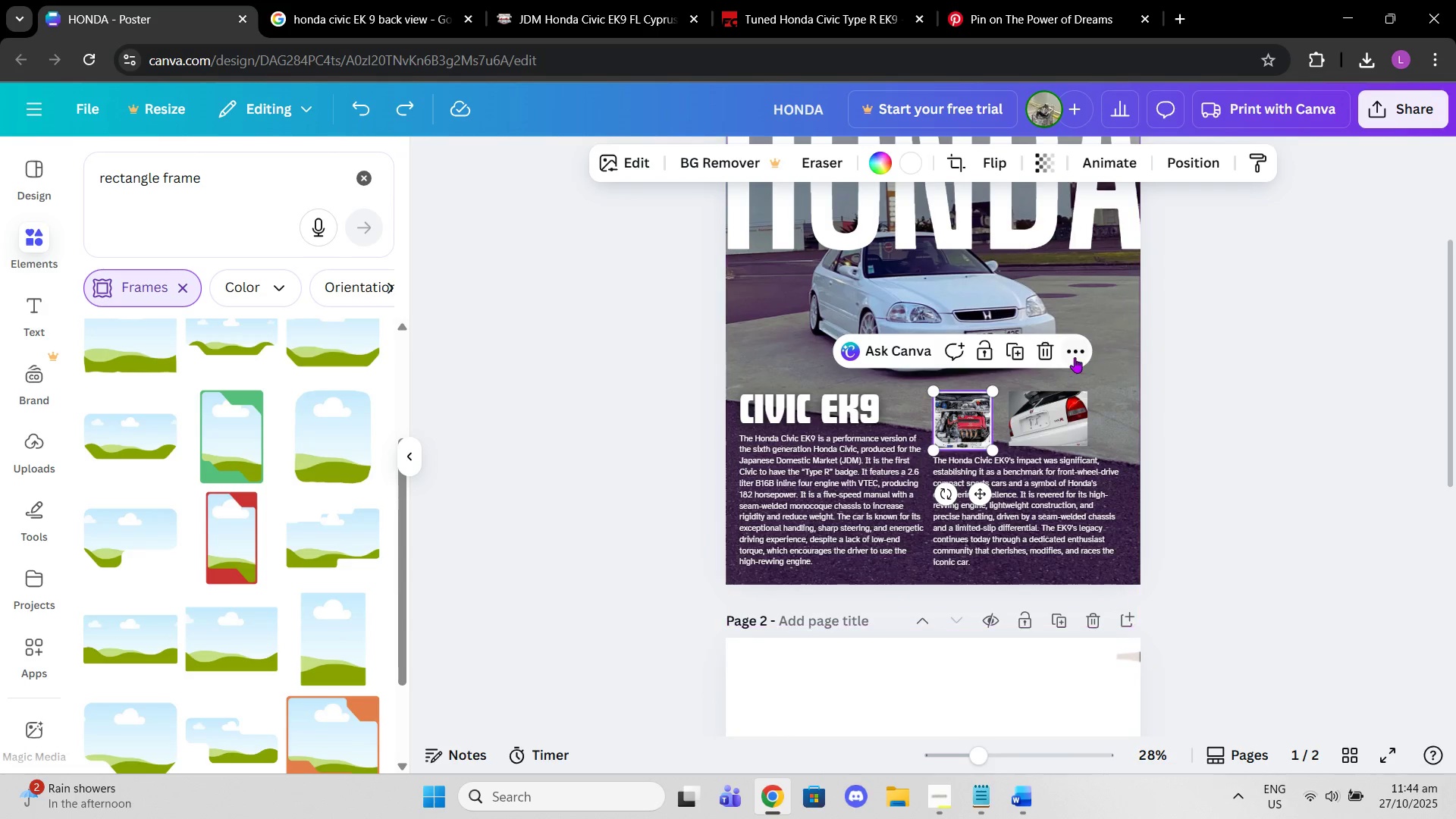 
left_click([1075, 357])
 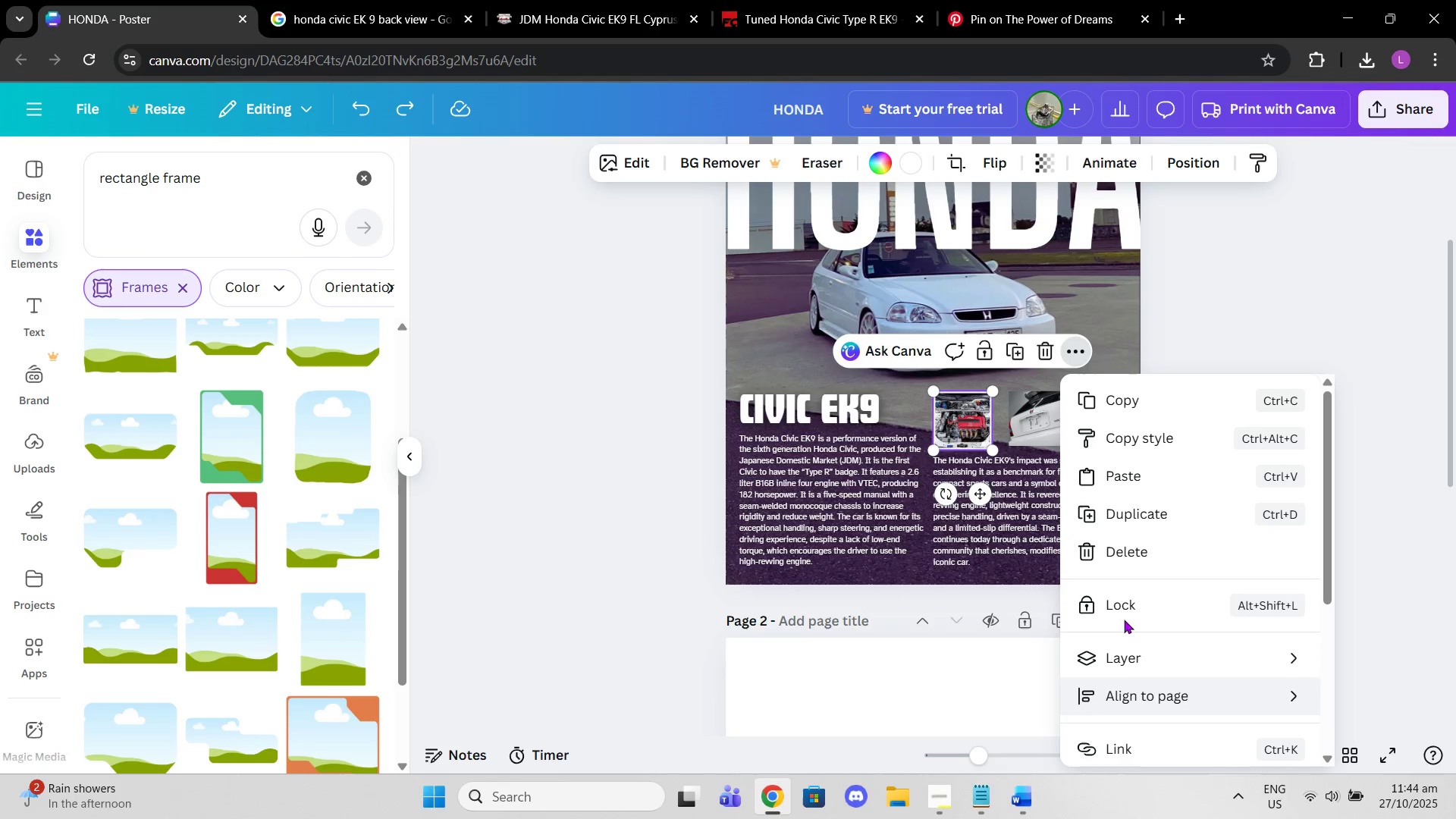 
scroll: coordinate [1120, 605], scroll_direction: down, amount: 3.0
 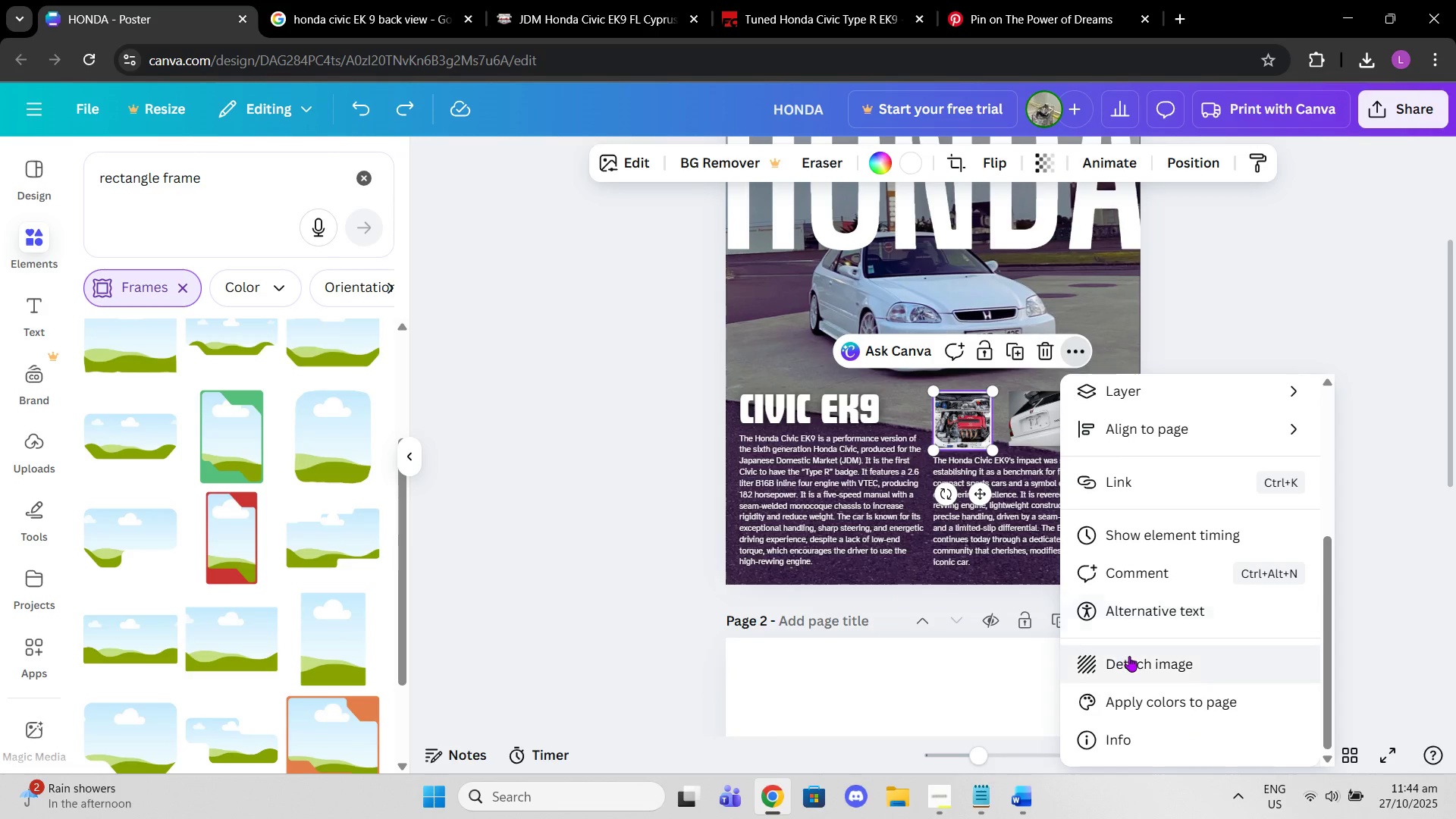 
left_click([1129, 656])
 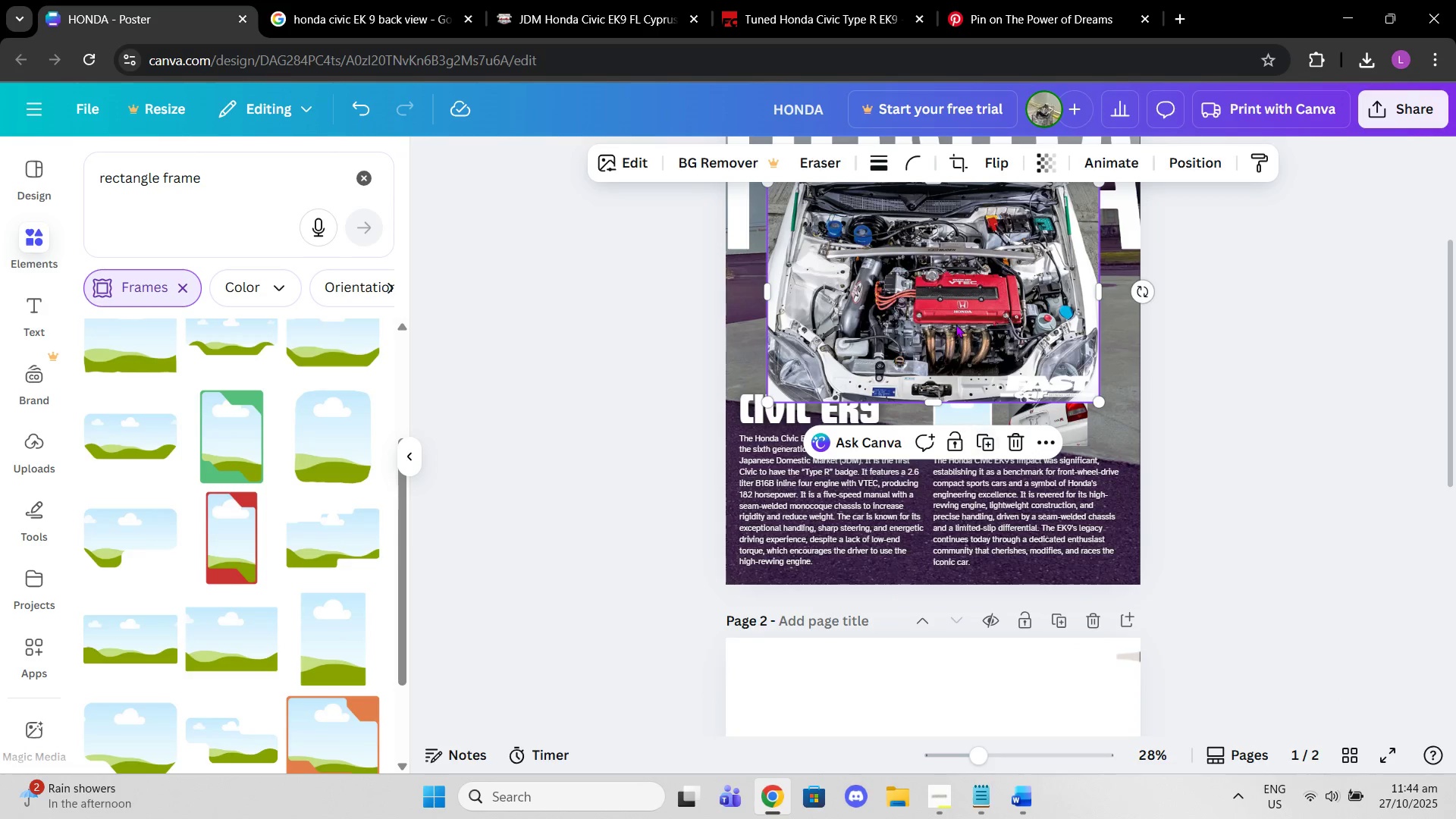 
left_click_drag(start_coordinate=[956, 289], to_coordinate=[904, 282])
 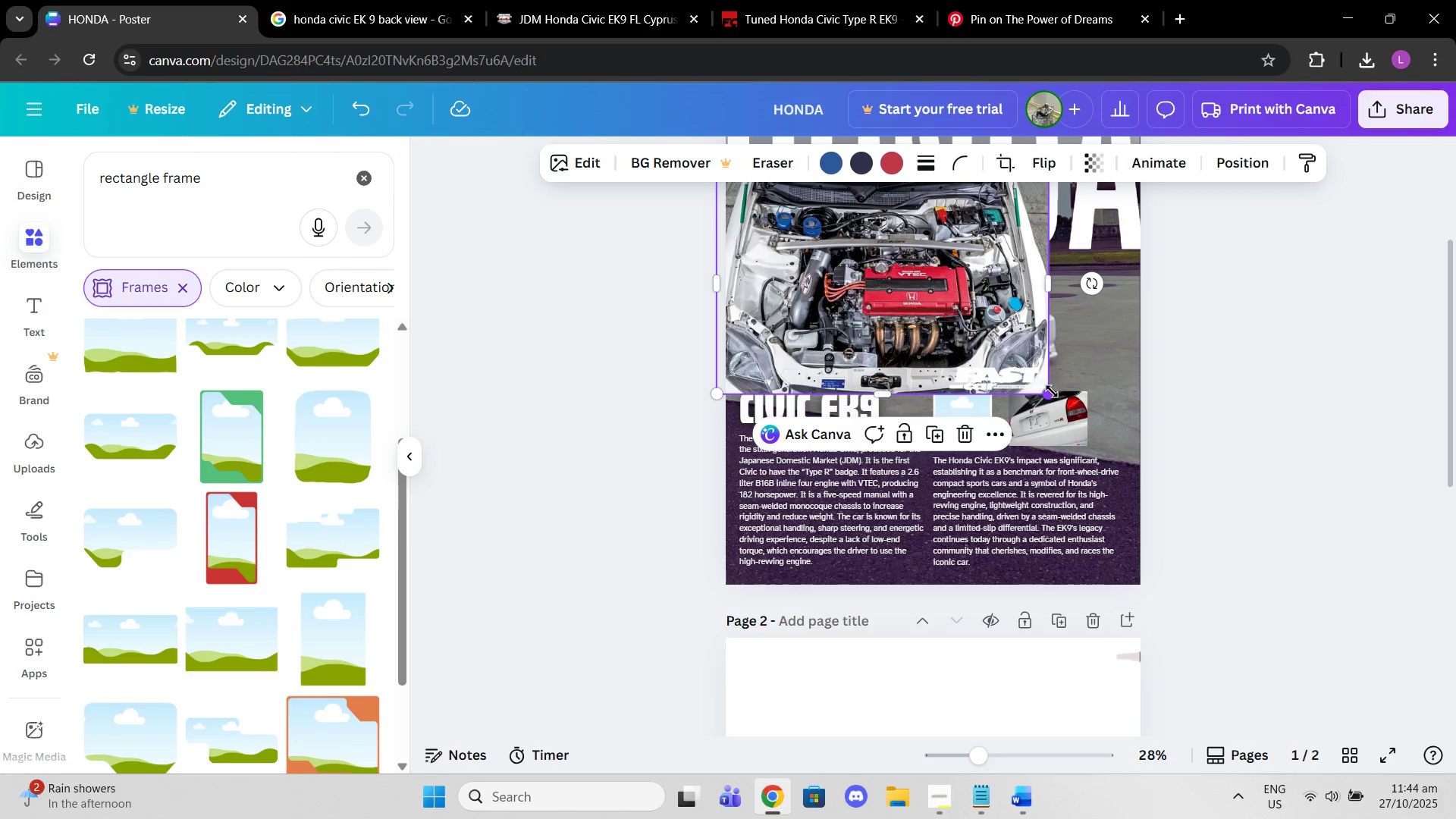 
left_click_drag(start_coordinate=[1051, 392], to_coordinate=[894, 240])
 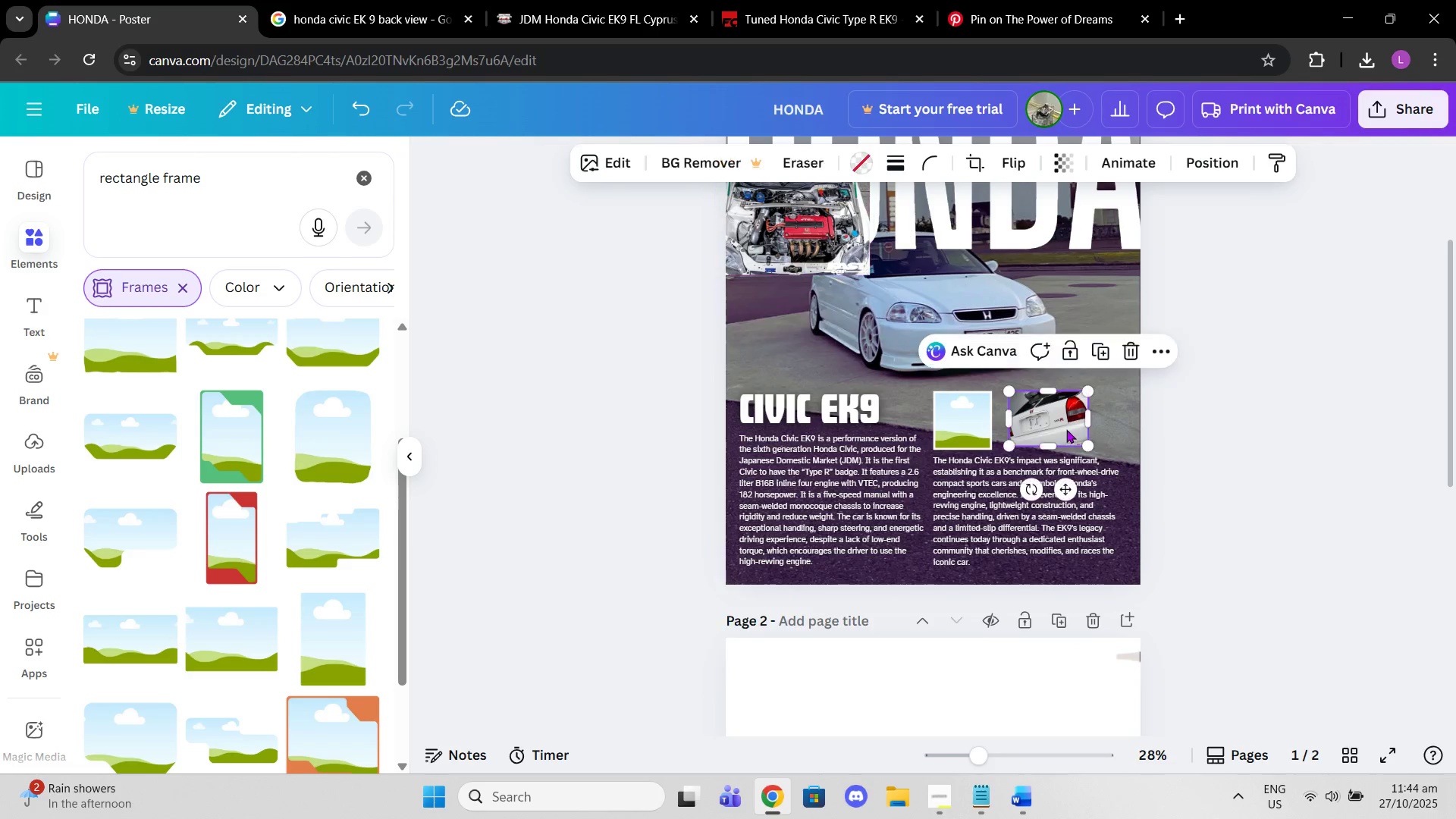 
left_click([1066, 430])
 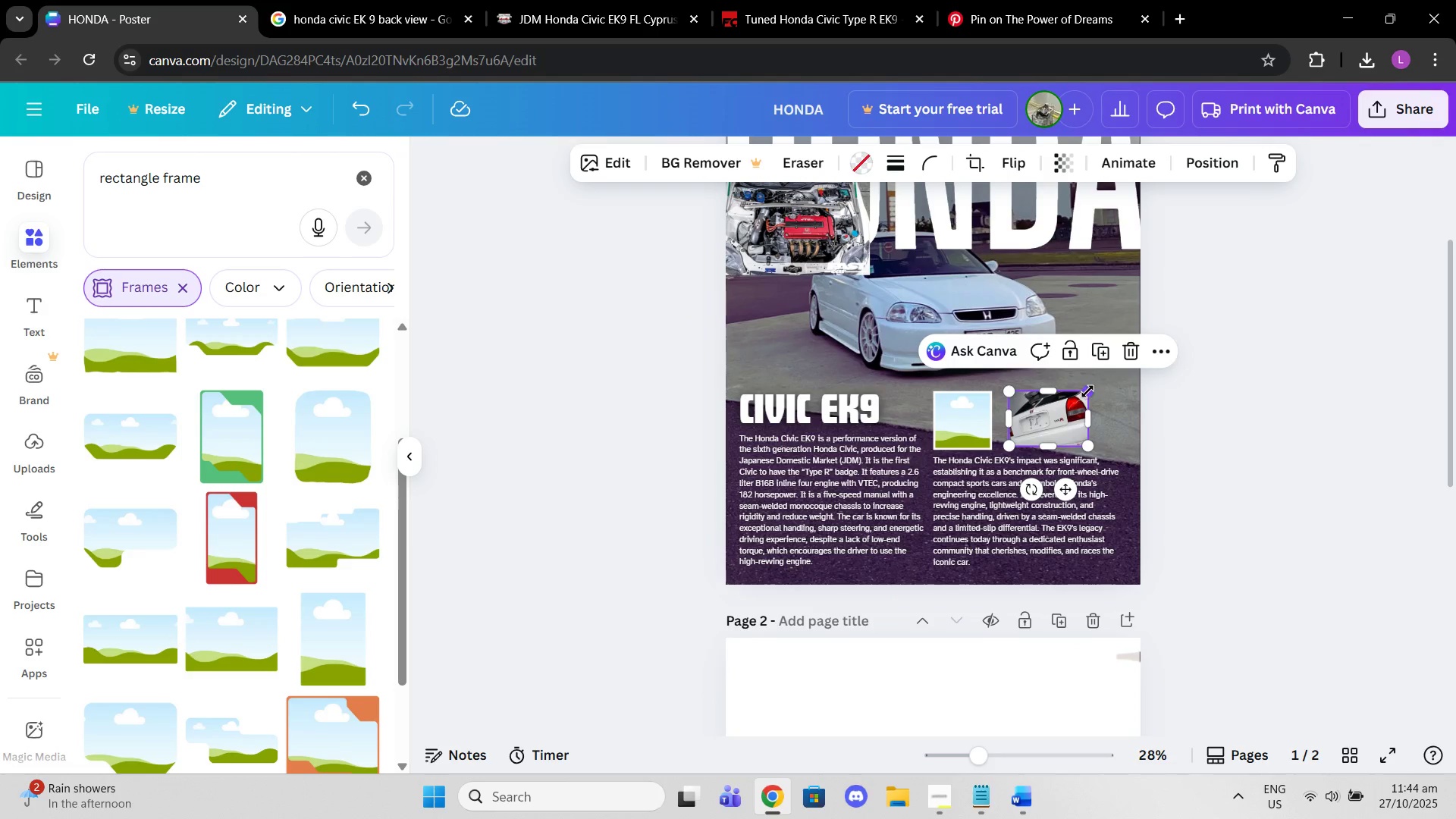 
left_click_drag(start_coordinate=[1087, 391], to_coordinate=[1086, 398])
 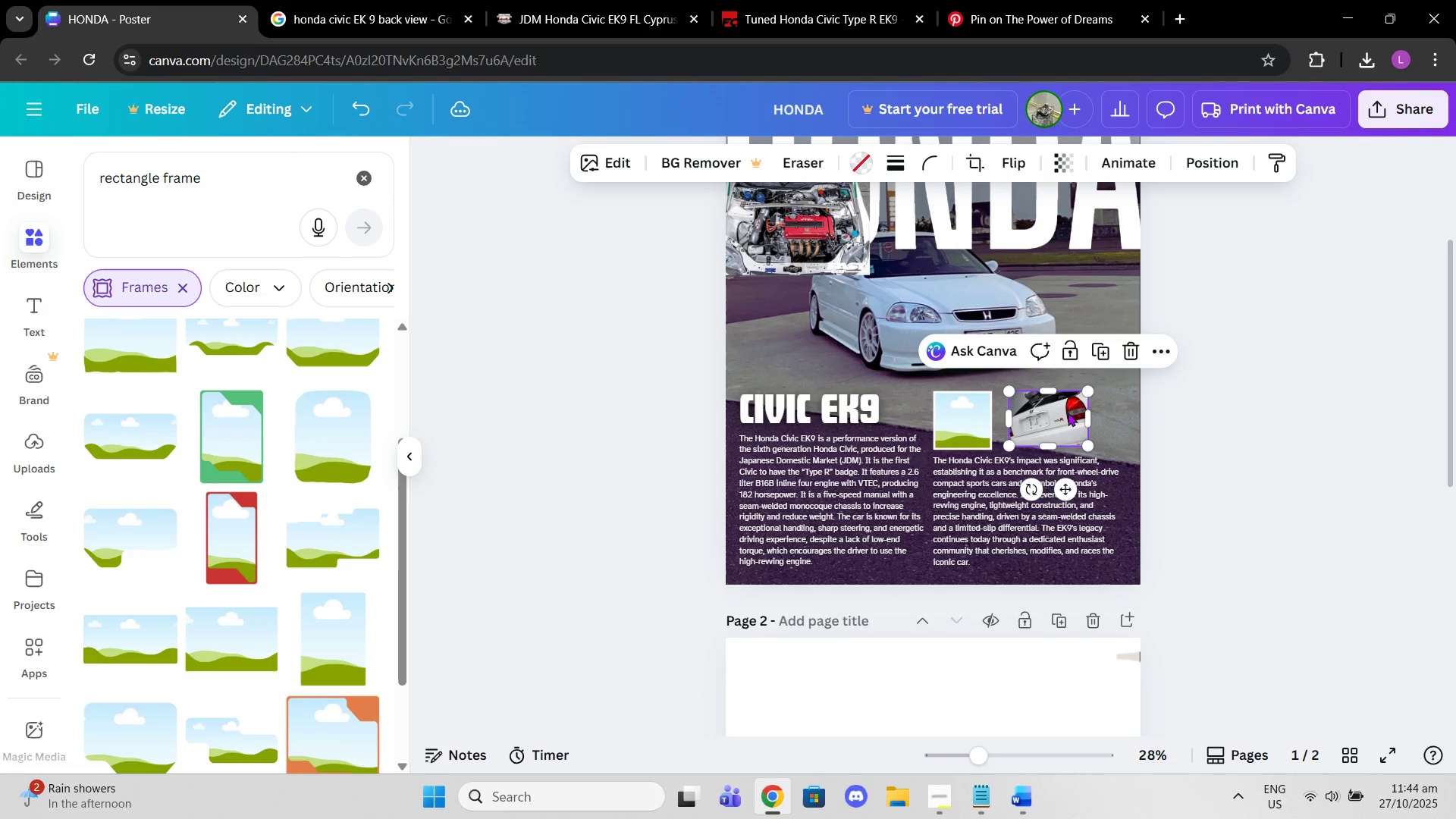 
left_click_drag(start_coordinate=[1068, 413], to_coordinate=[1077, 419])
 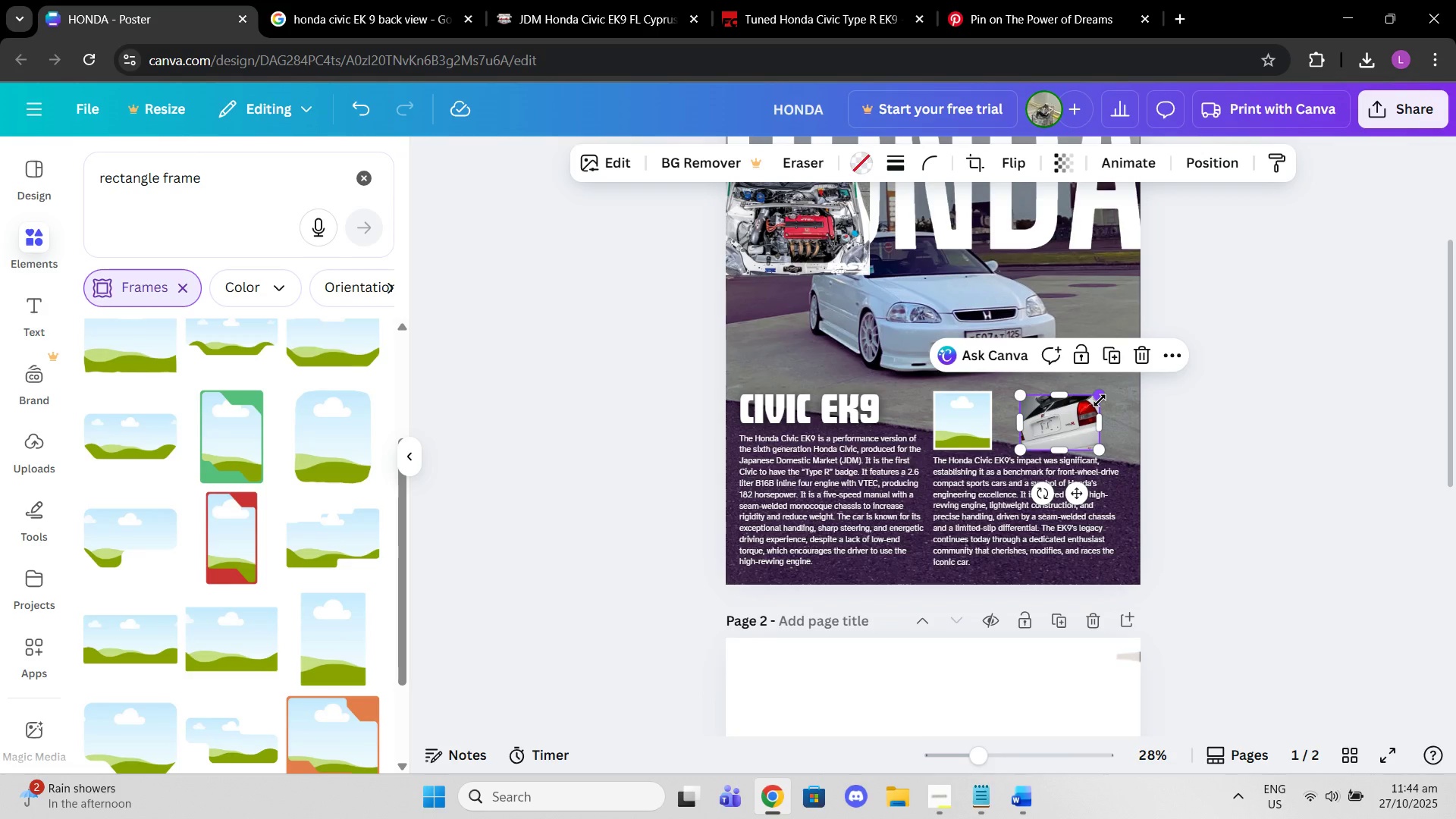 
left_click_drag(start_coordinate=[1100, 400], to_coordinate=[1105, 395])
 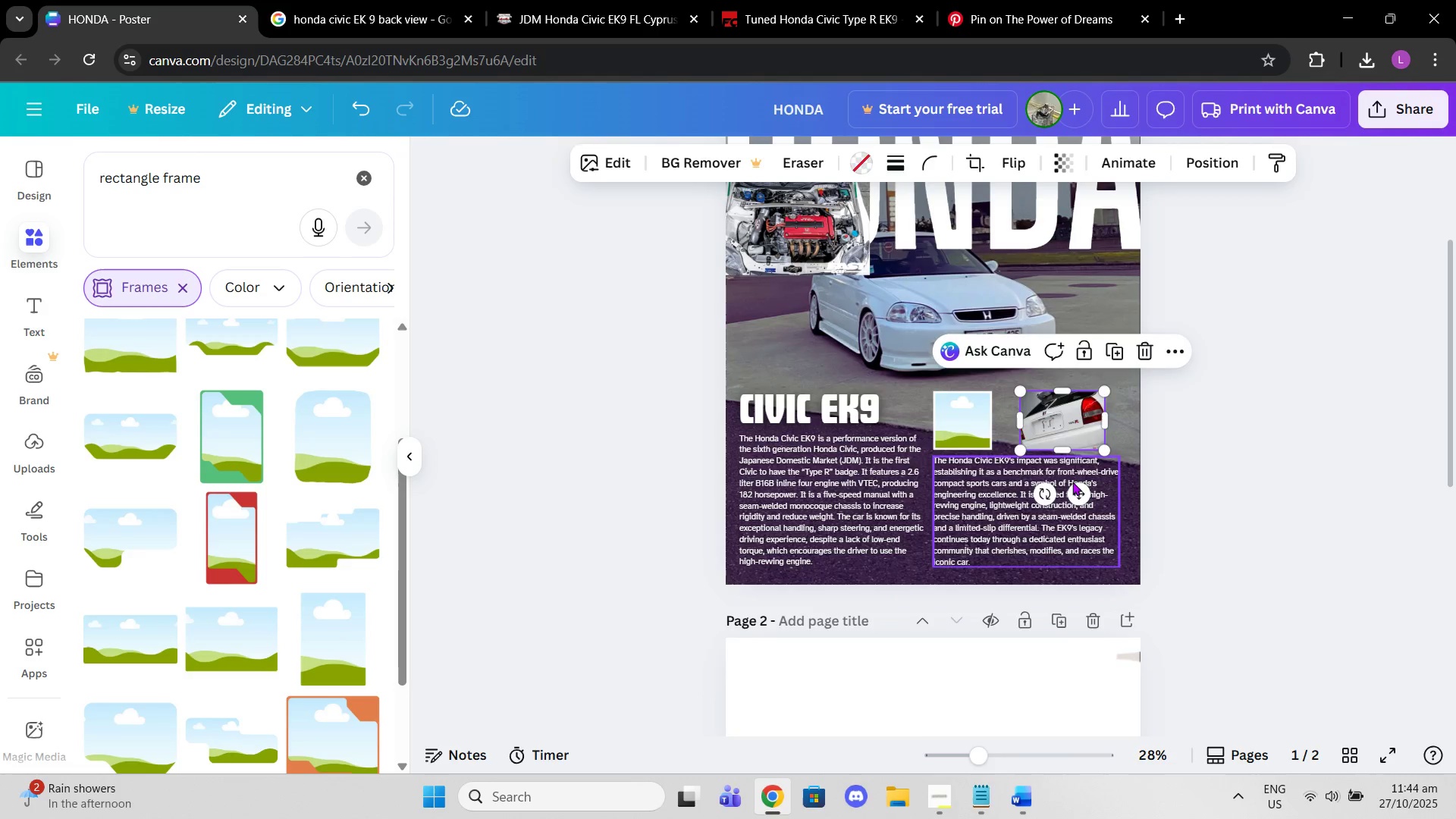 
left_click([1072, 482])
 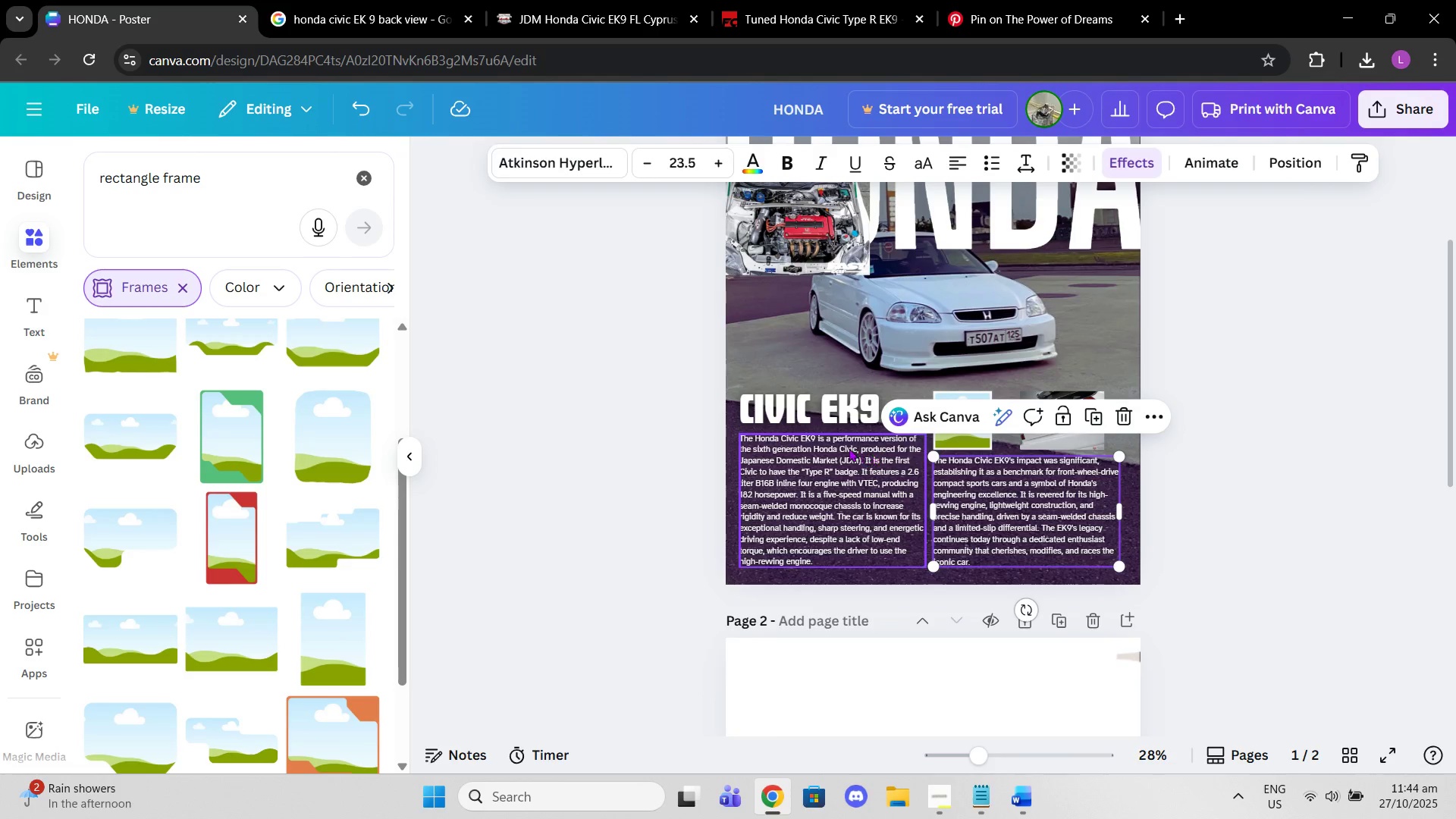 
left_click([849, 448])
 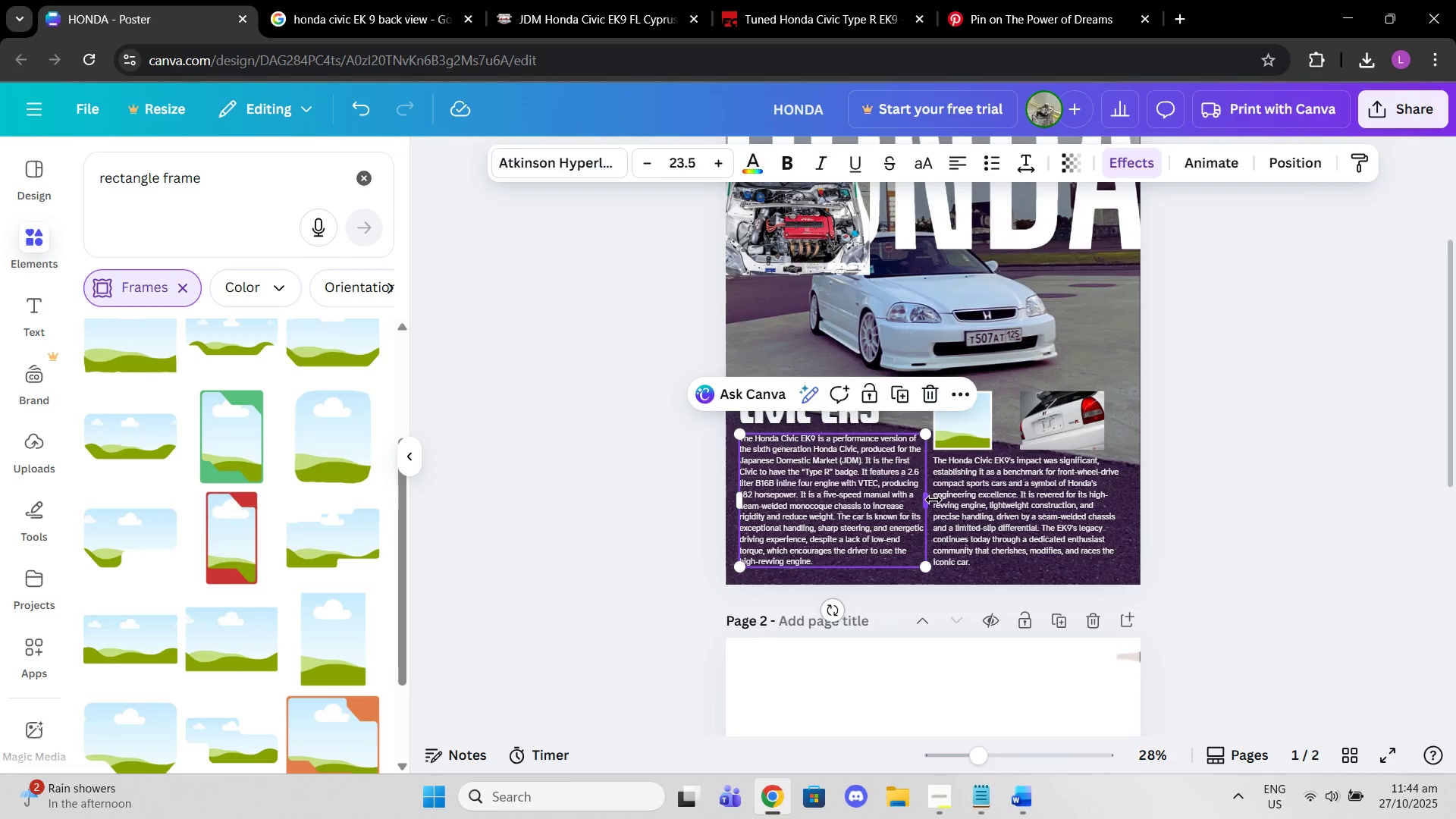 
left_click_drag(start_coordinate=[932, 500], to_coordinate=[923, 499])
 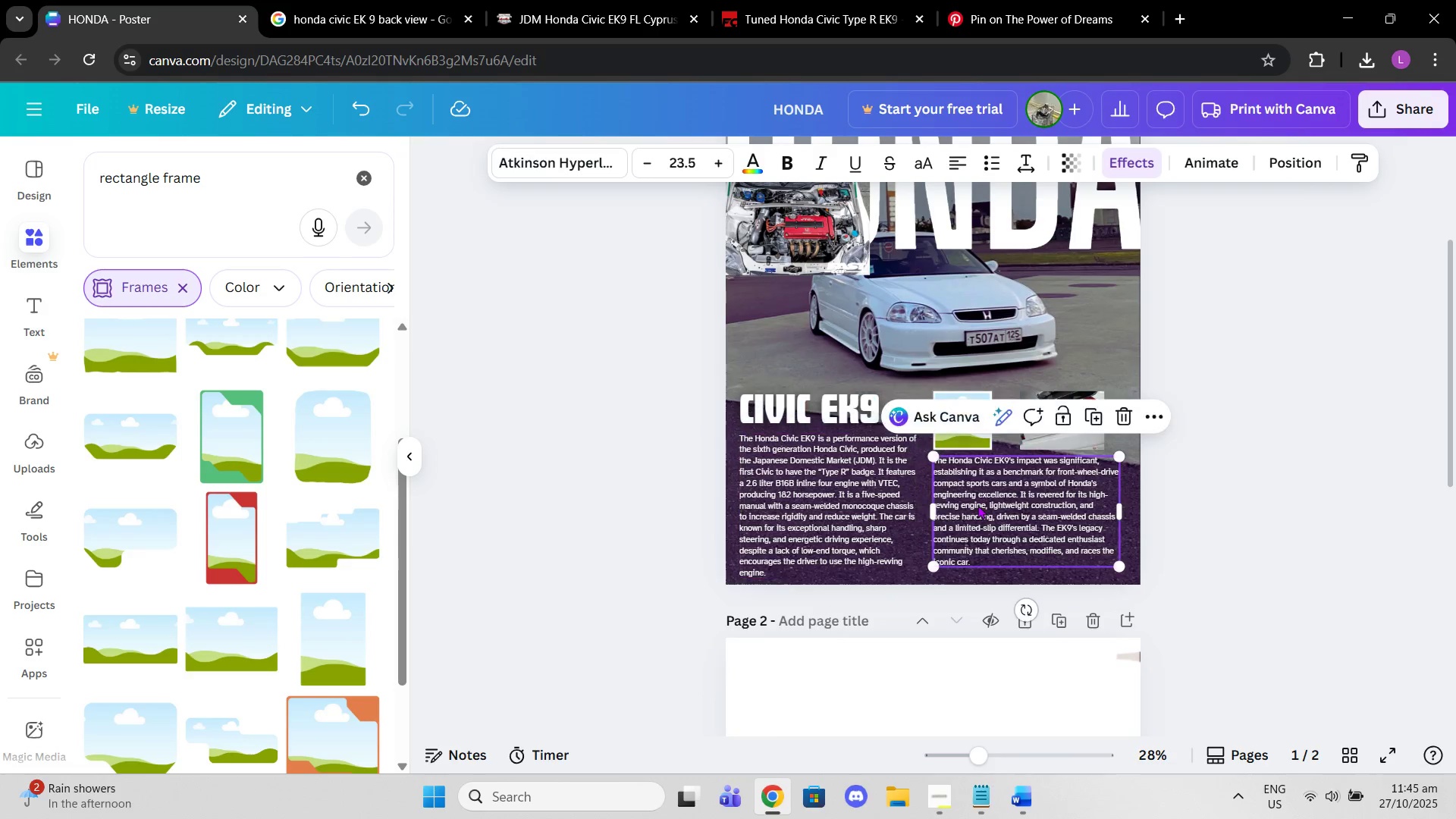 
left_click([977, 505])
 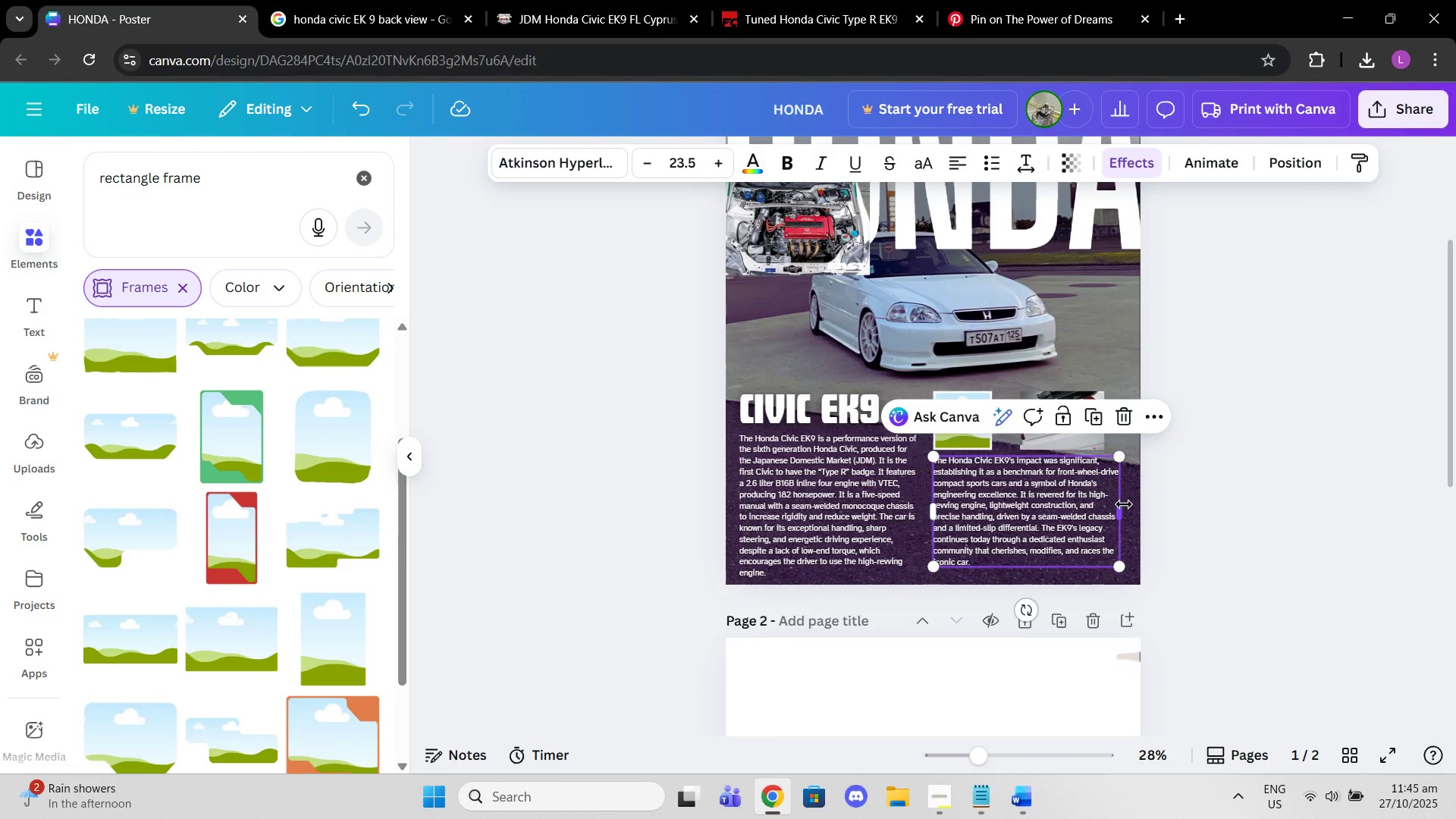 
left_click_drag(start_coordinate=[1124, 504], to_coordinate=[1115, 504])
 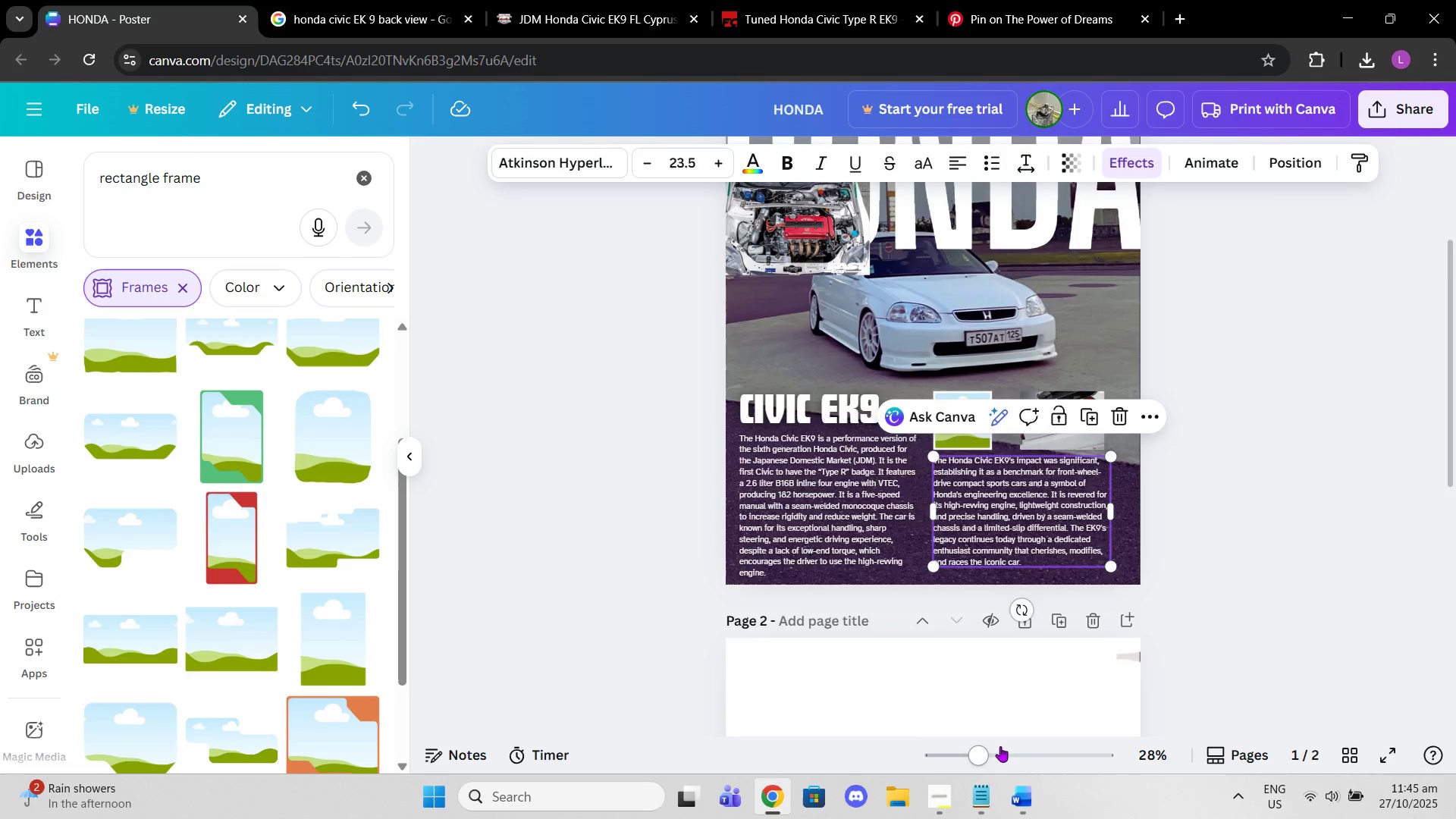 
left_click_drag(start_coordinate=[997, 746], to_coordinate=[1015, 743])
 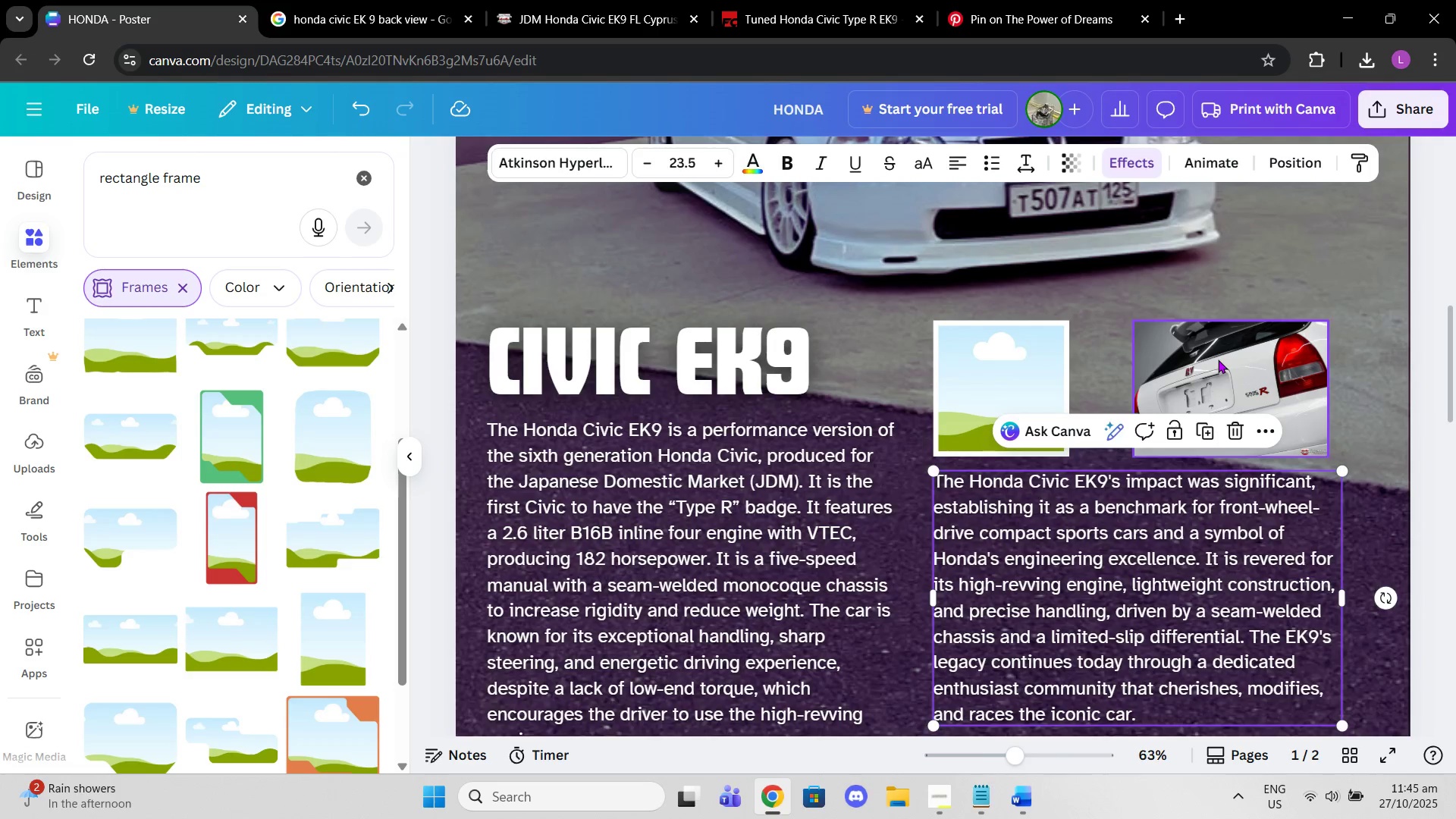 
left_click_drag(start_coordinate=[1218, 359], to_coordinate=[1162, 362])
 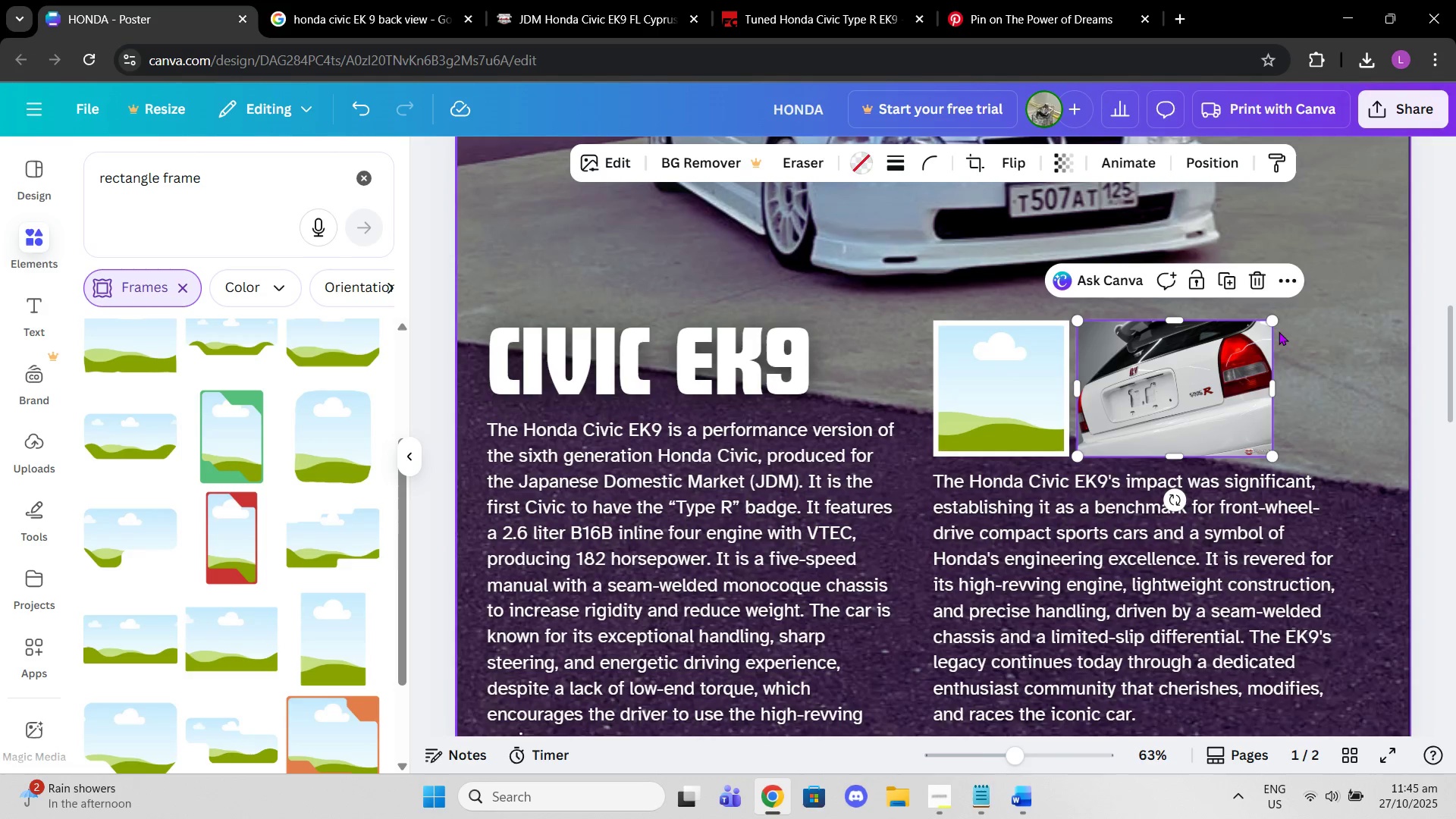 
mouse_move([1260, 320])
 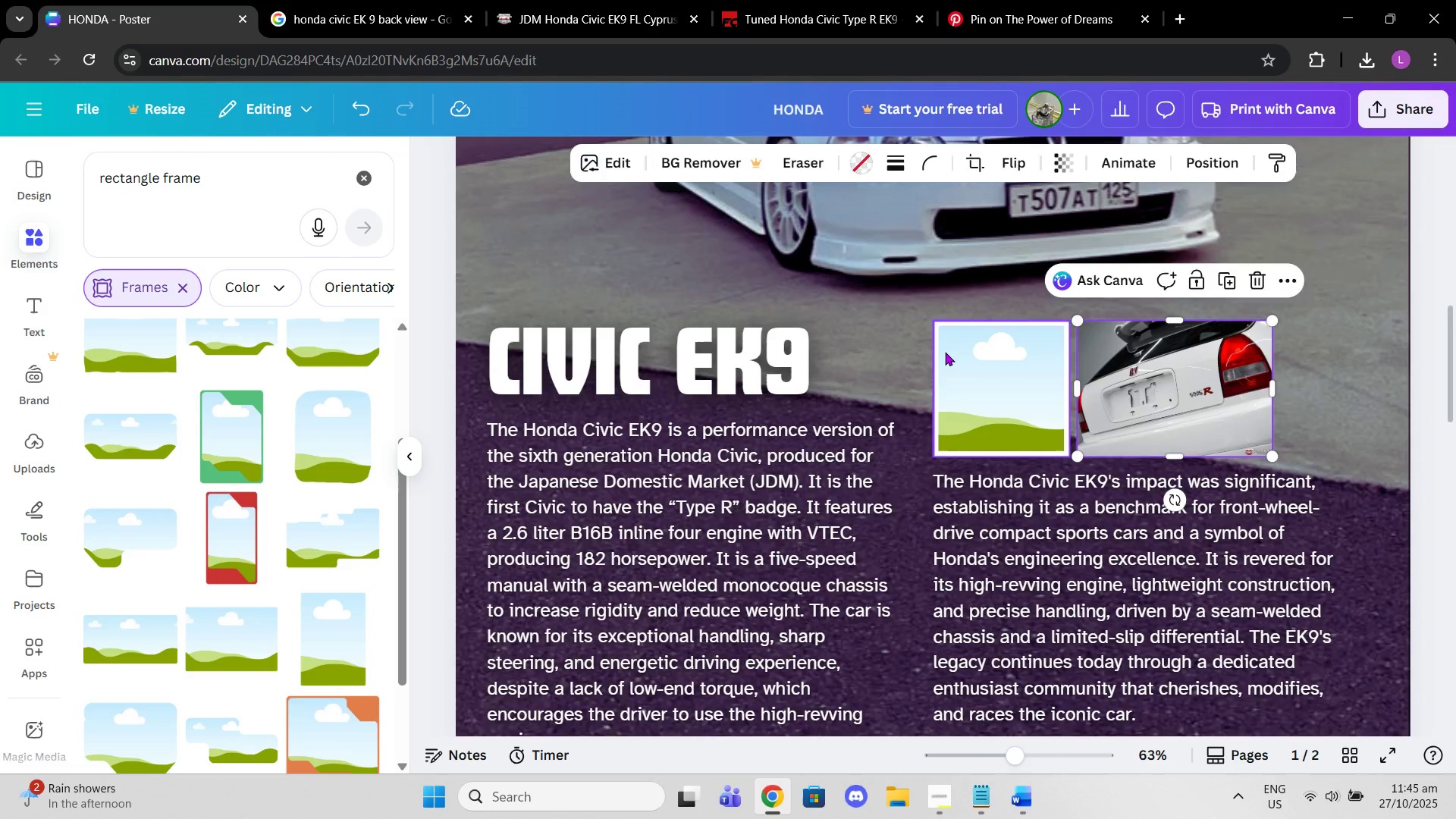 
left_click([945, 352])
 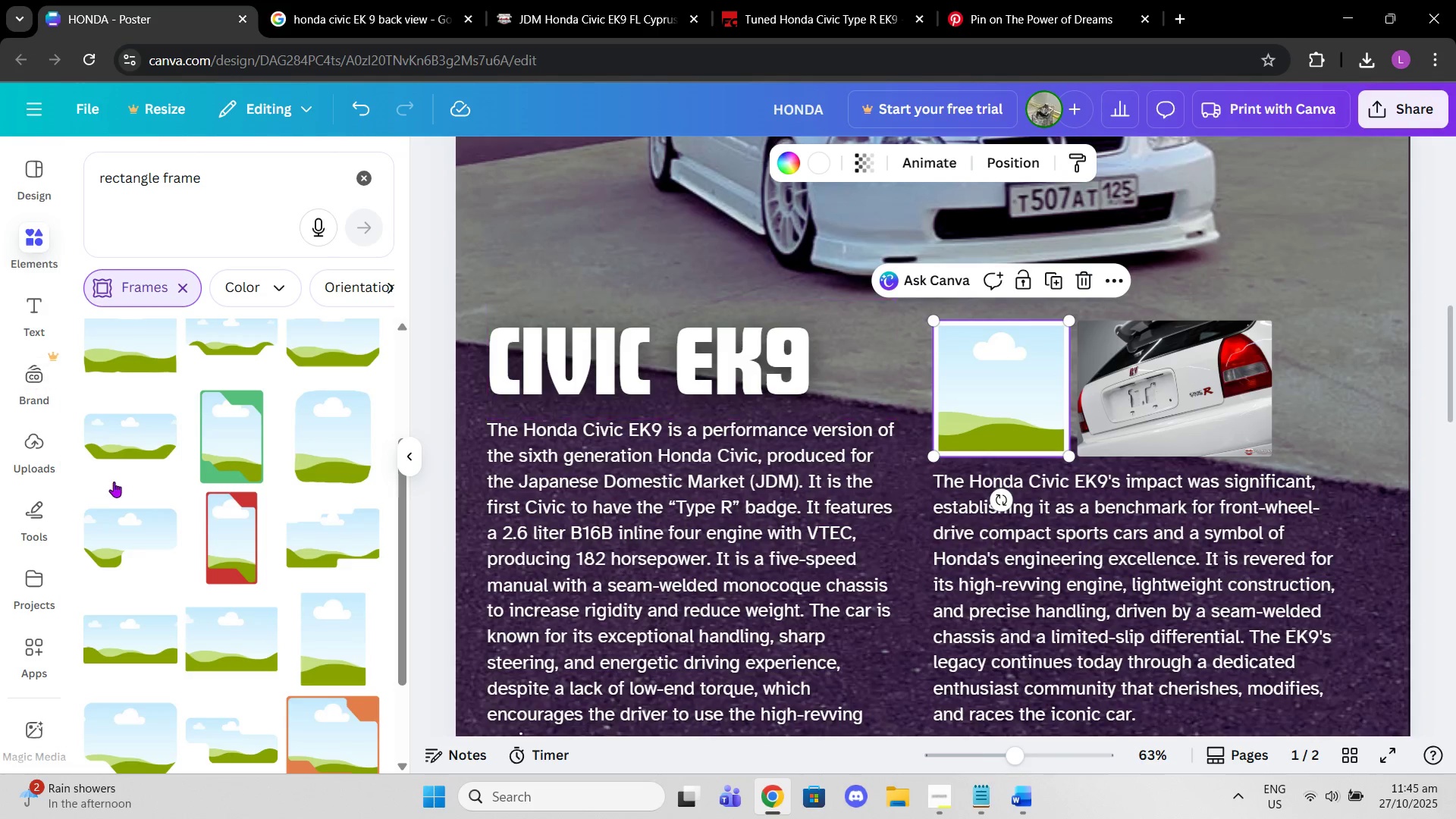 
scroll: coordinate [548, 357], scroll_direction: up, amount: 4.0
 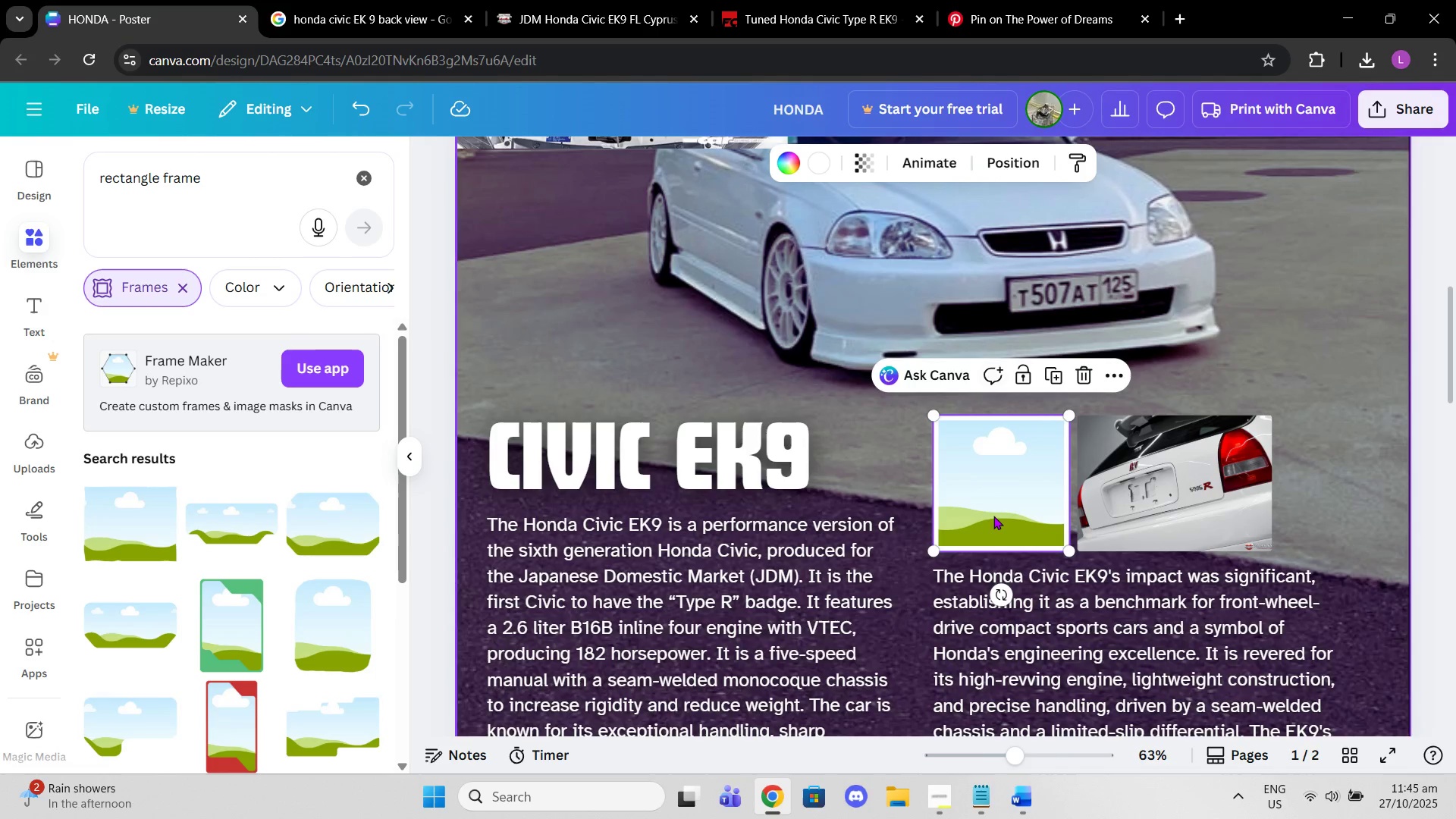 
left_click([993, 516])
 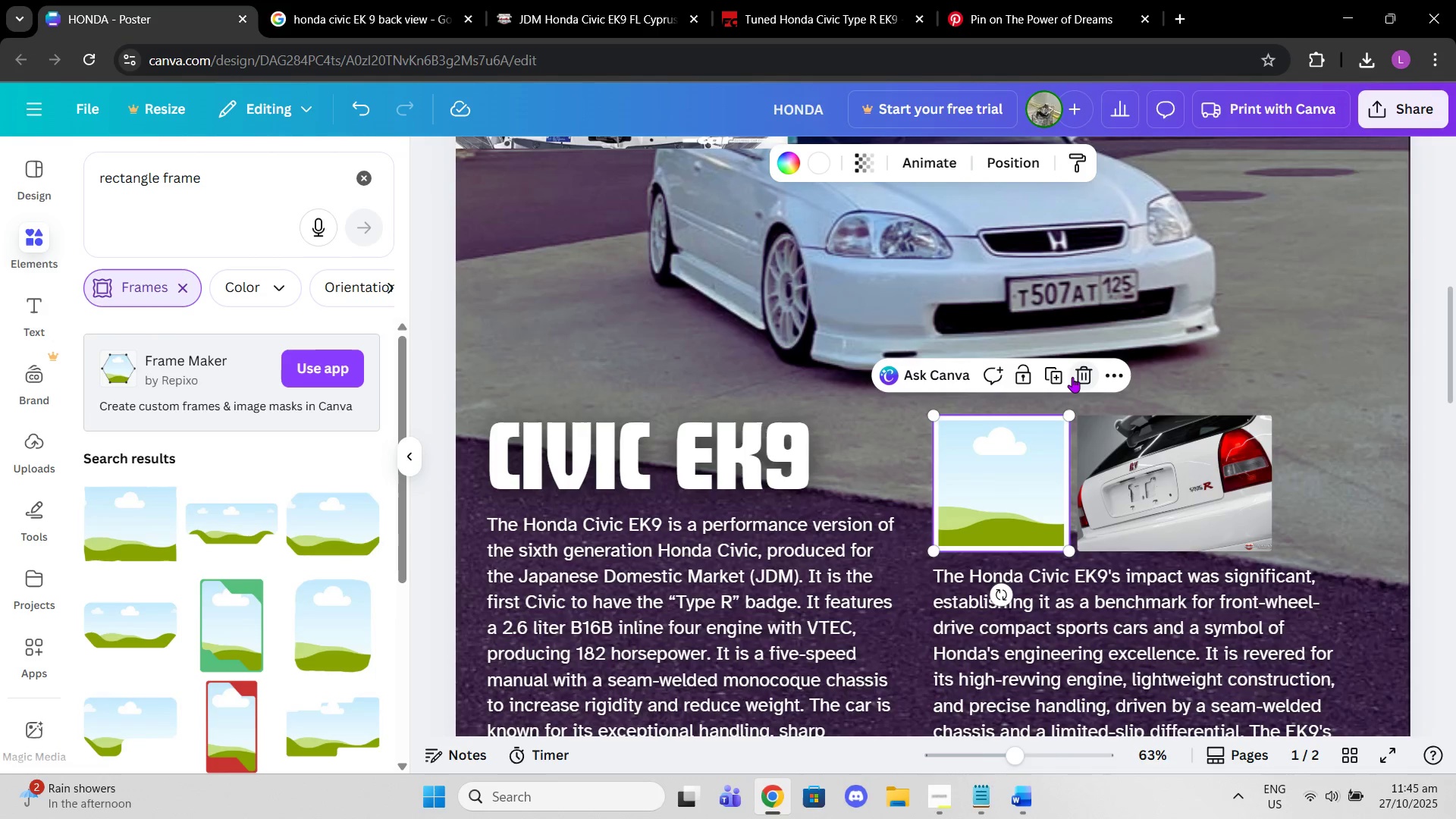 
left_click([1072, 377])
 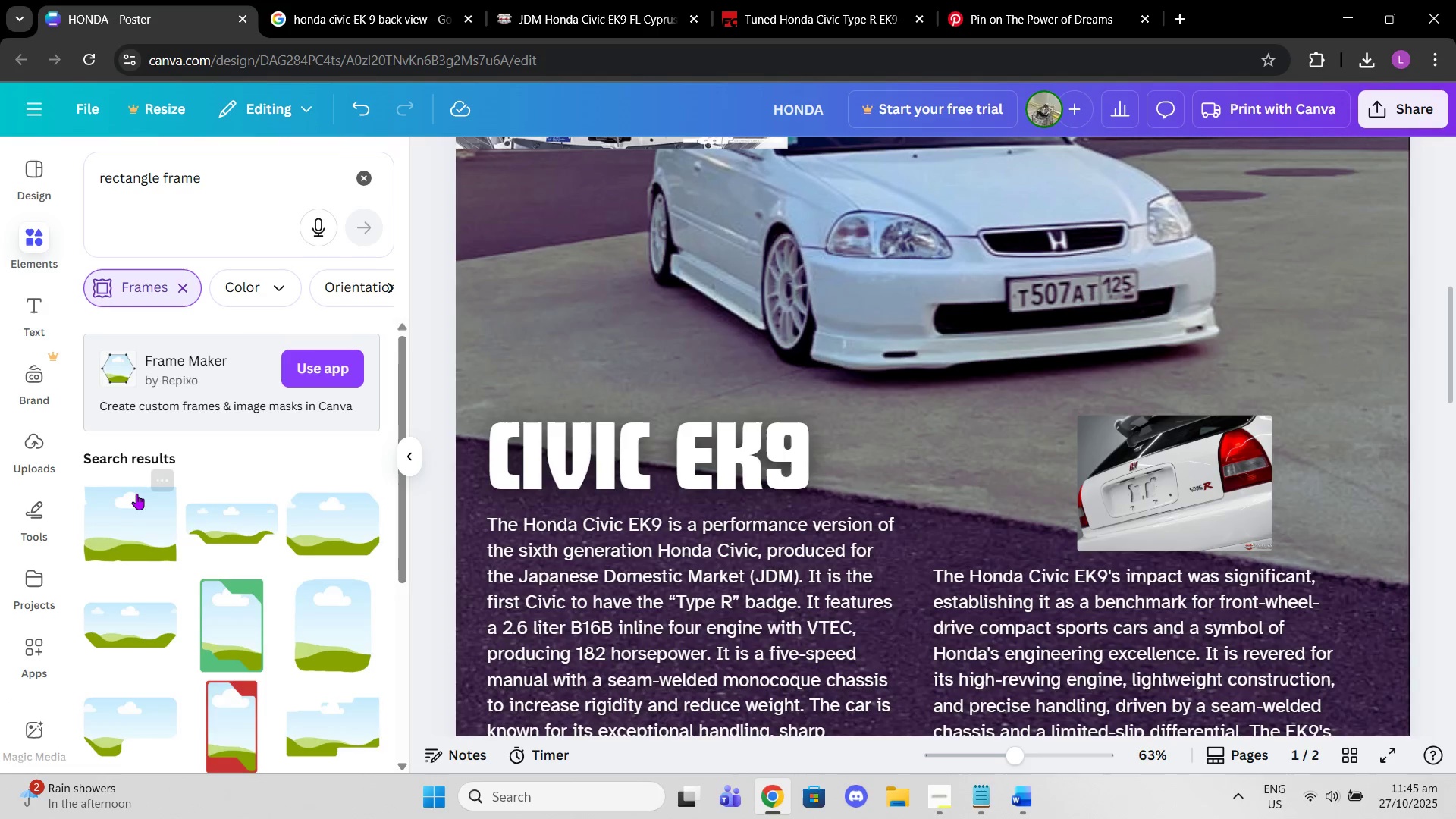 
scroll: coordinate [253, 473], scroll_direction: down, amount: 6.0
 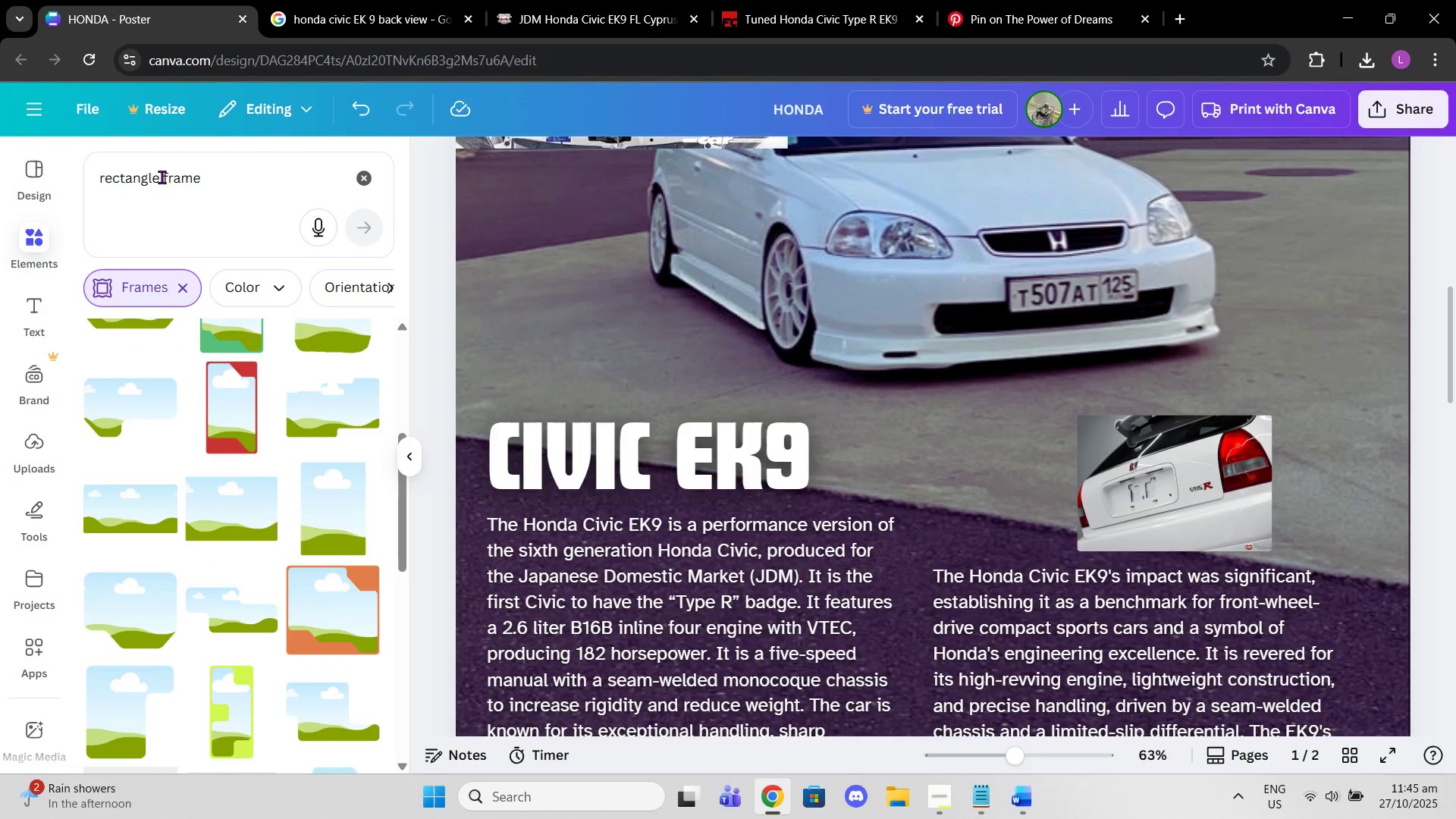 
left_click_drag(start_coordinate=[164, 180], to_coordinate=[0, 174])
 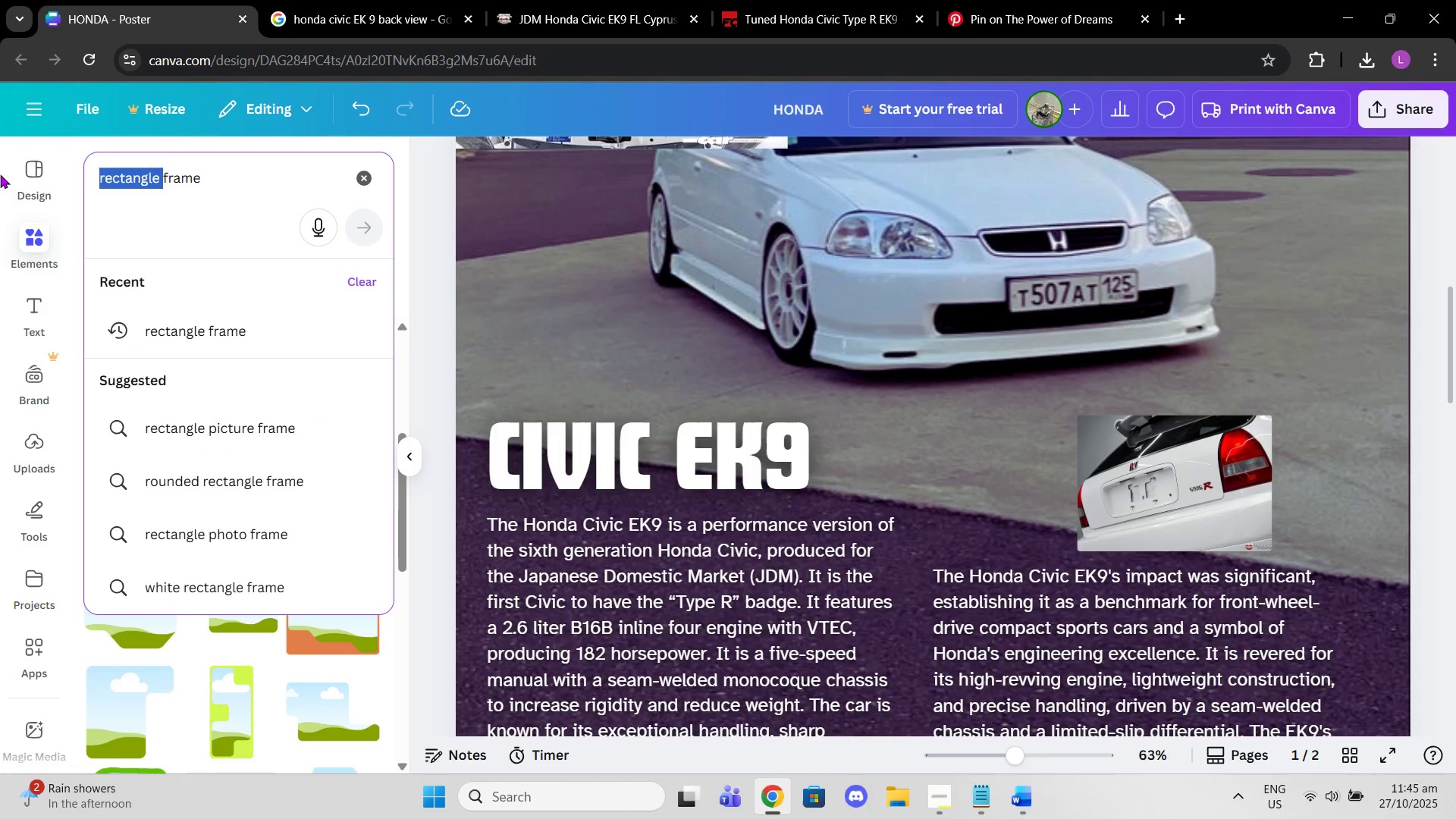 
key(Backspace)
 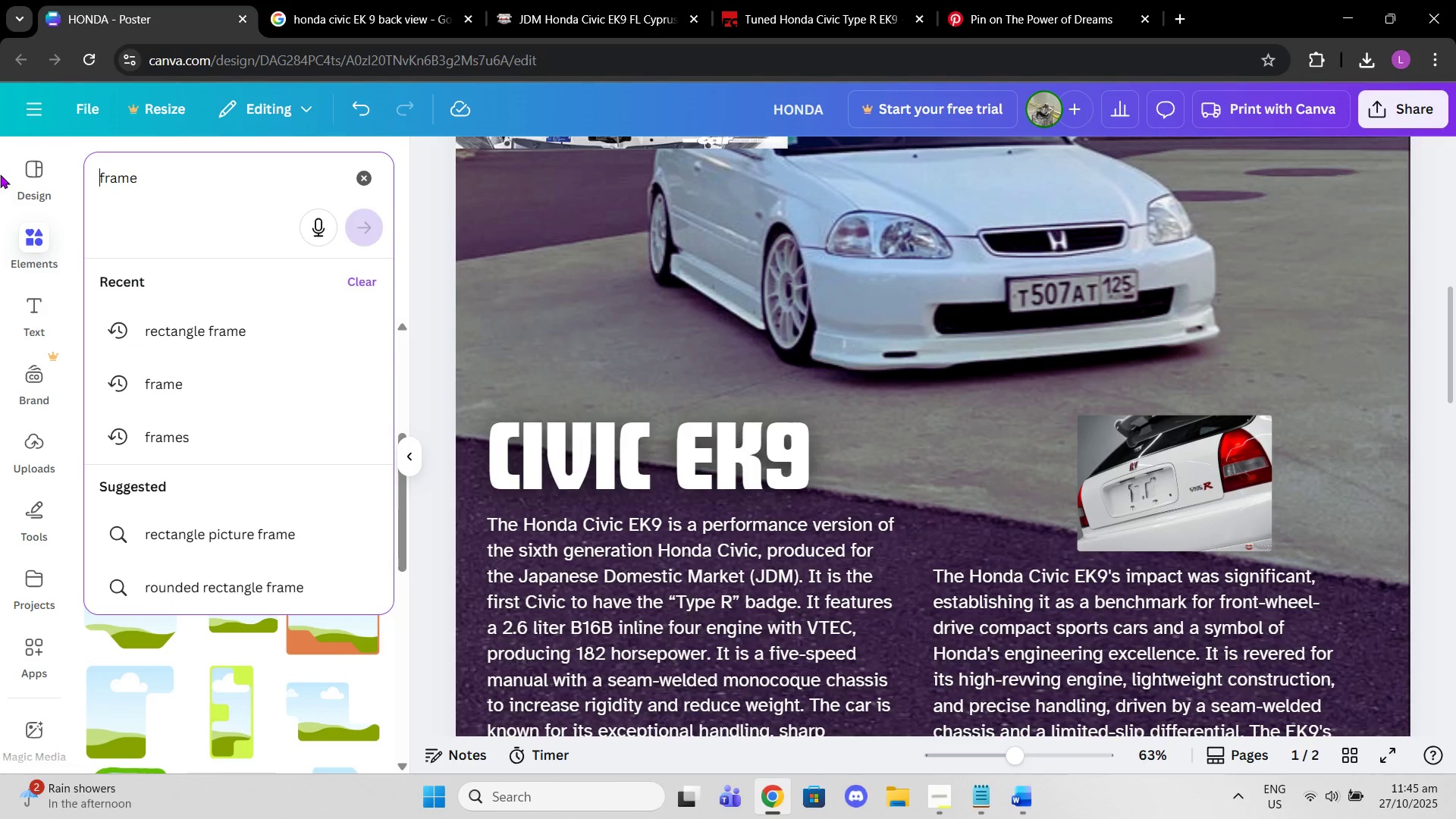 
key(Enter)
 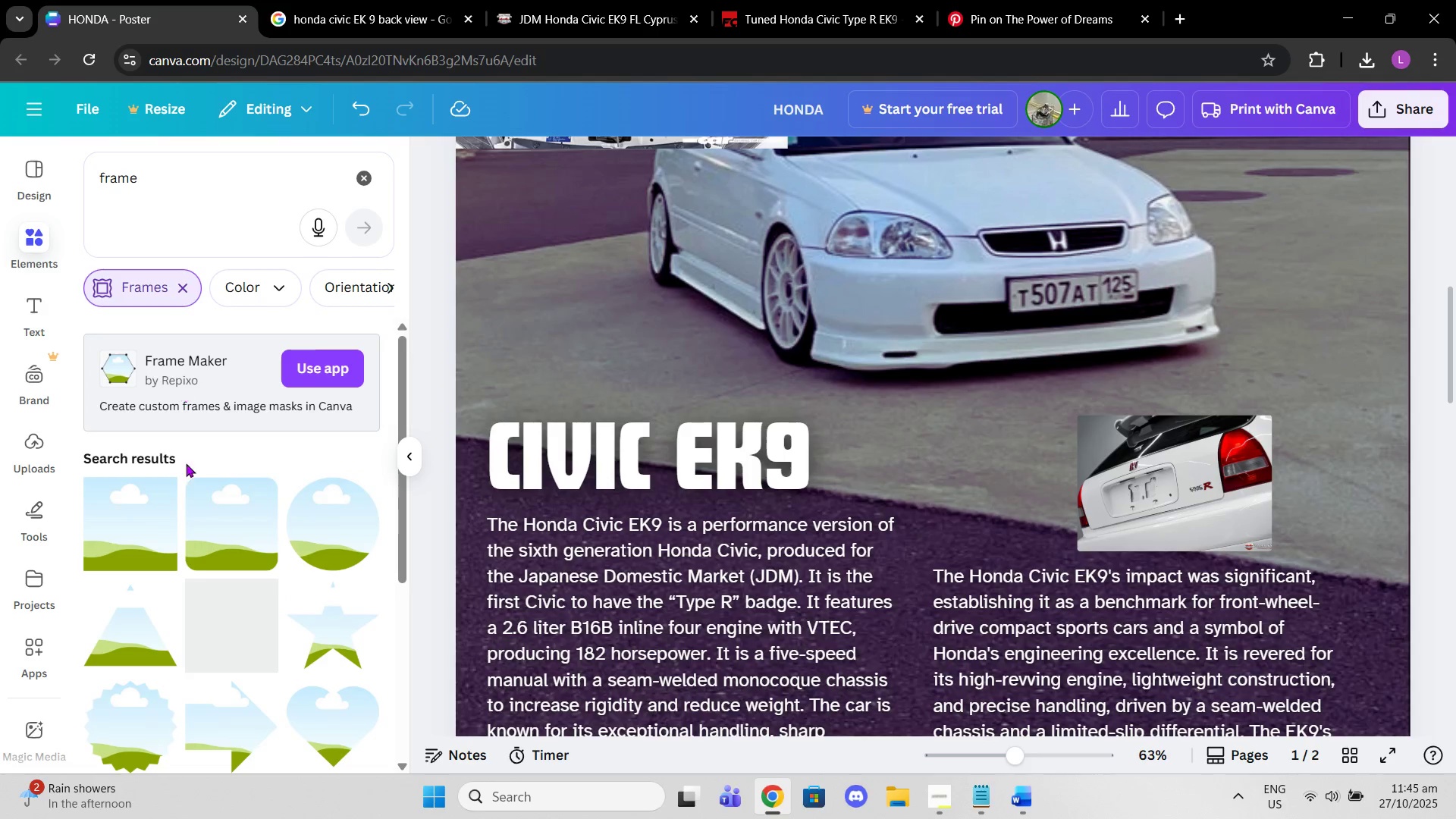 
left_click([143, 509])
 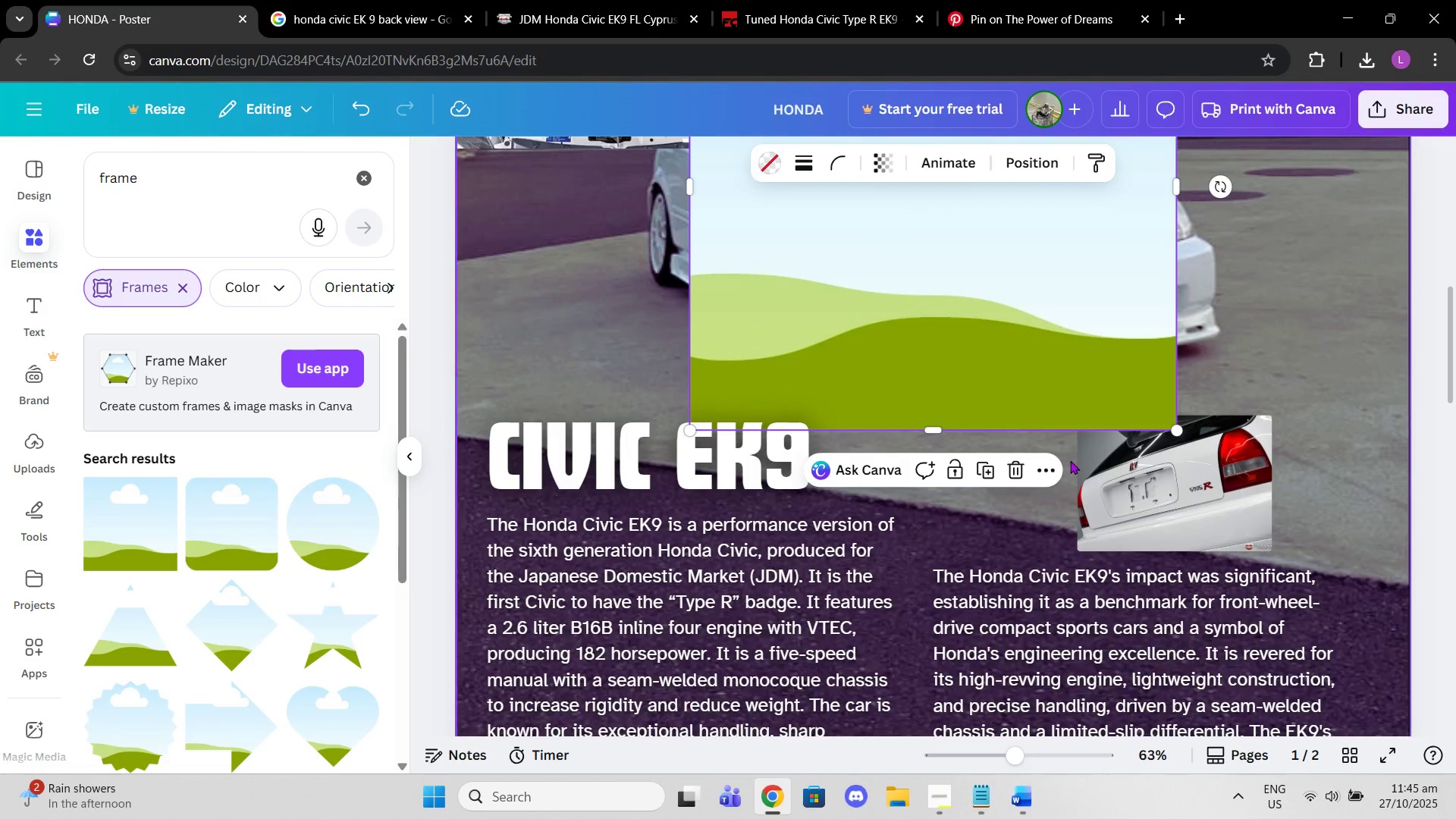 
left_click([1046, 530])
 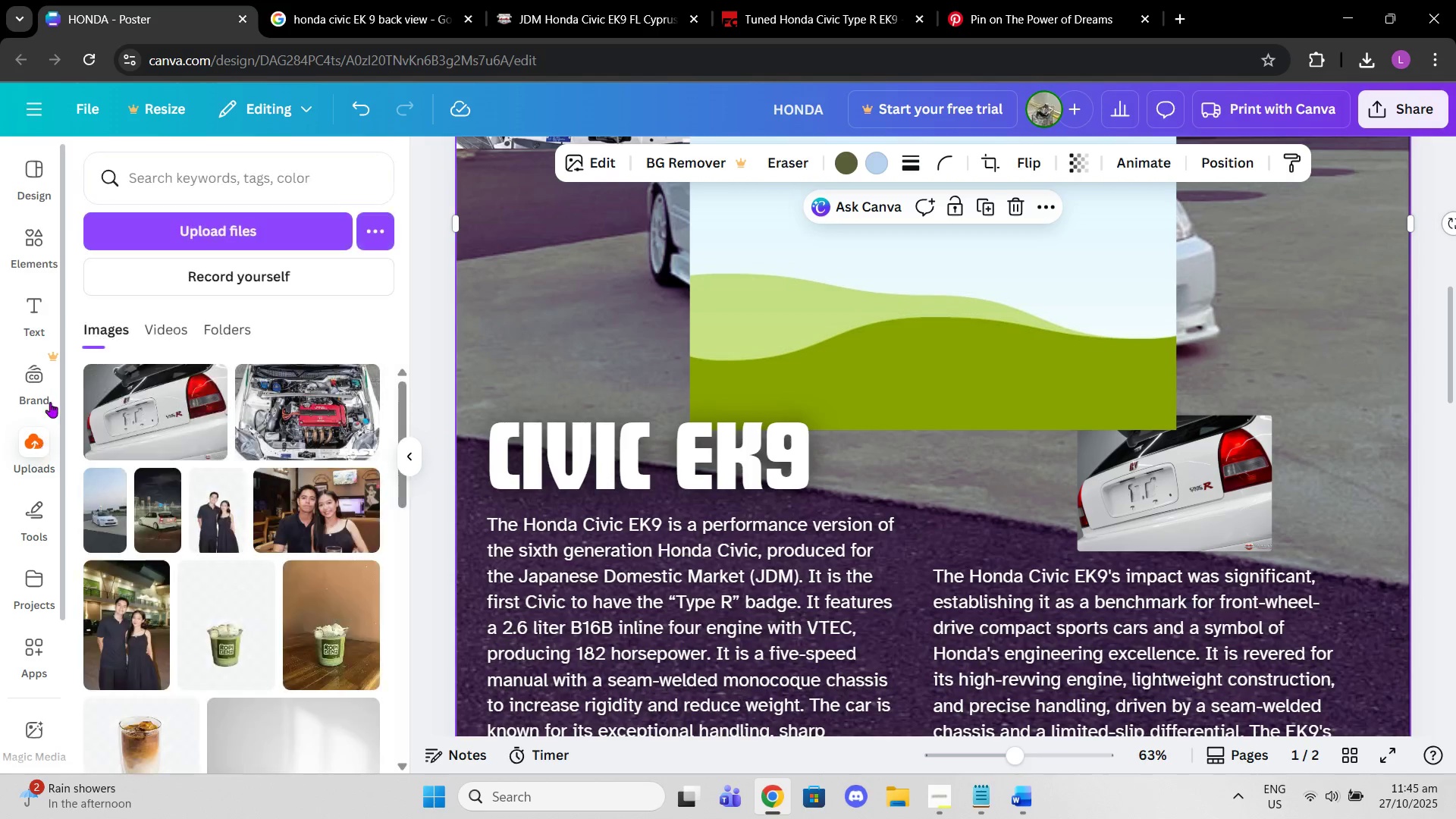 
left_click([265, 401])
 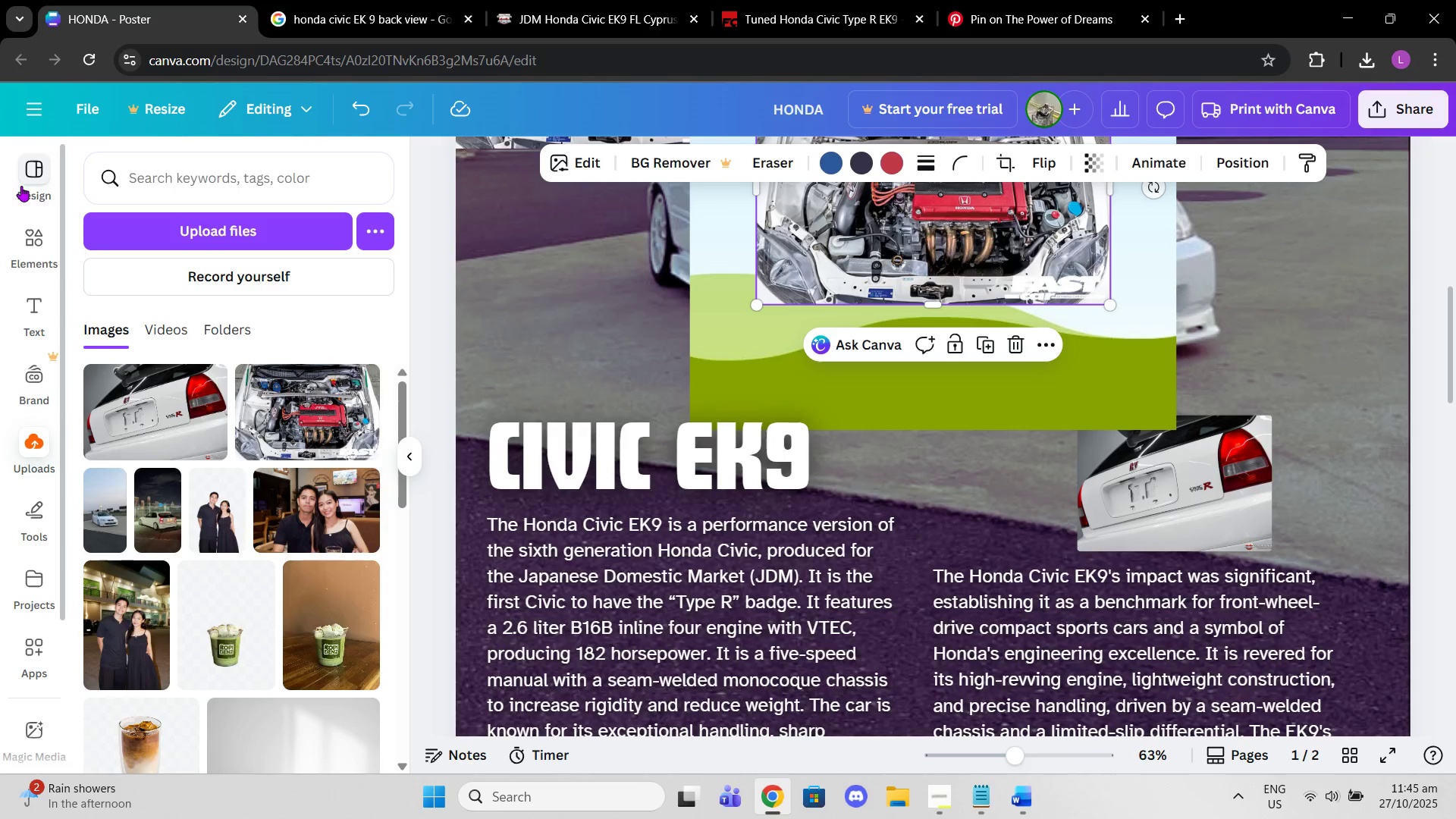 
double_click([31, 236])
 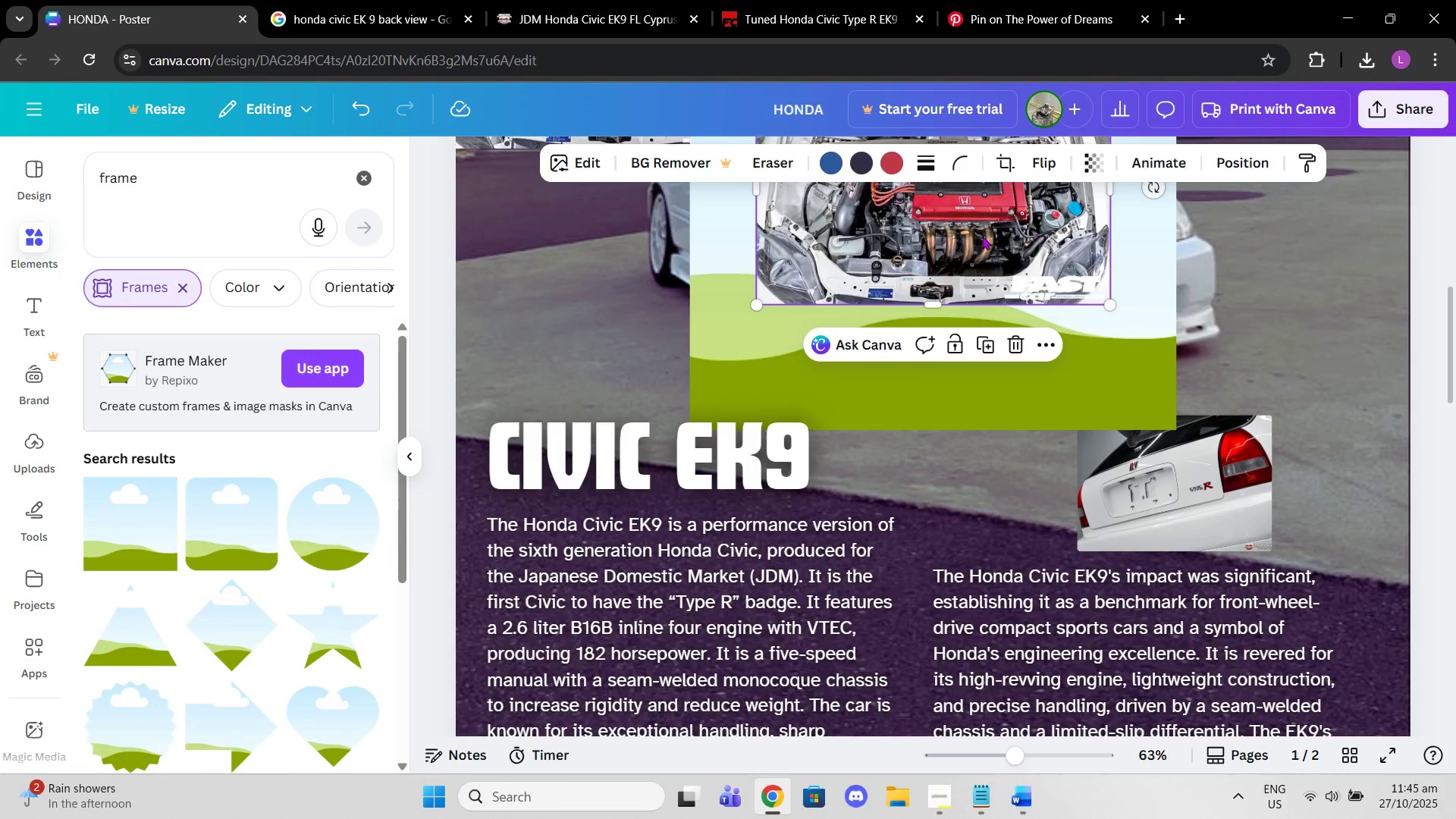 
left_click_drag(start_coordinate=[975, 234], to_coordinate=[953, 328])
 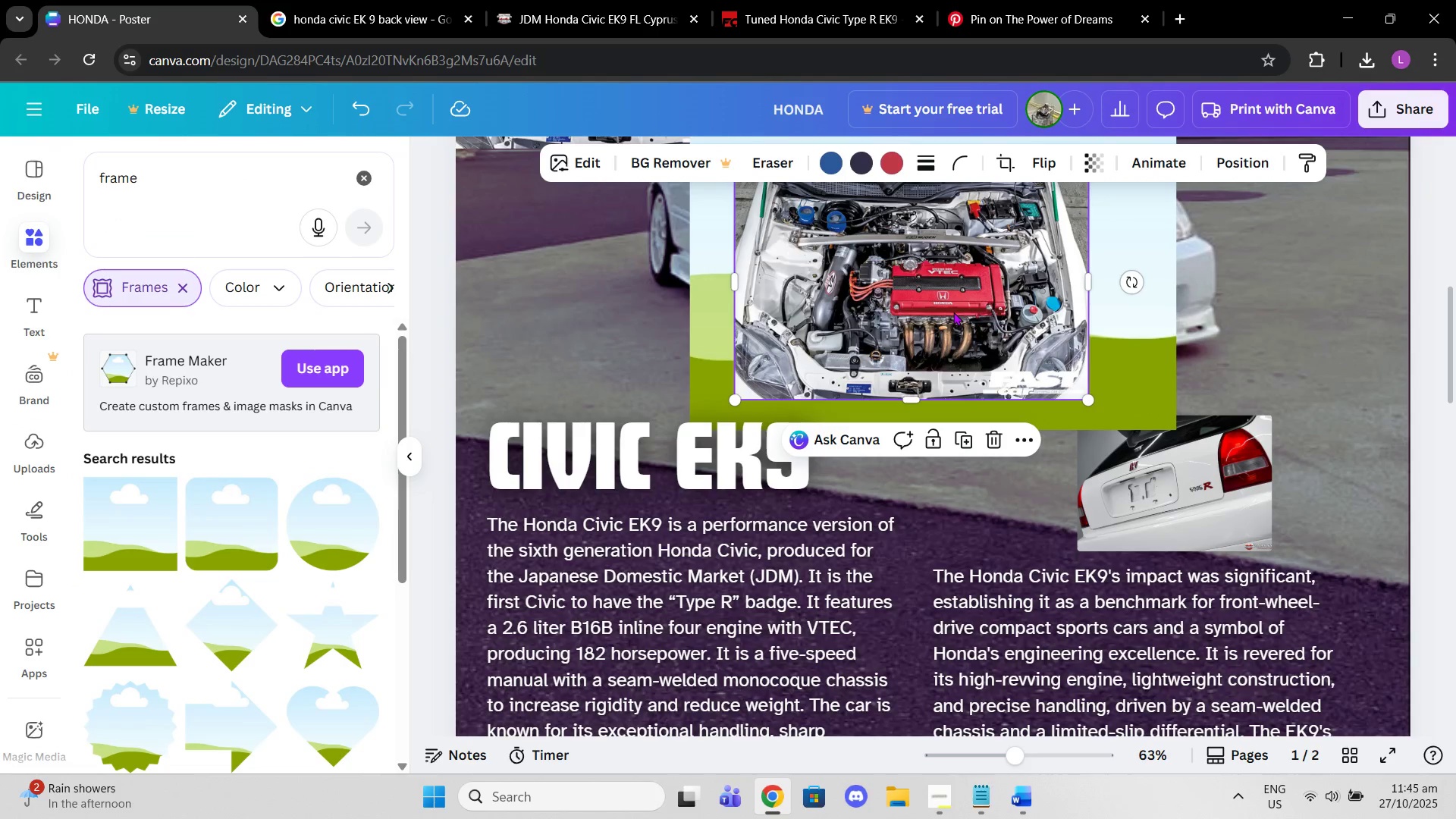 
left_click_drag(start_coordinate=[953, 312], to_coordinate=[901, 283])
 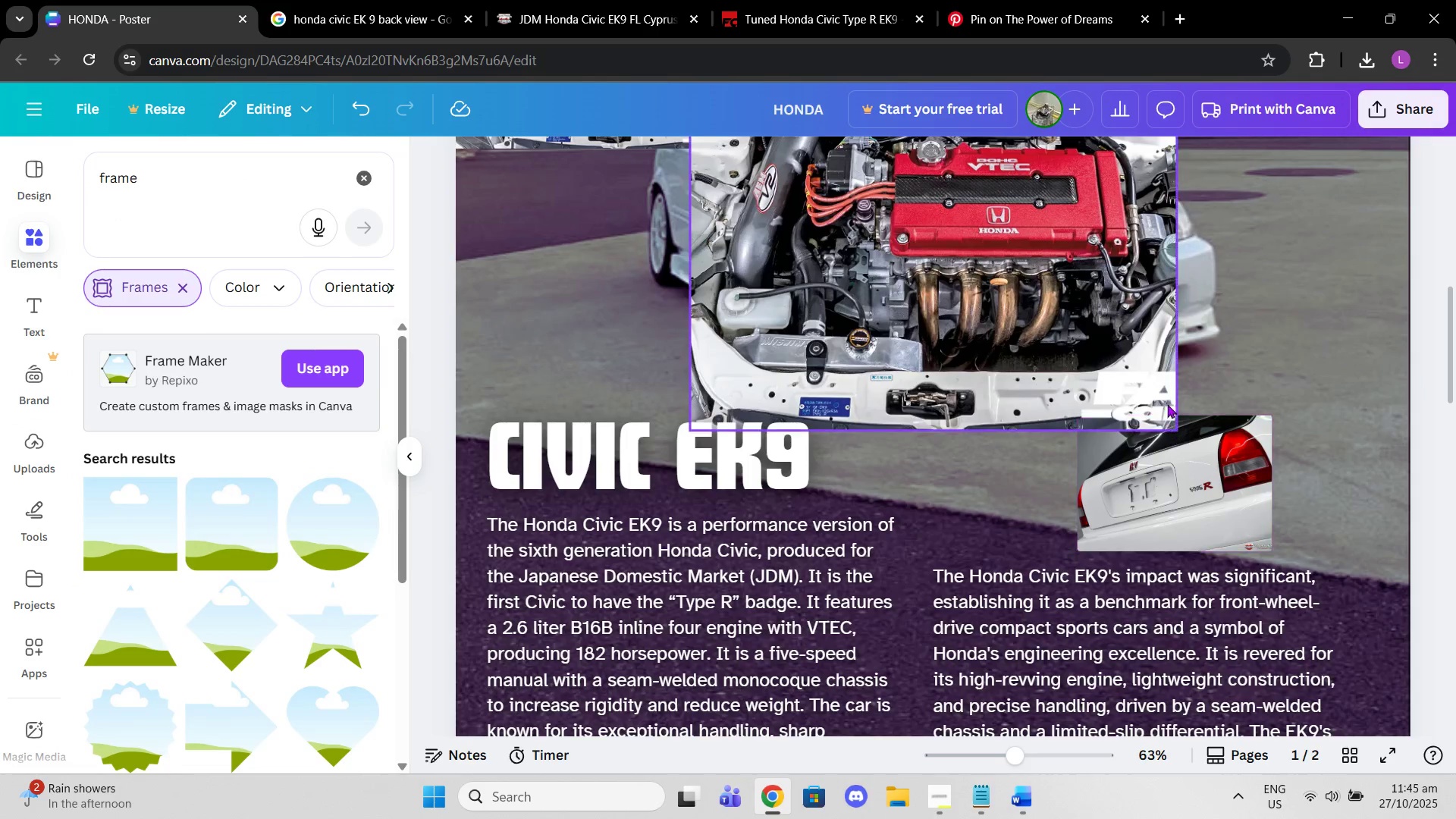 
left_click([1128, 373])
 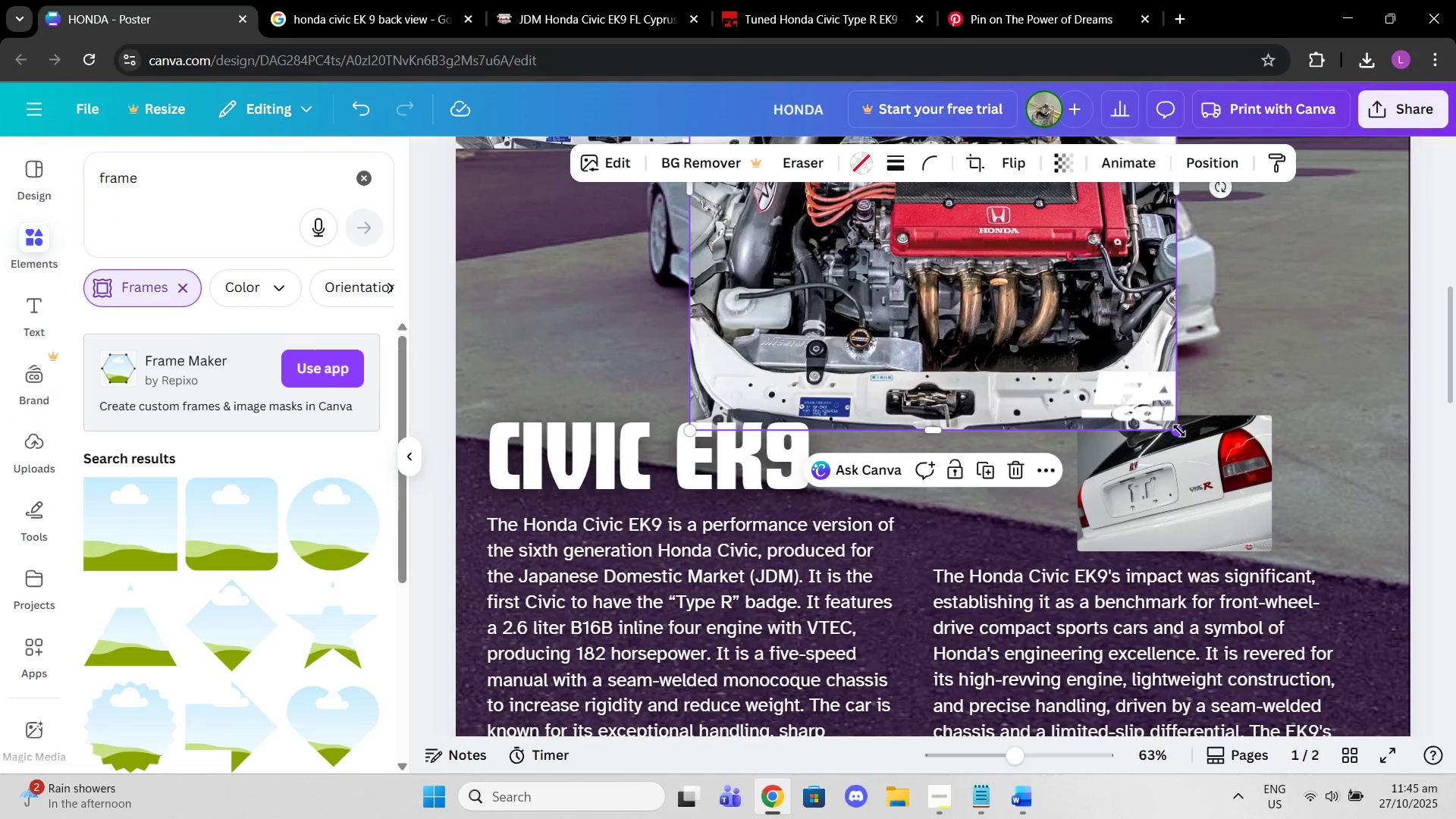 
left_click_drag(start_coordinate=[1179, 431], to_coordinate=[914, 209])
 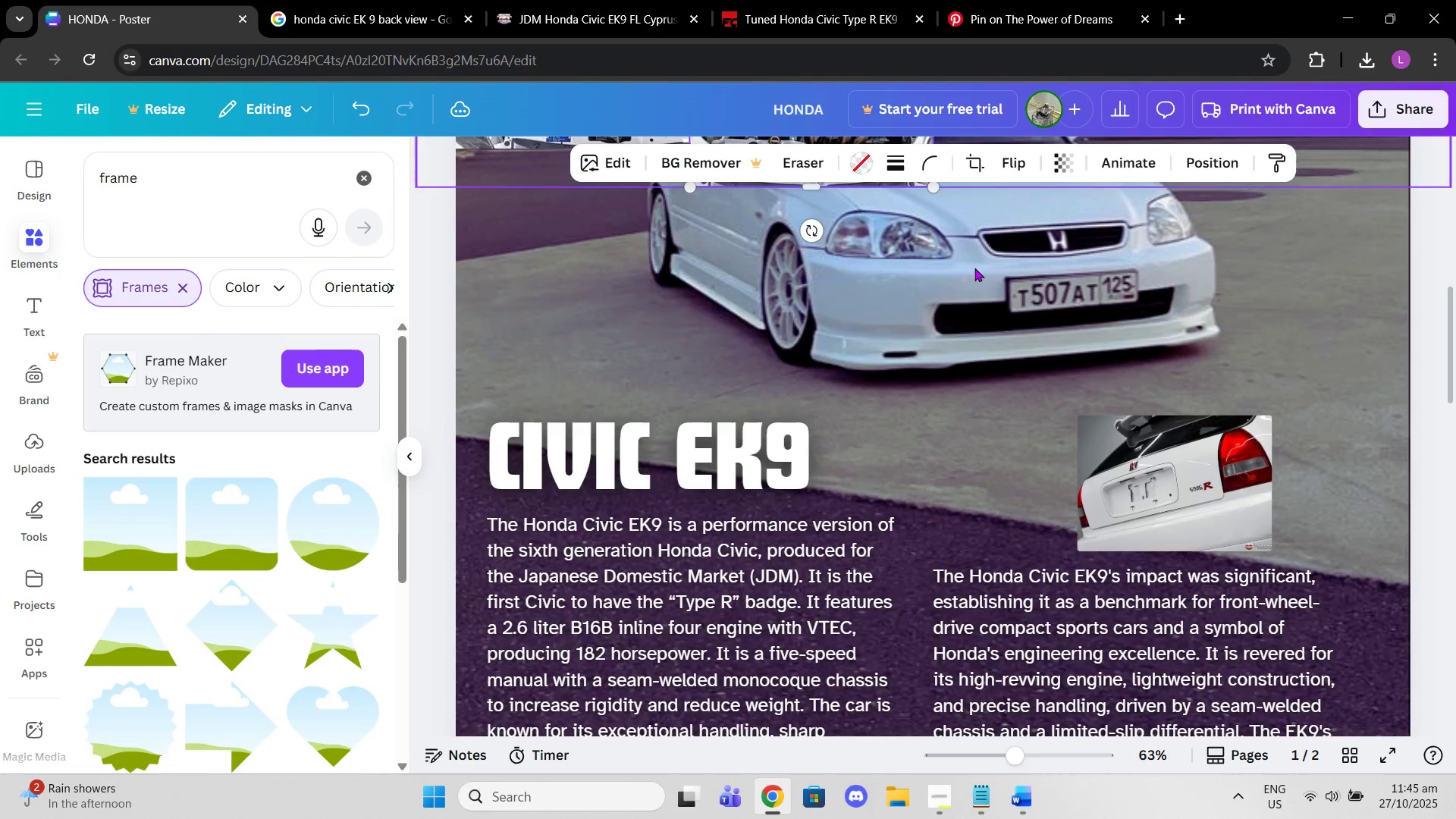 
scroll: coordinate [979, 273], scroll_direction: up, amount: 3.0
 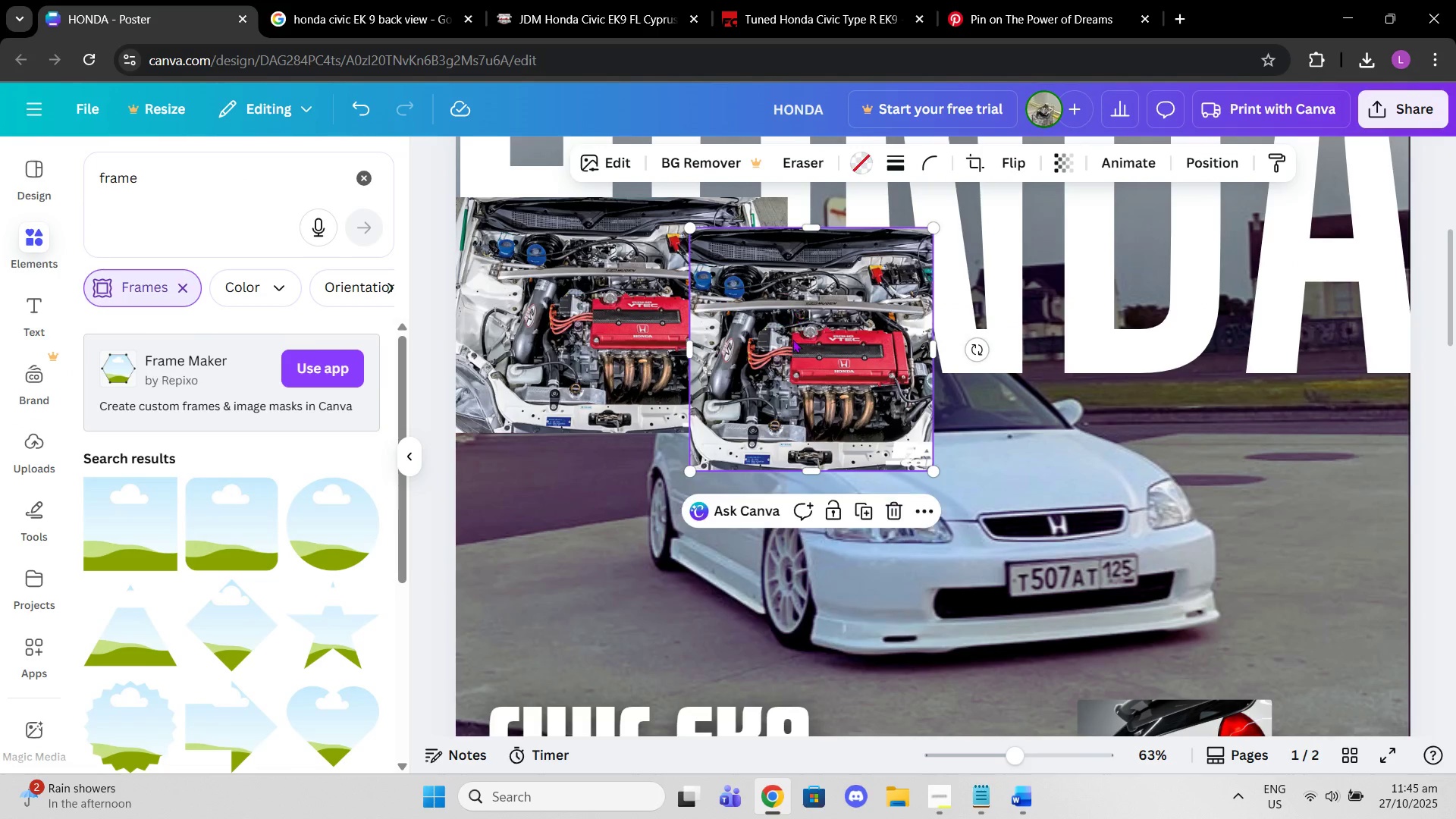 
left_click_drag(start_coordinate=[792, 339], to_coordinate=[912, 546])
 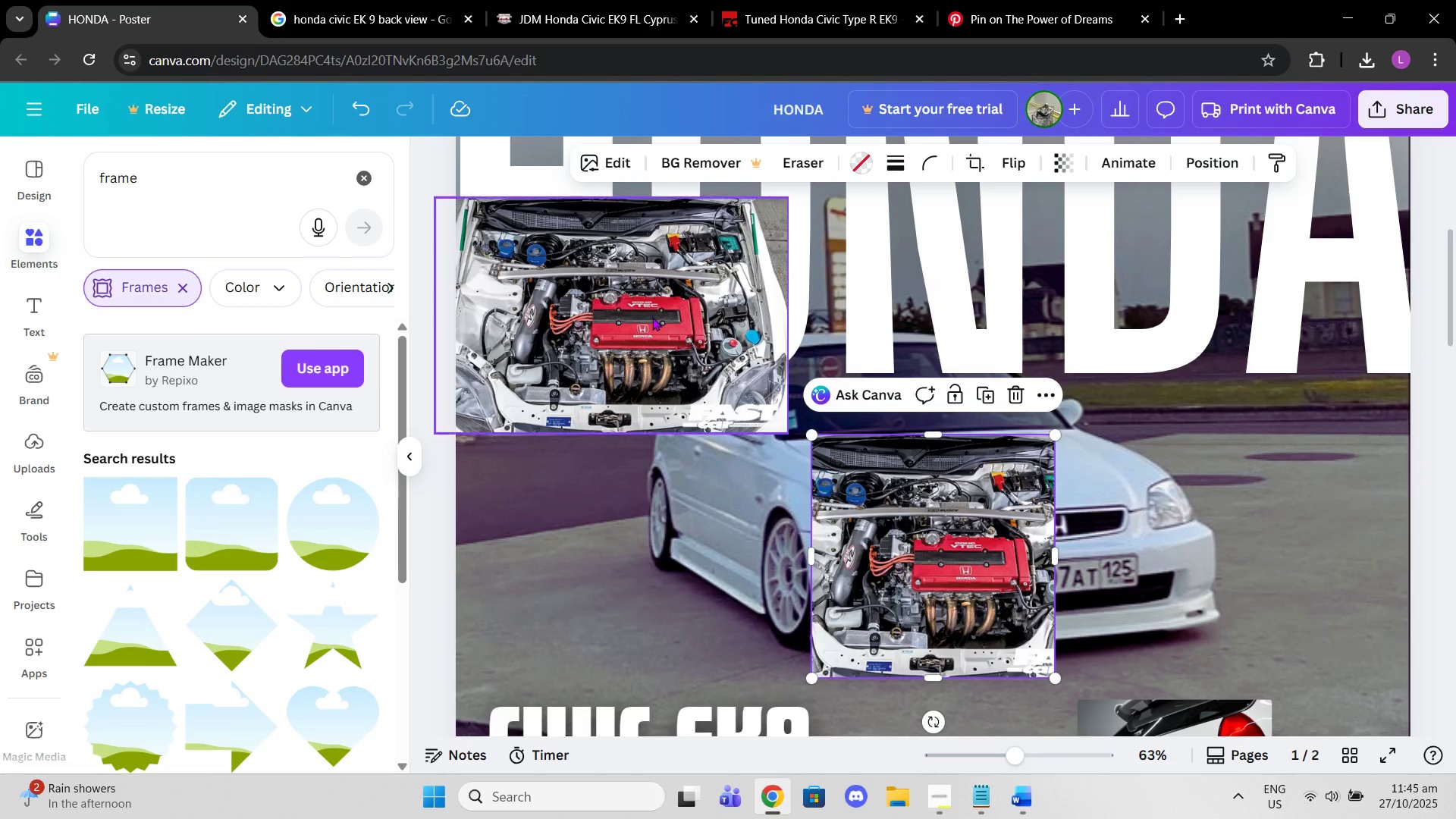 
left_click([652, 317])
 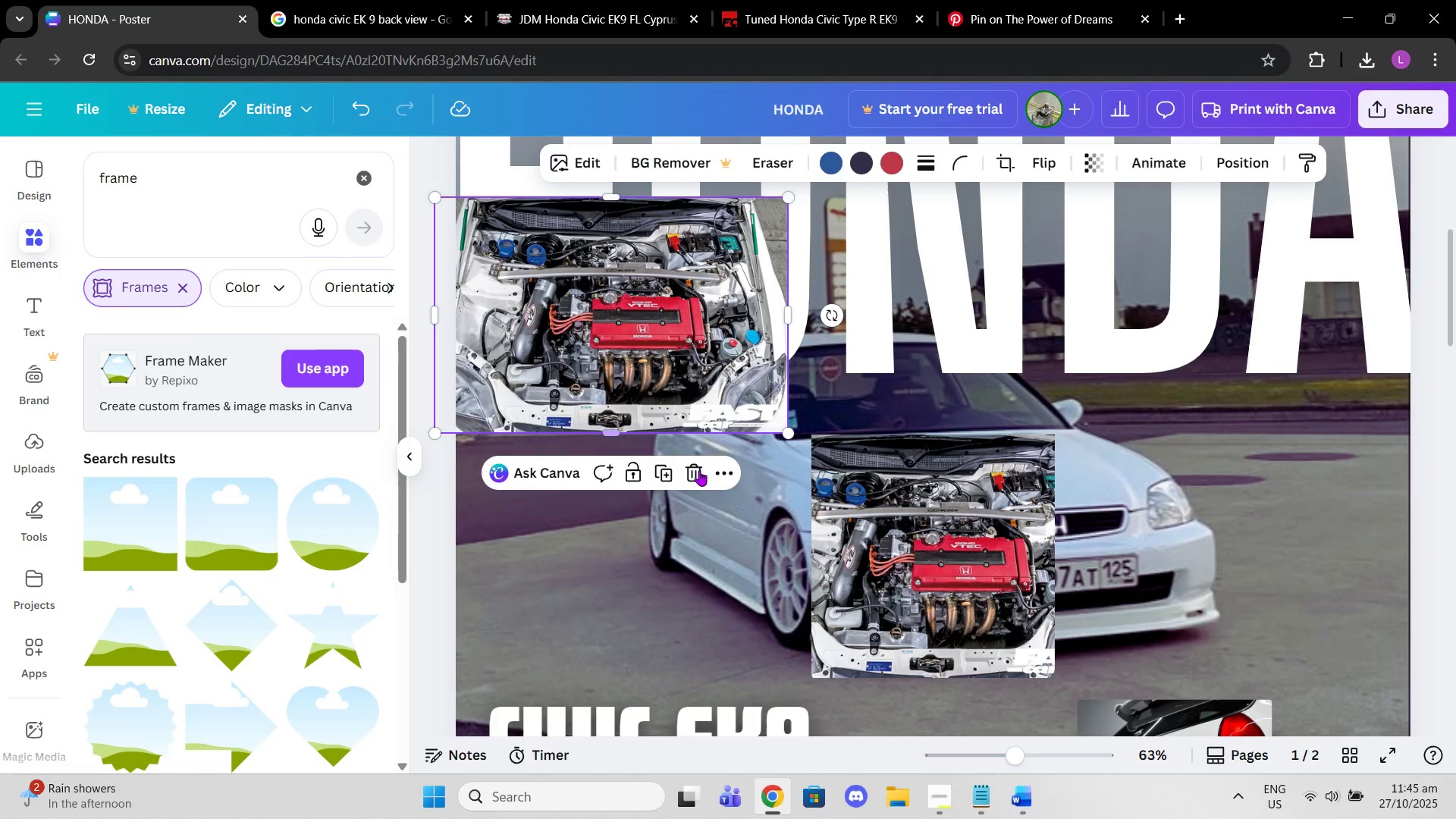 
left_click([700, 472])
 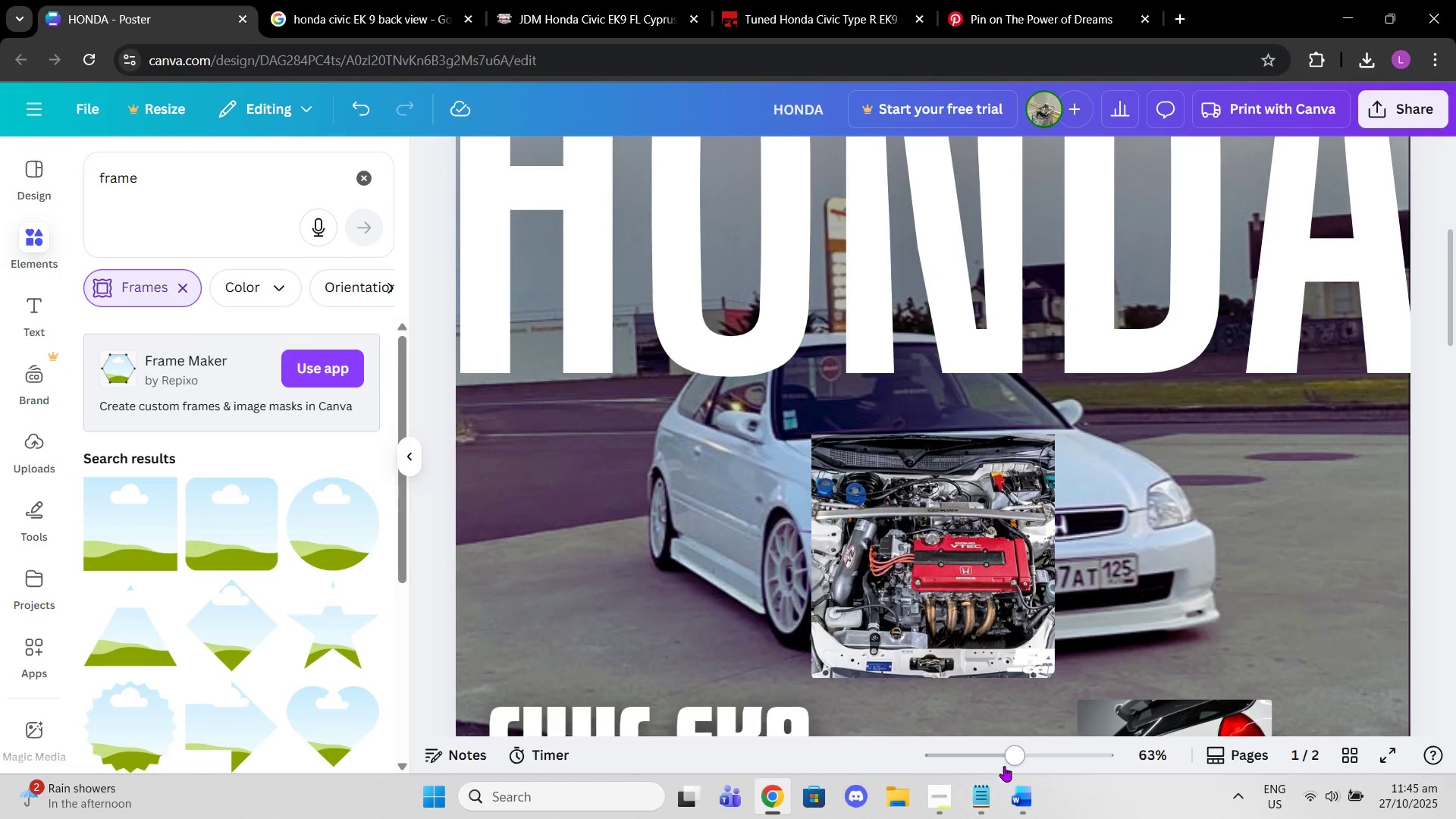 
left_click_drag(start_coordinate=[1006, 763], to_coordinate=[980, 759])
 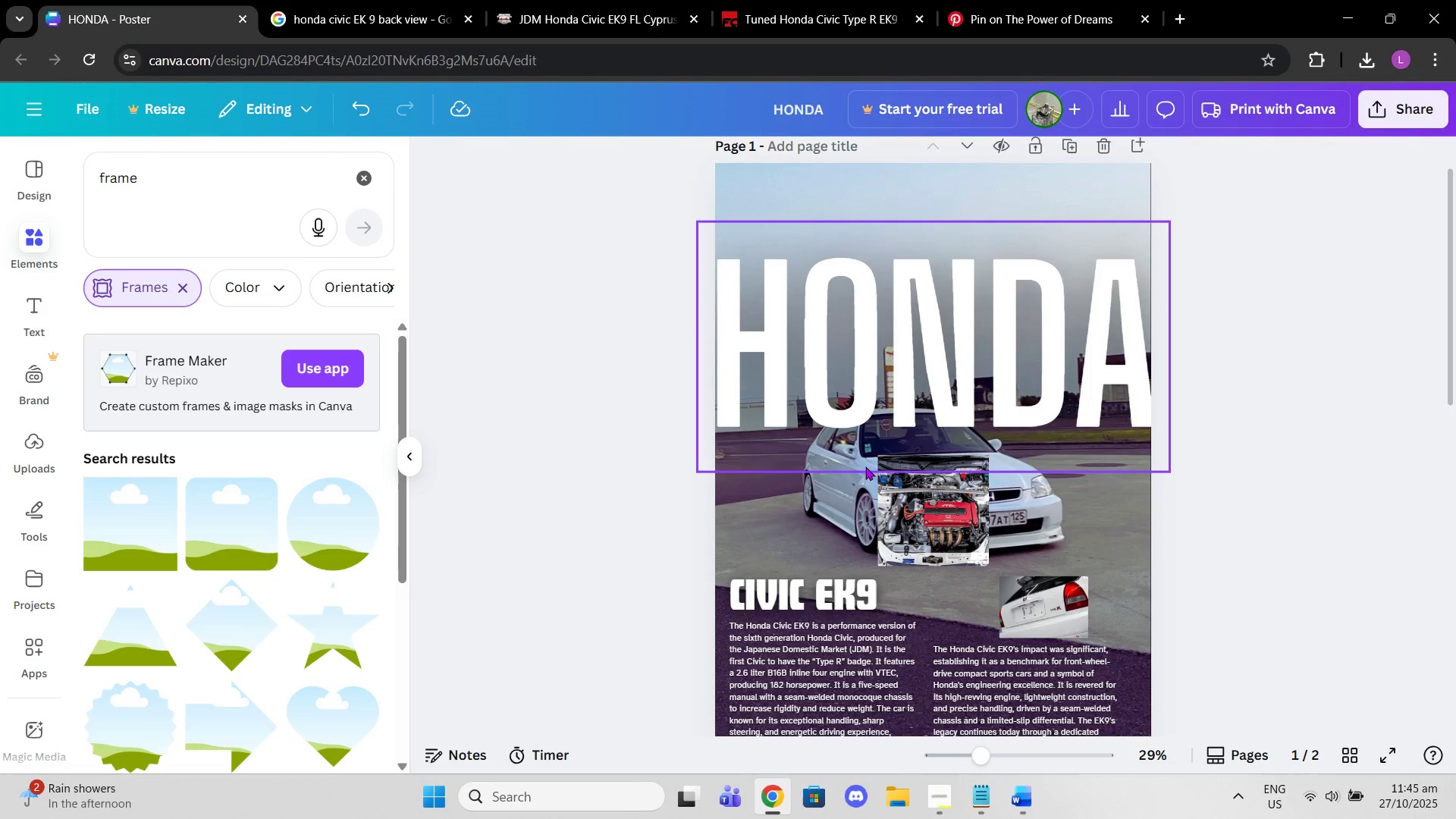 
left_click([882, 478])
 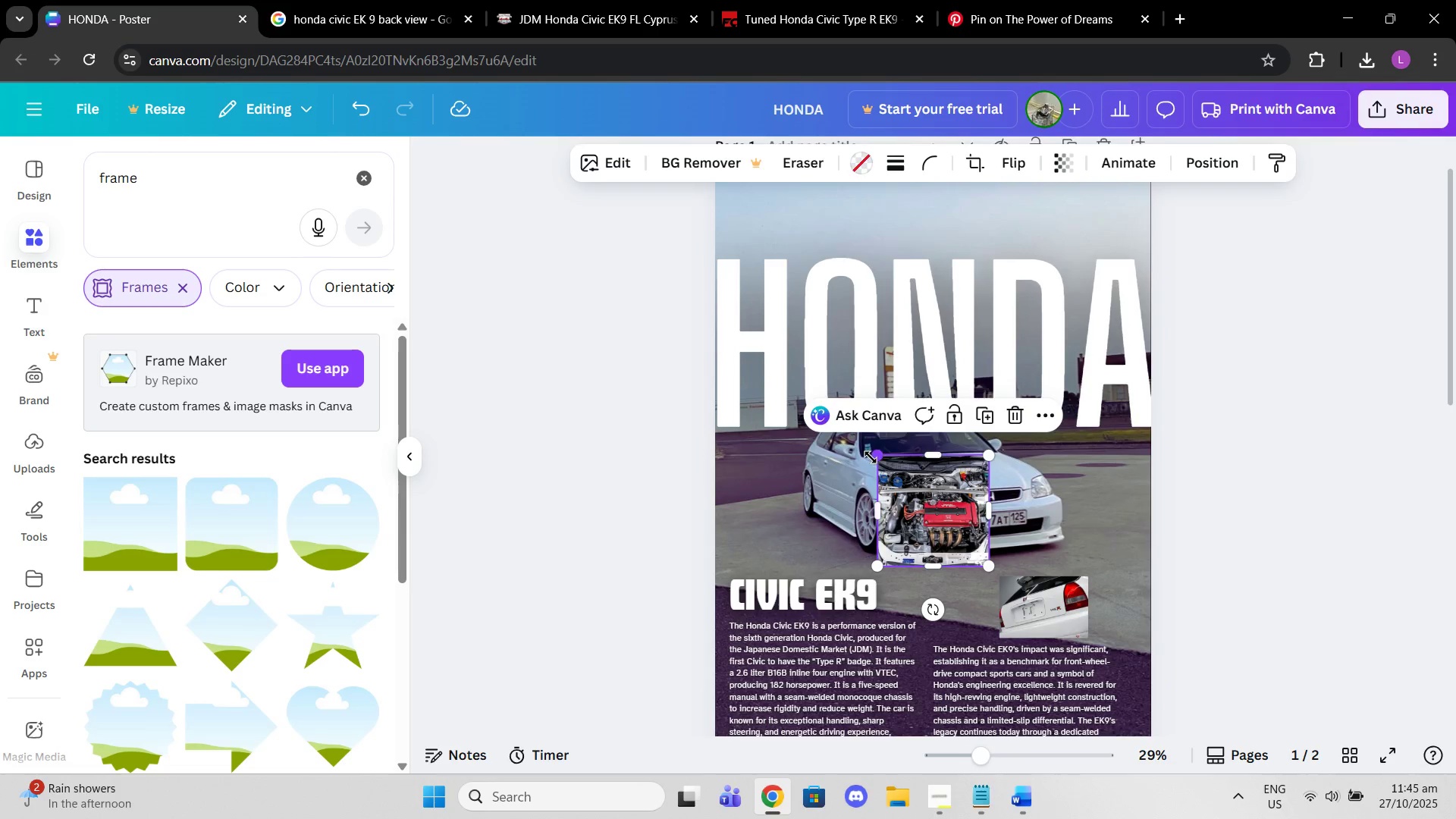 
left_click_drag(start_coordinate=[871, 457], to_coordinate=[912, 496])
 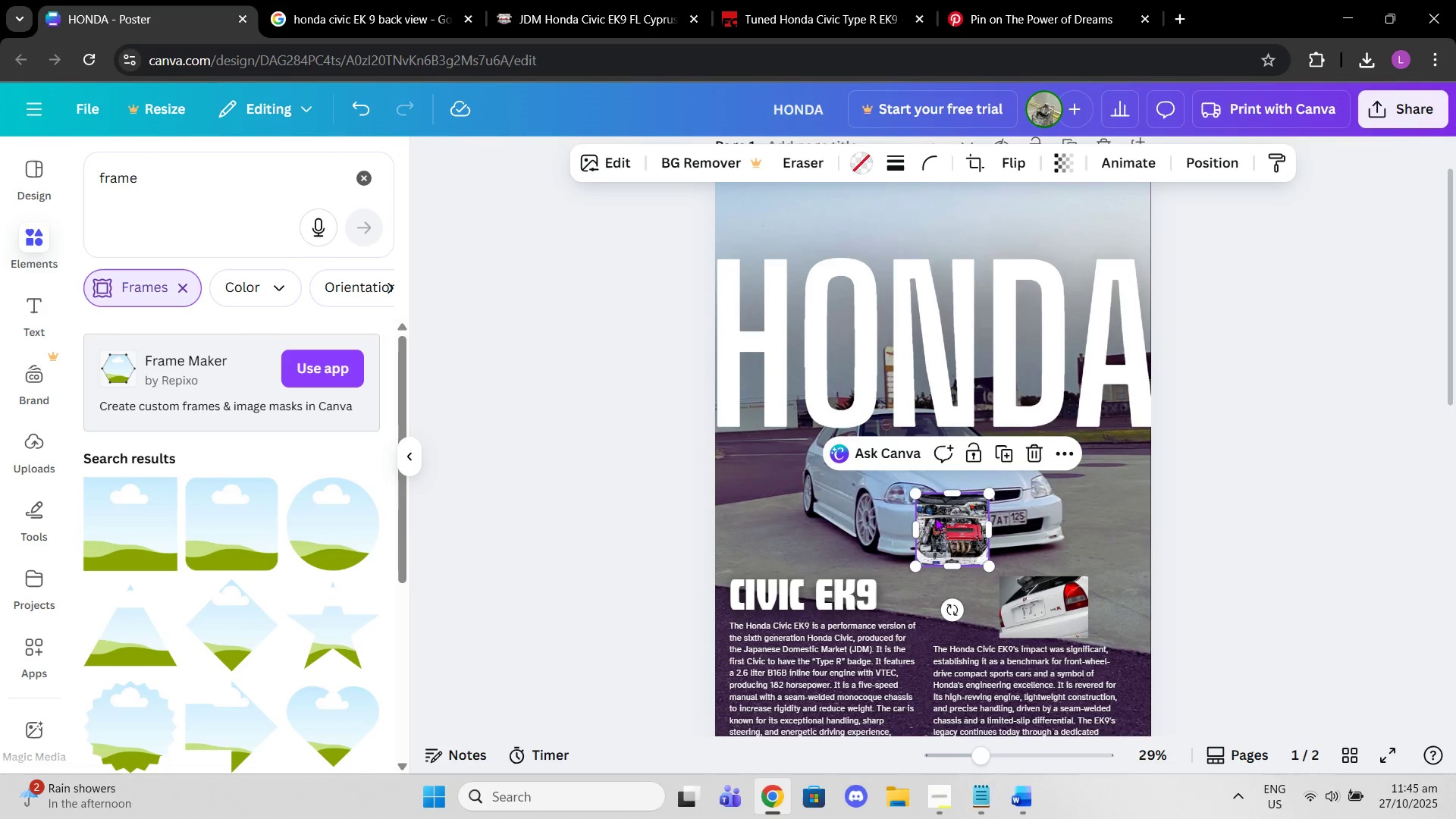 
left_click_drag(start_coordinate=[935, 517], to_coordinate=[943, 593])
 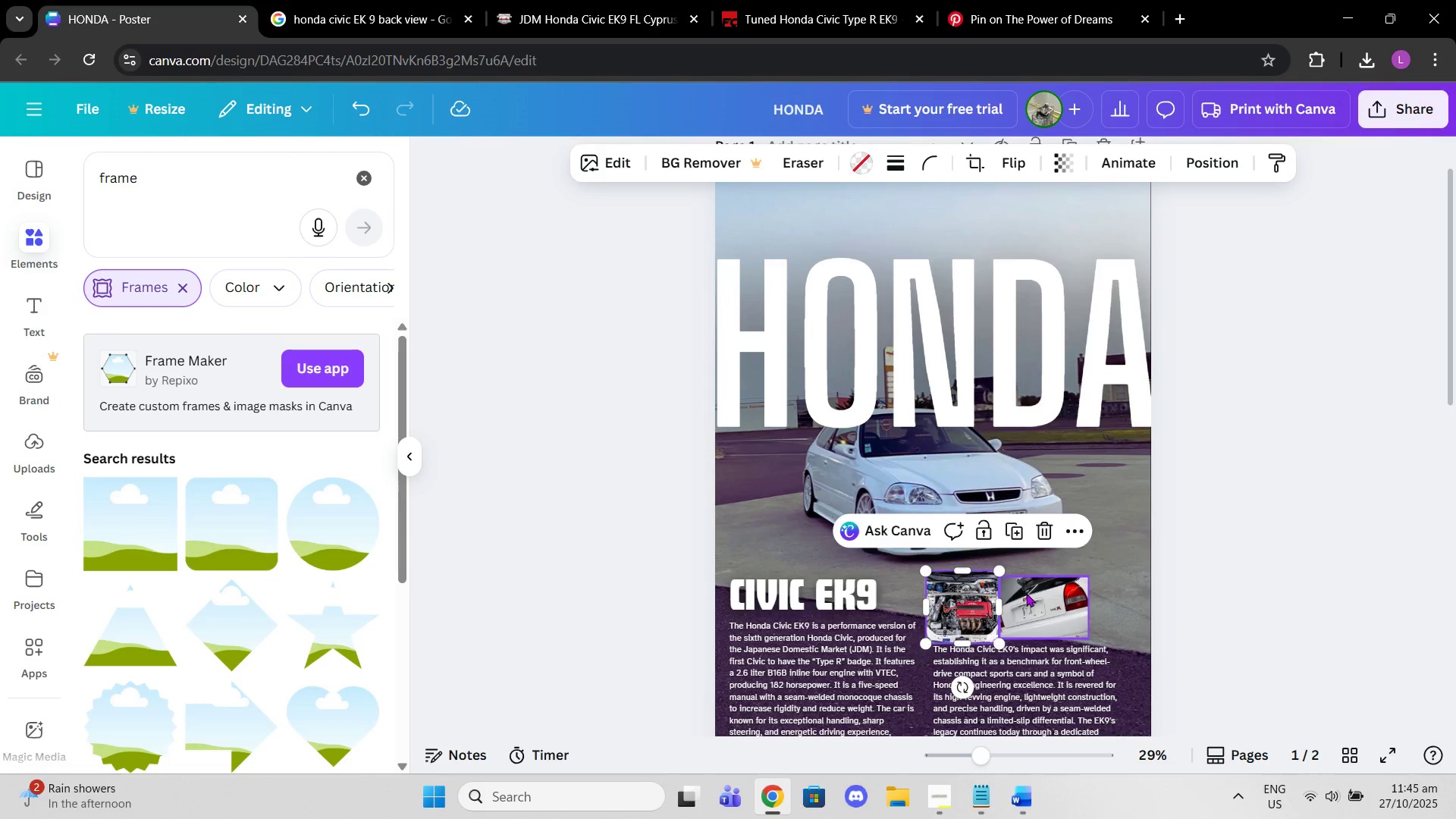 
left_click_drag(start_coordinate=[1026, 593], to_coordinate=[1035, 593])
 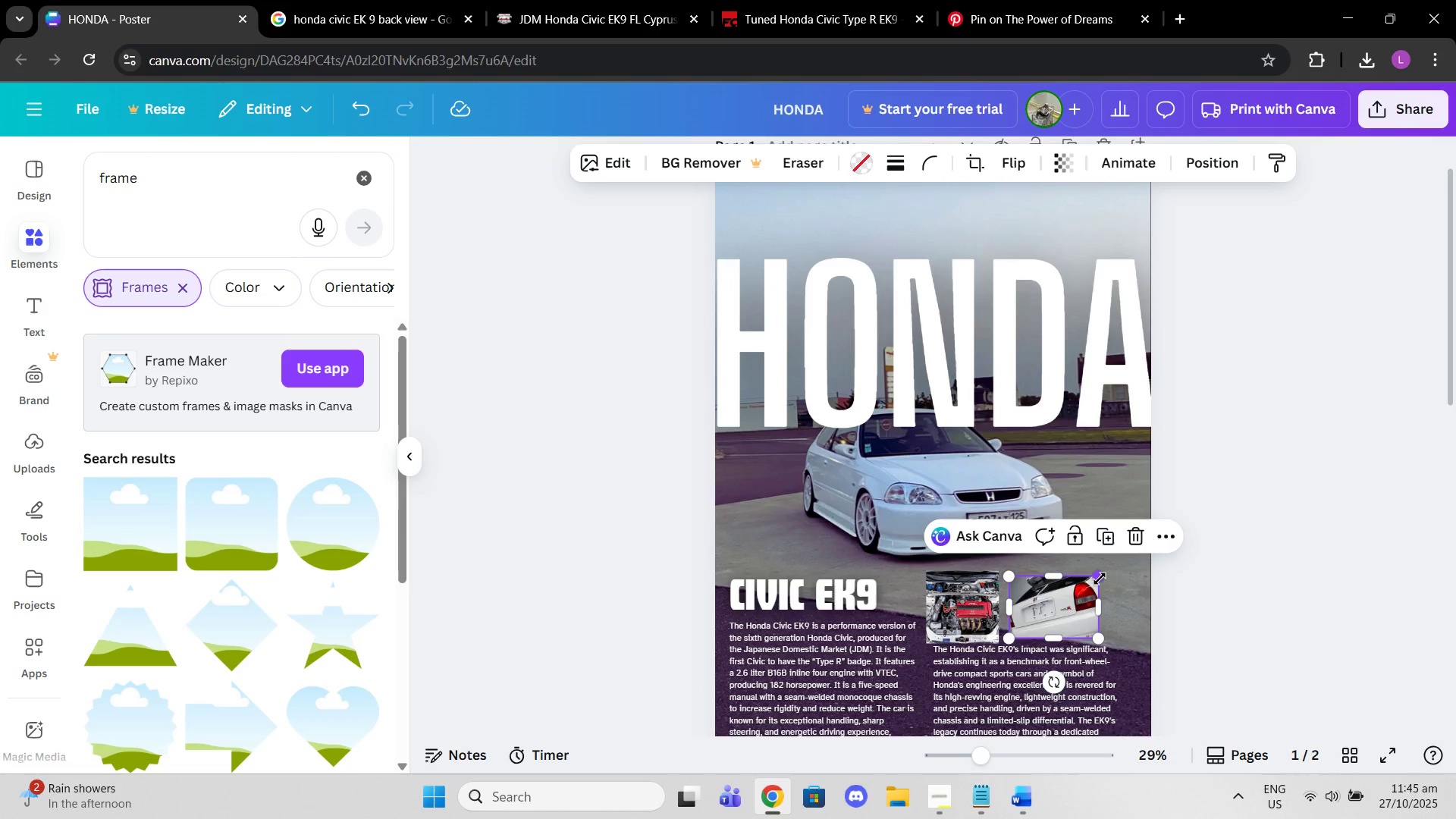 
left_click_drag(start_coordinate=[1100, 579], to_coordinate=[1108, 575])
 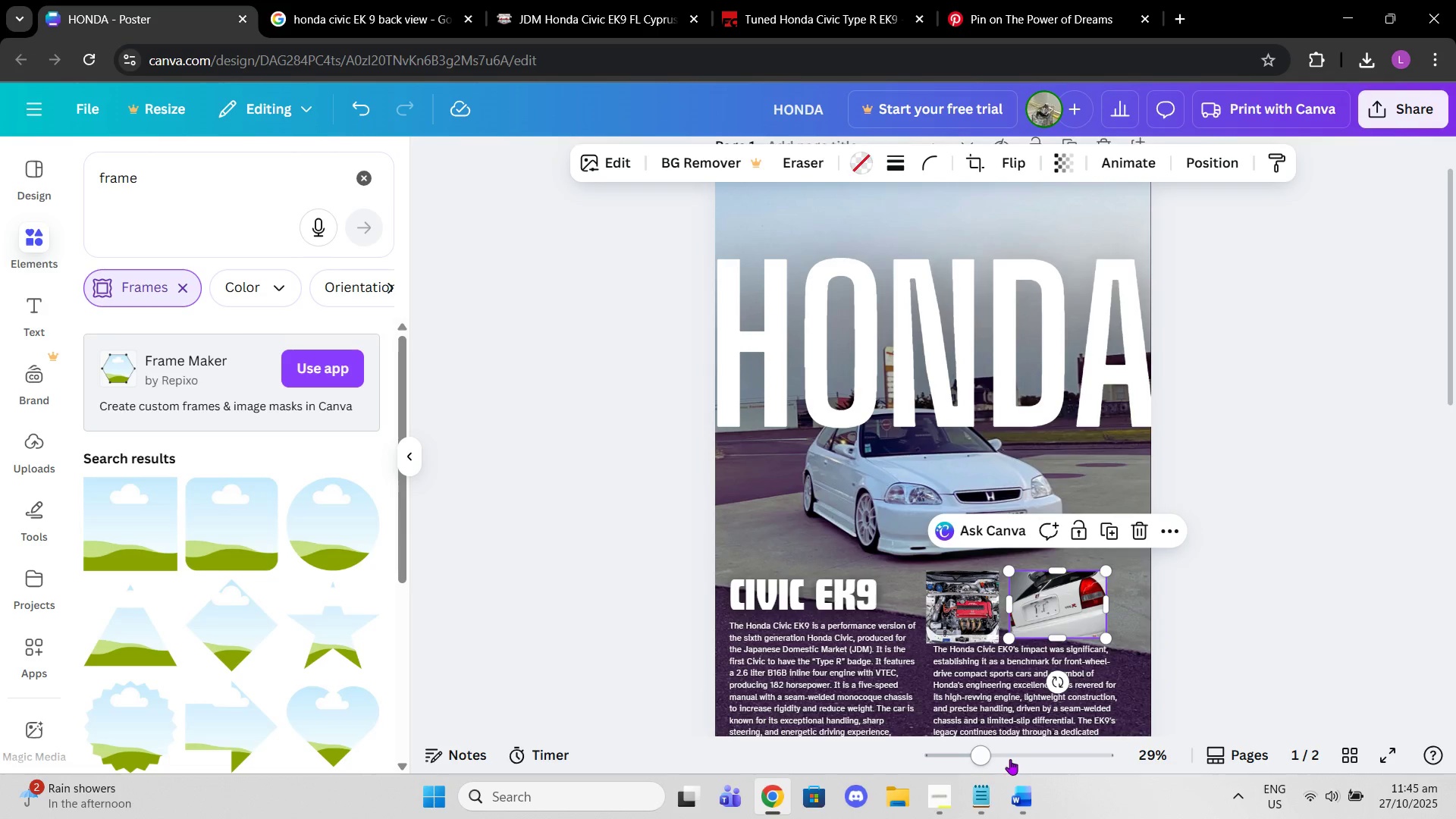 
left_click_drag(start_coordinate=[993, 758], to_coordinate=[1025, 754])
 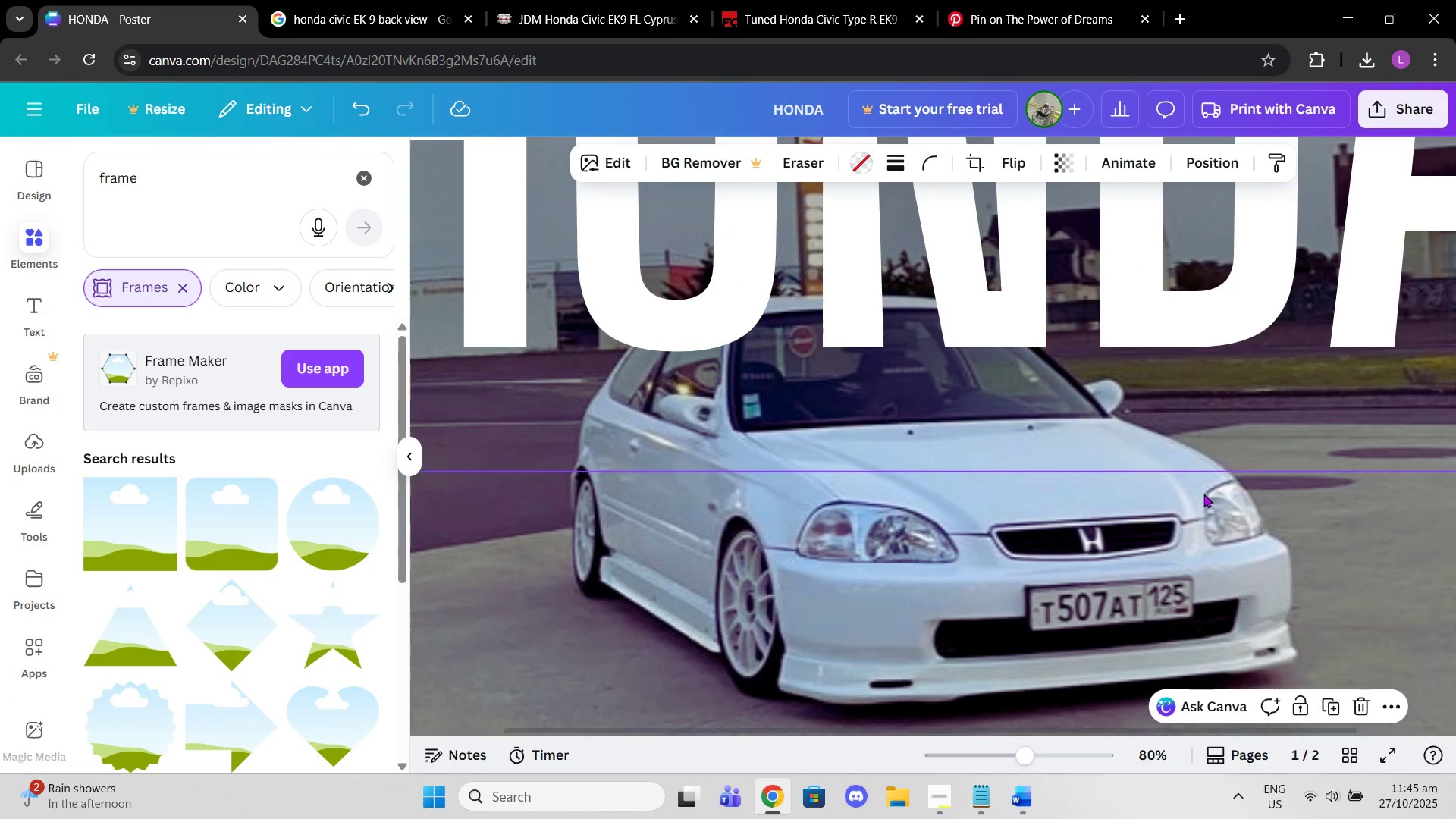 
scroll: coordinate [1203, 494], scroll_direction: down, amount: 4.0
 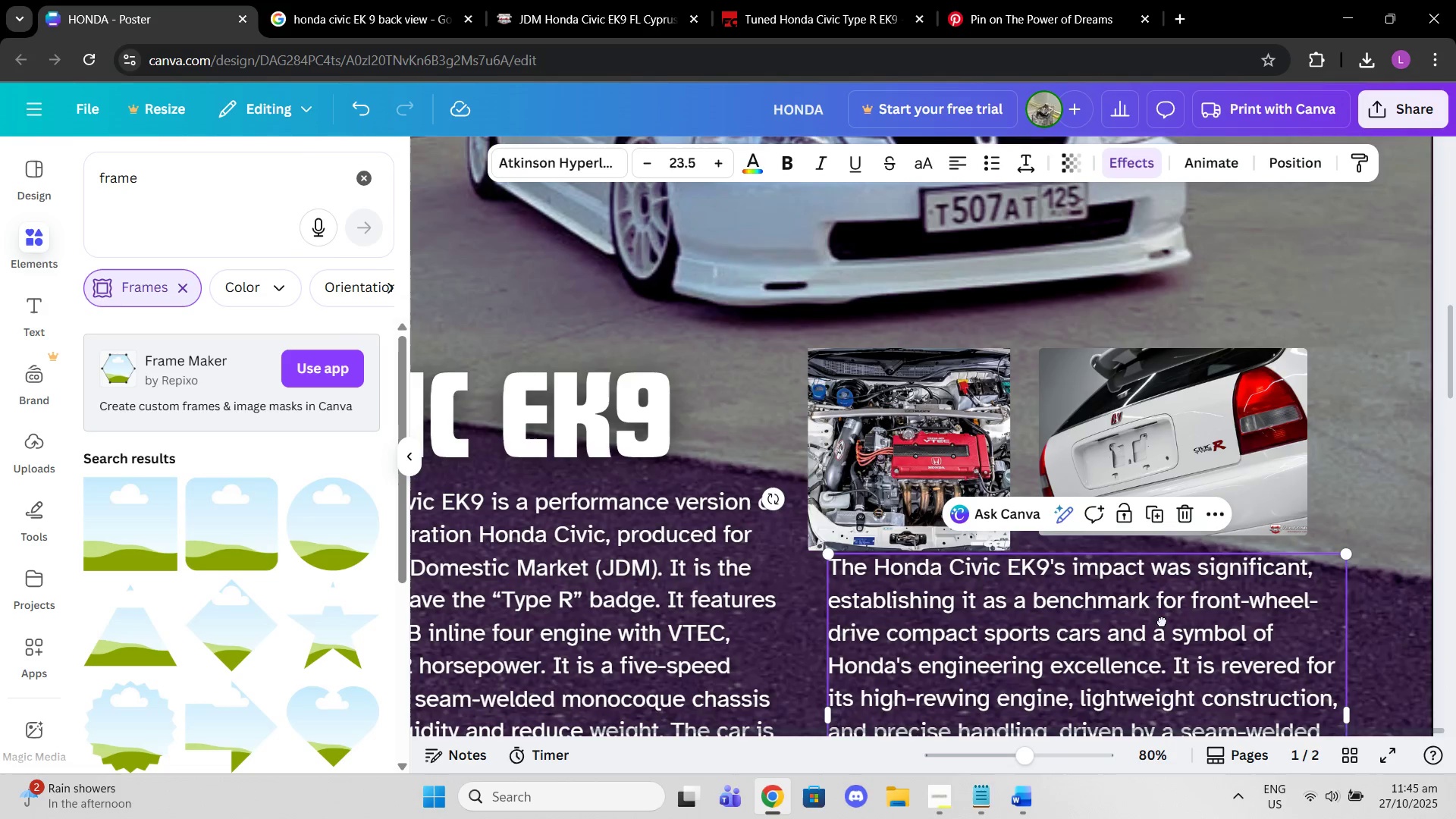 
left_click([1230, 469])
 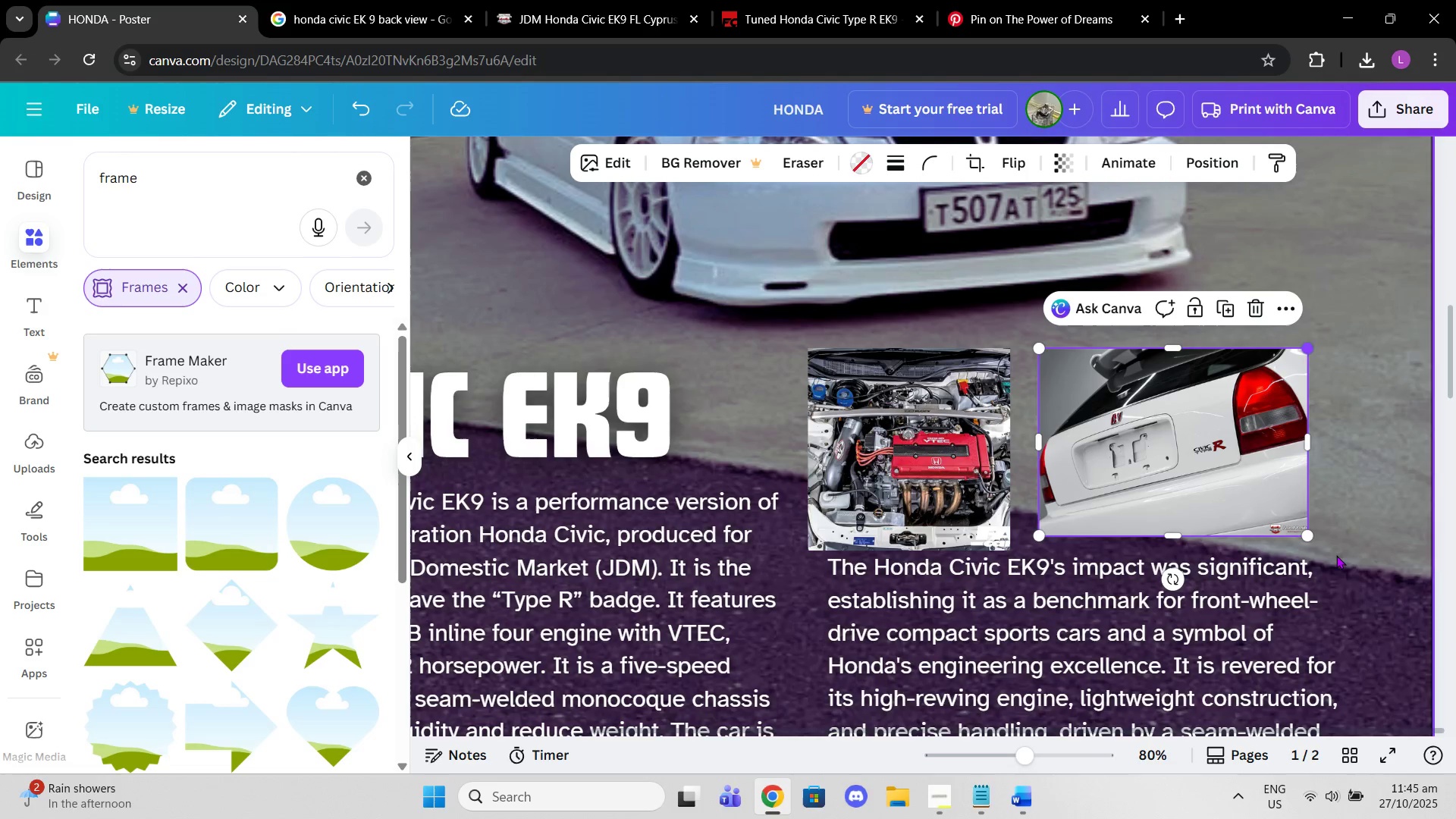 
scroll: coordinate [1332, 560], scroll_direction: down, amount: 2.0
 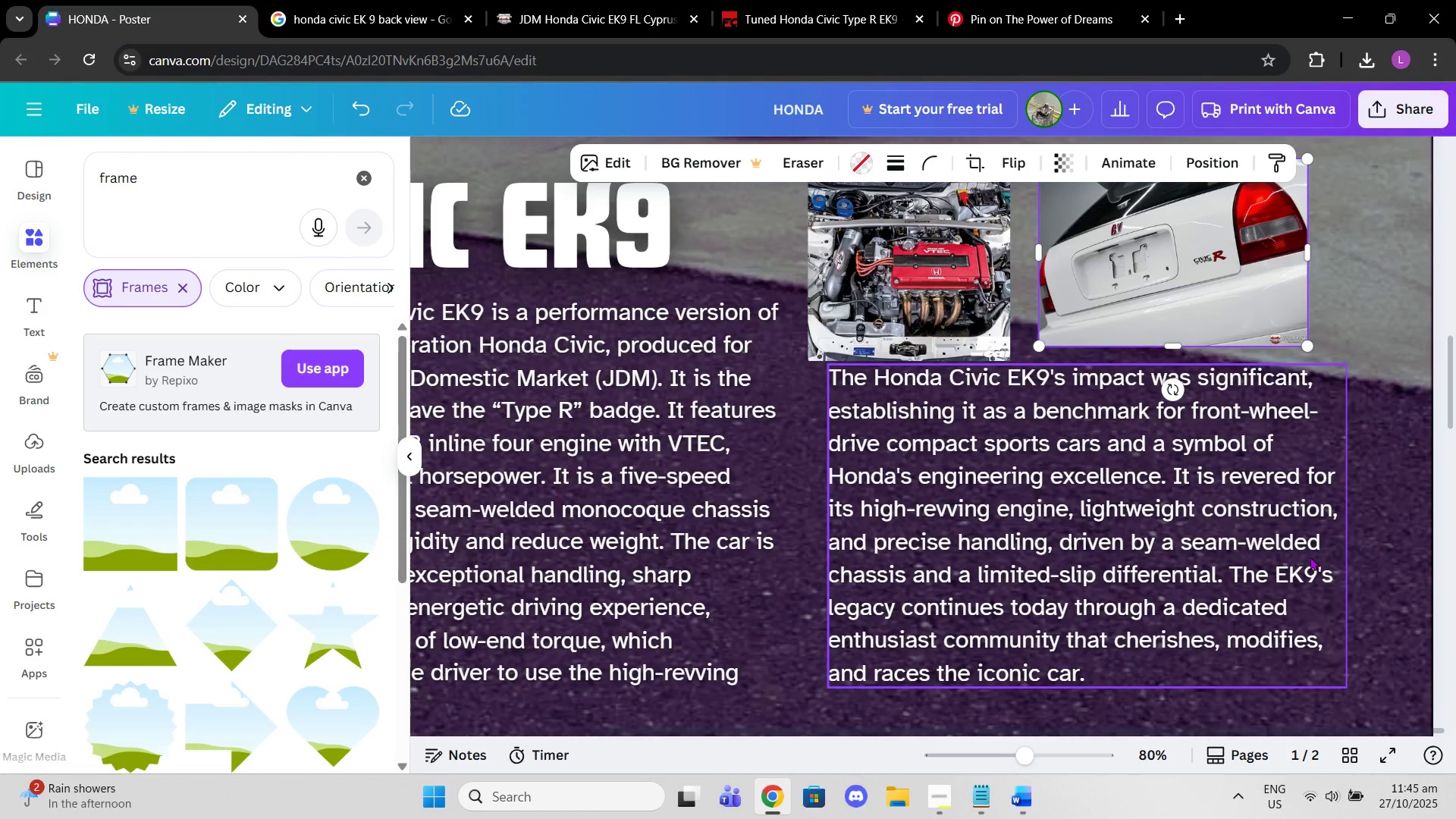 
left_click([1310, 557])
 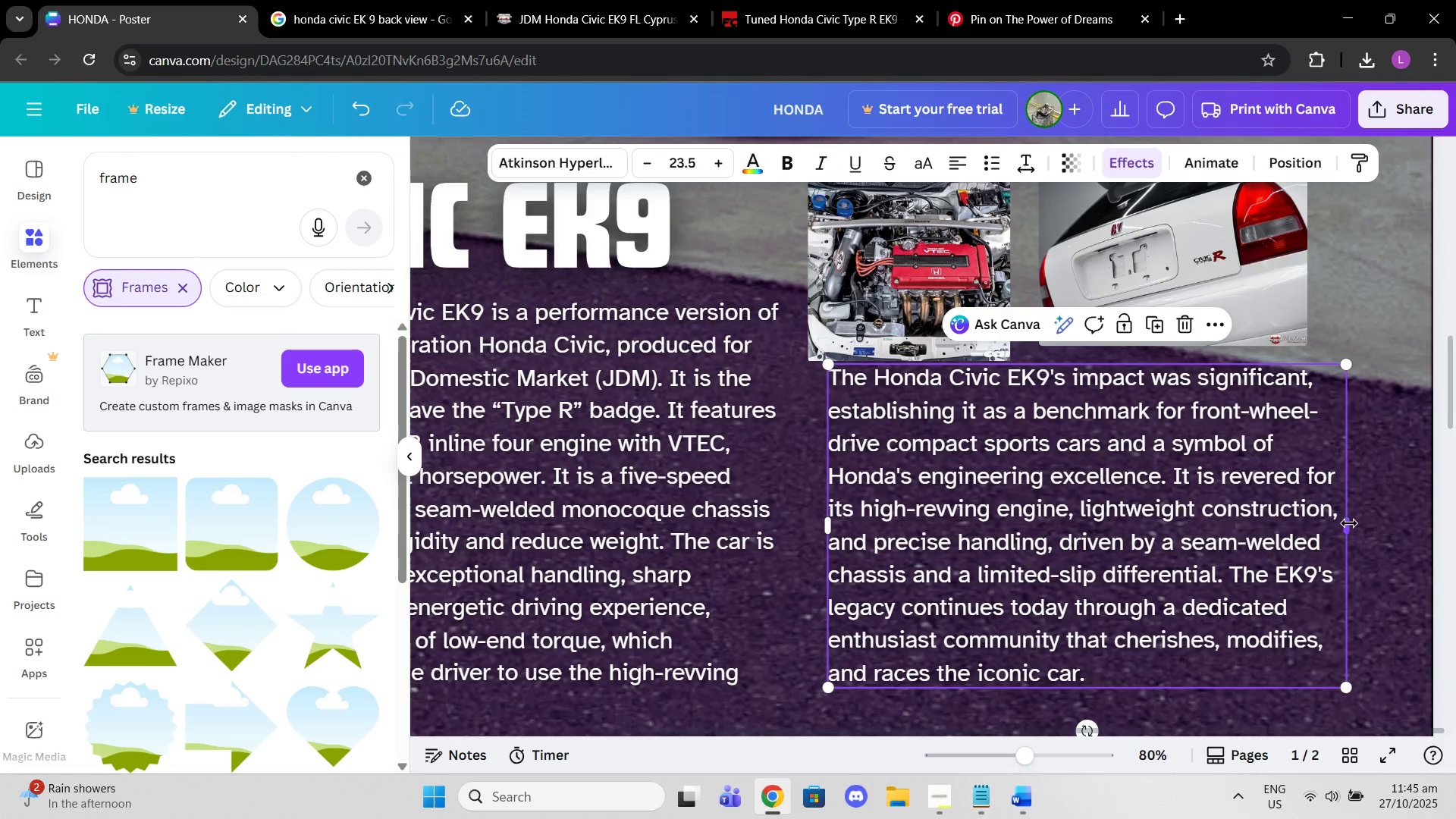 
left_click_drag(start_coordinate=[1350, 523], to_coordinate=[1358, 520])
 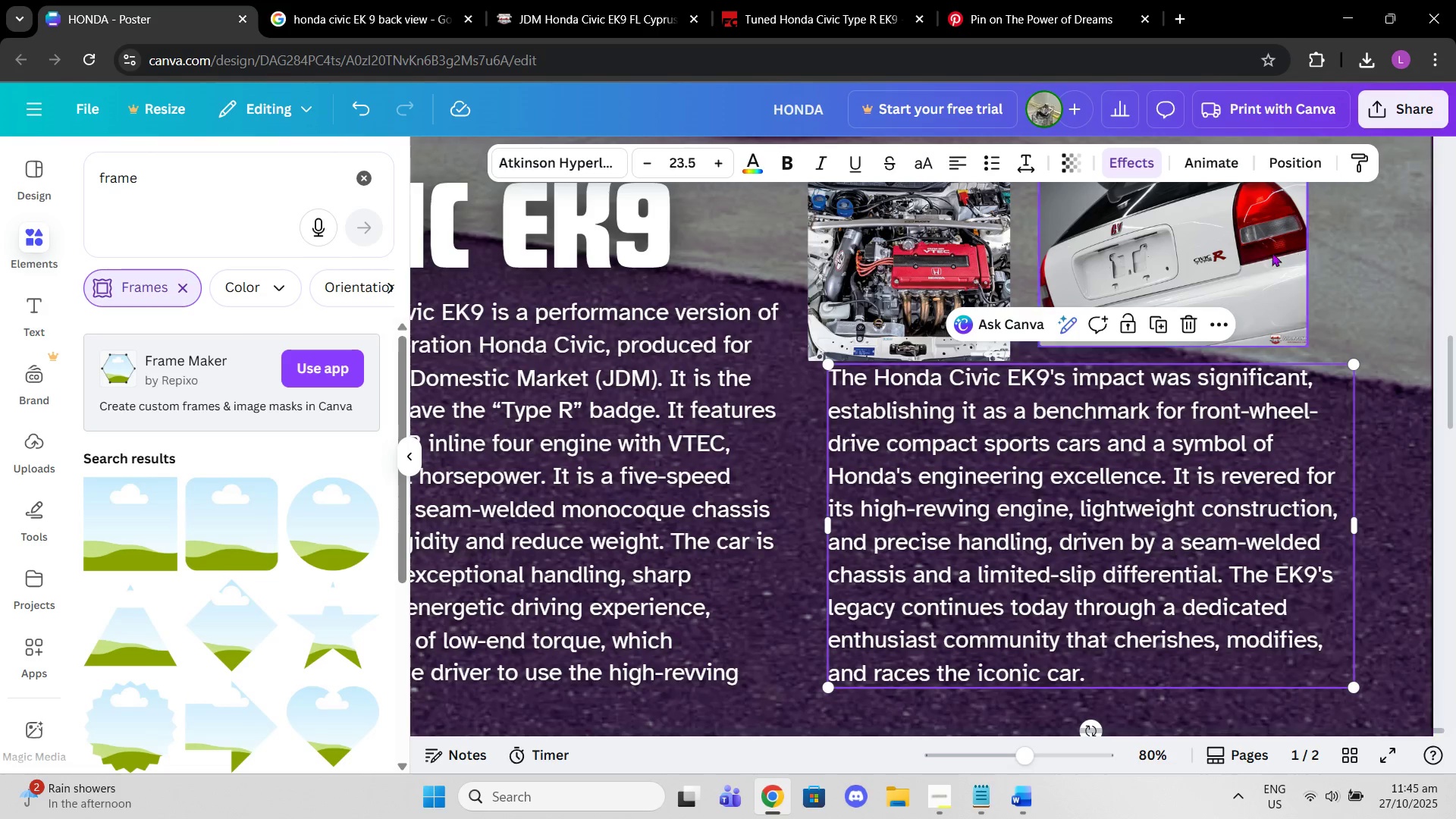 
left_click_drag(start_coordinate=[1261, 256], to_coordinate=[1284, 269])
 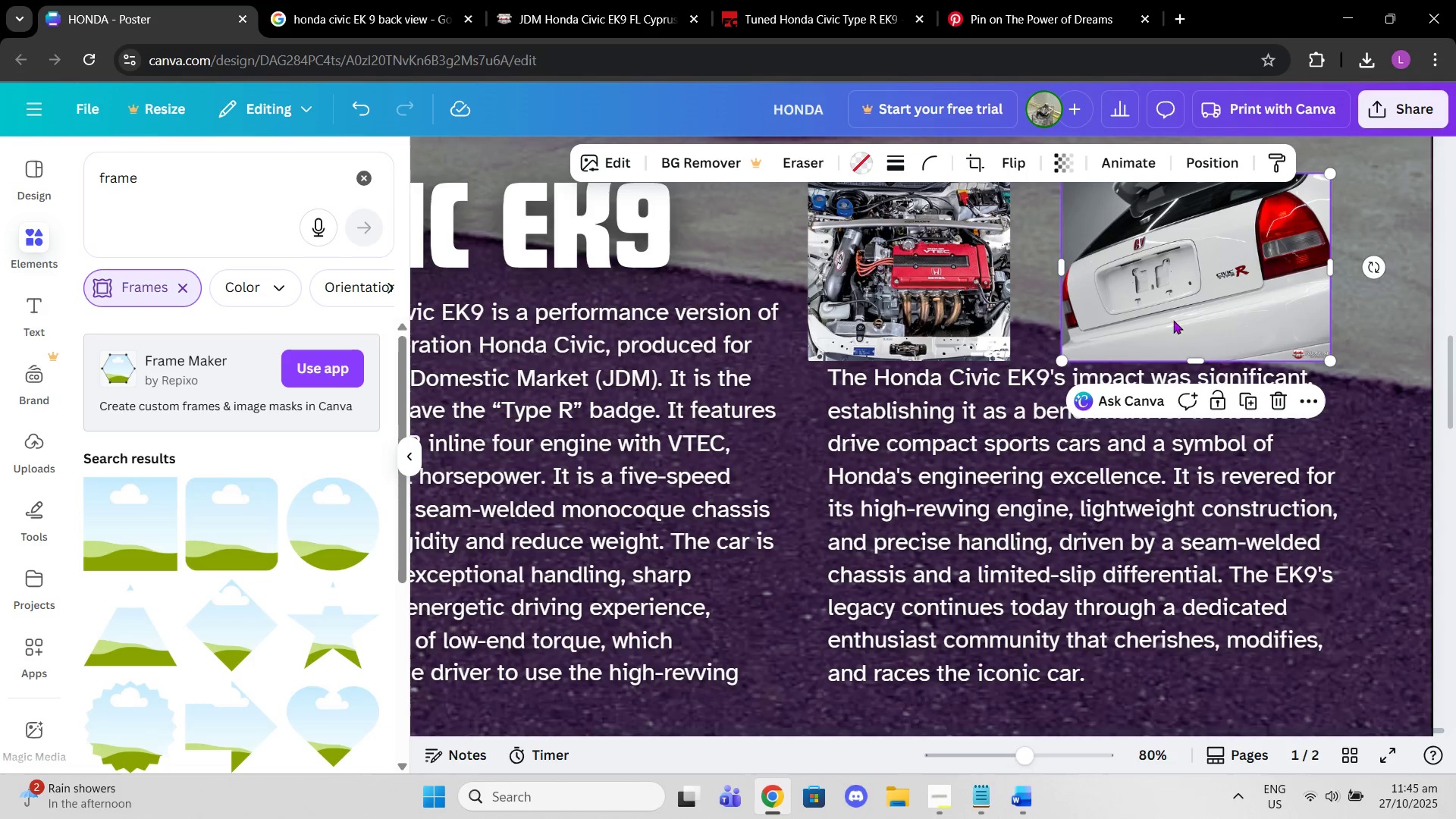 
scroll: coordinate [1163, 322], scroll_direction: up, amount: 2.0
 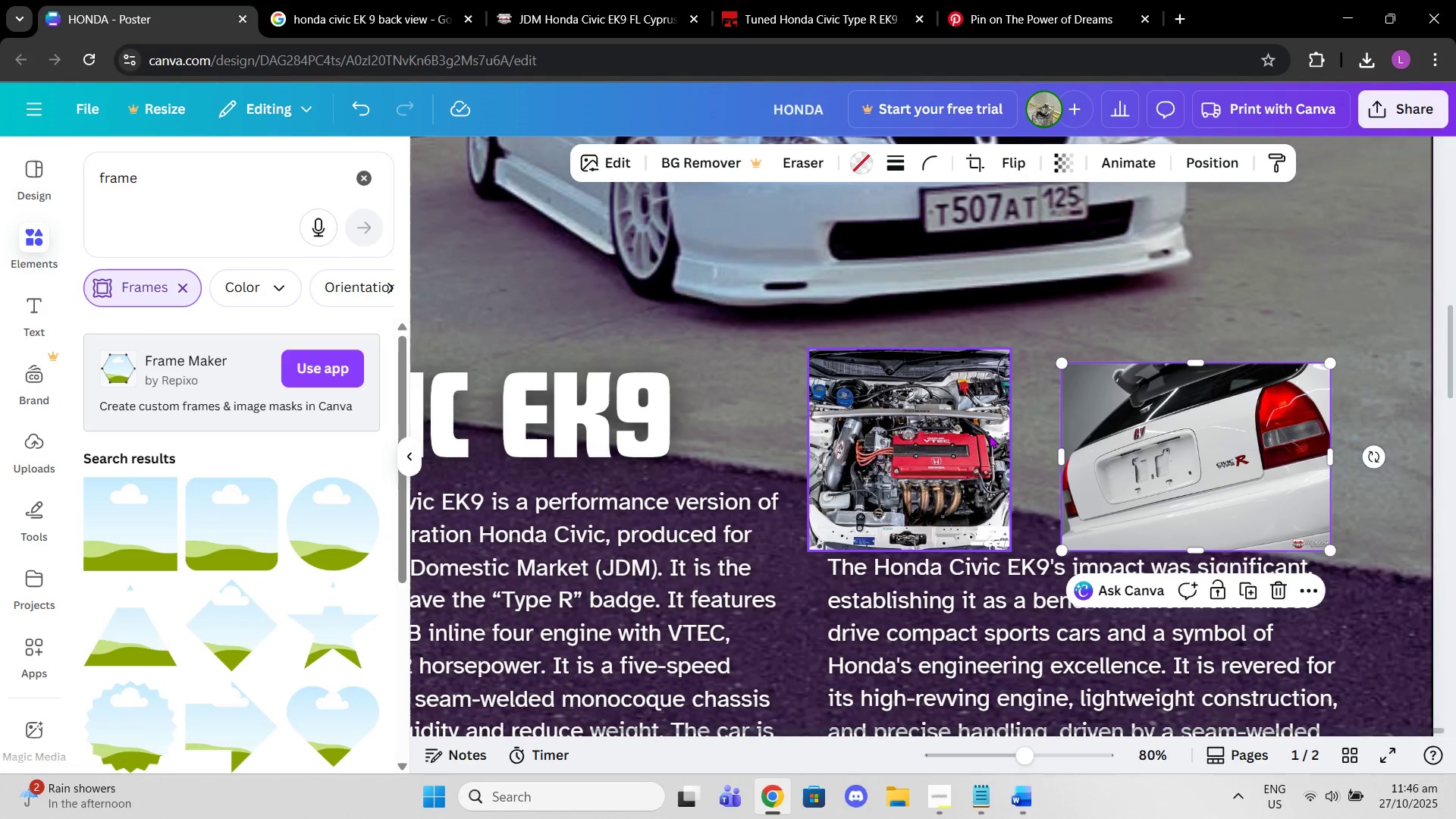 
left_click([989, 435])
 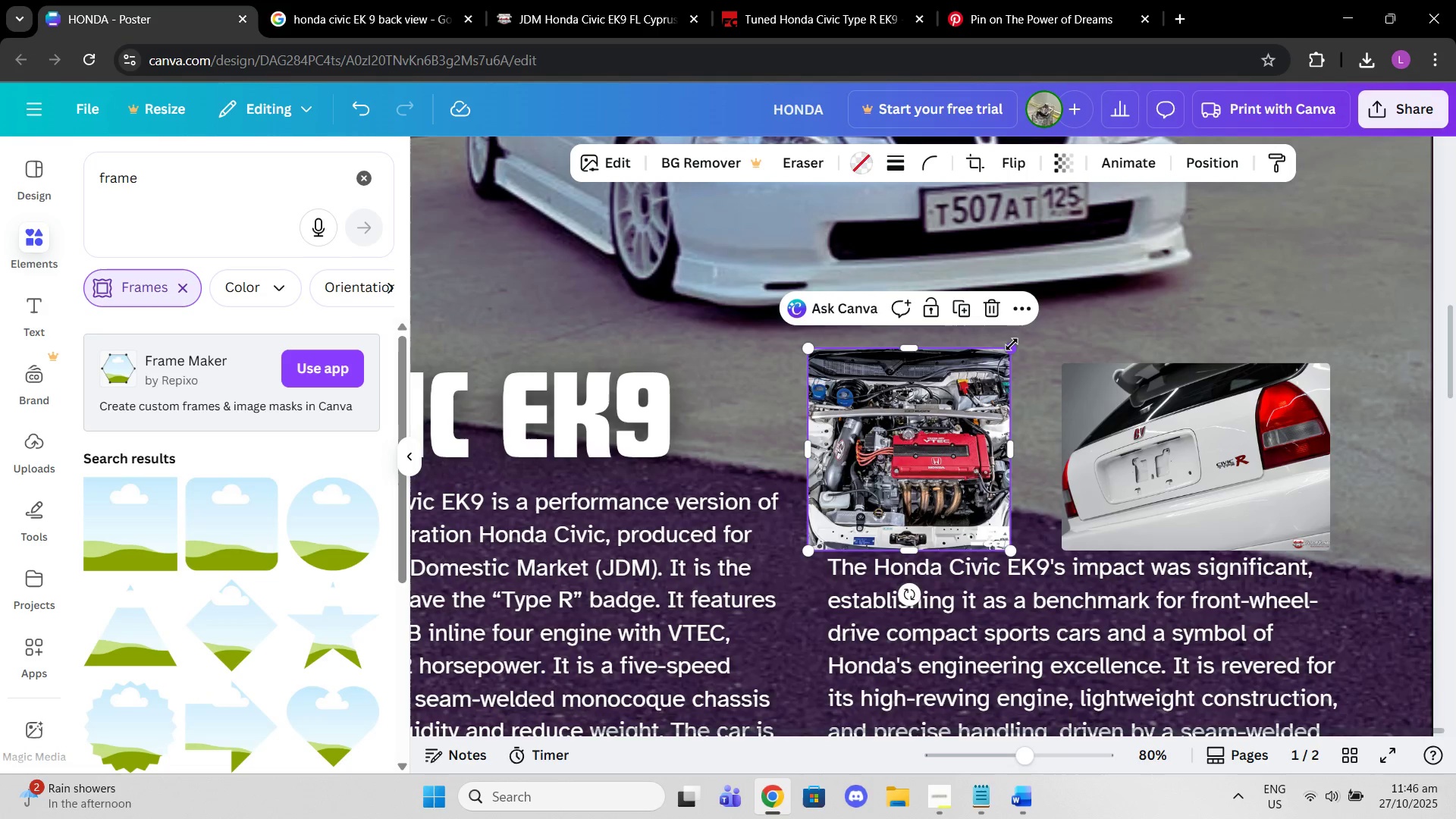 
left_click_drag(start_coordinate=[1012, 344], to_coordinate=[986, 353])
 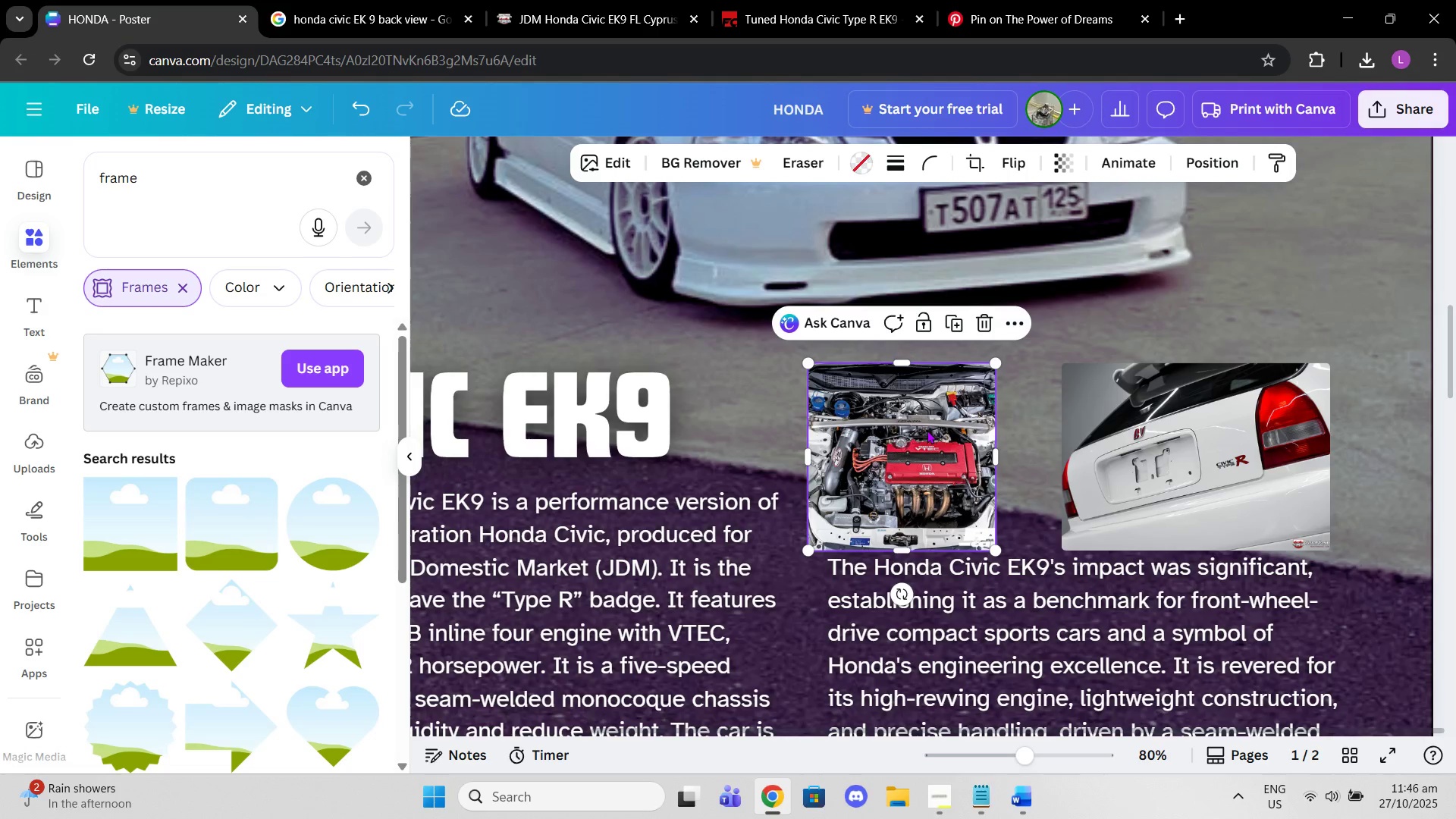 
left_click_drag(start_coordinate=[927, 430], to_coordinate=[942, 425])
 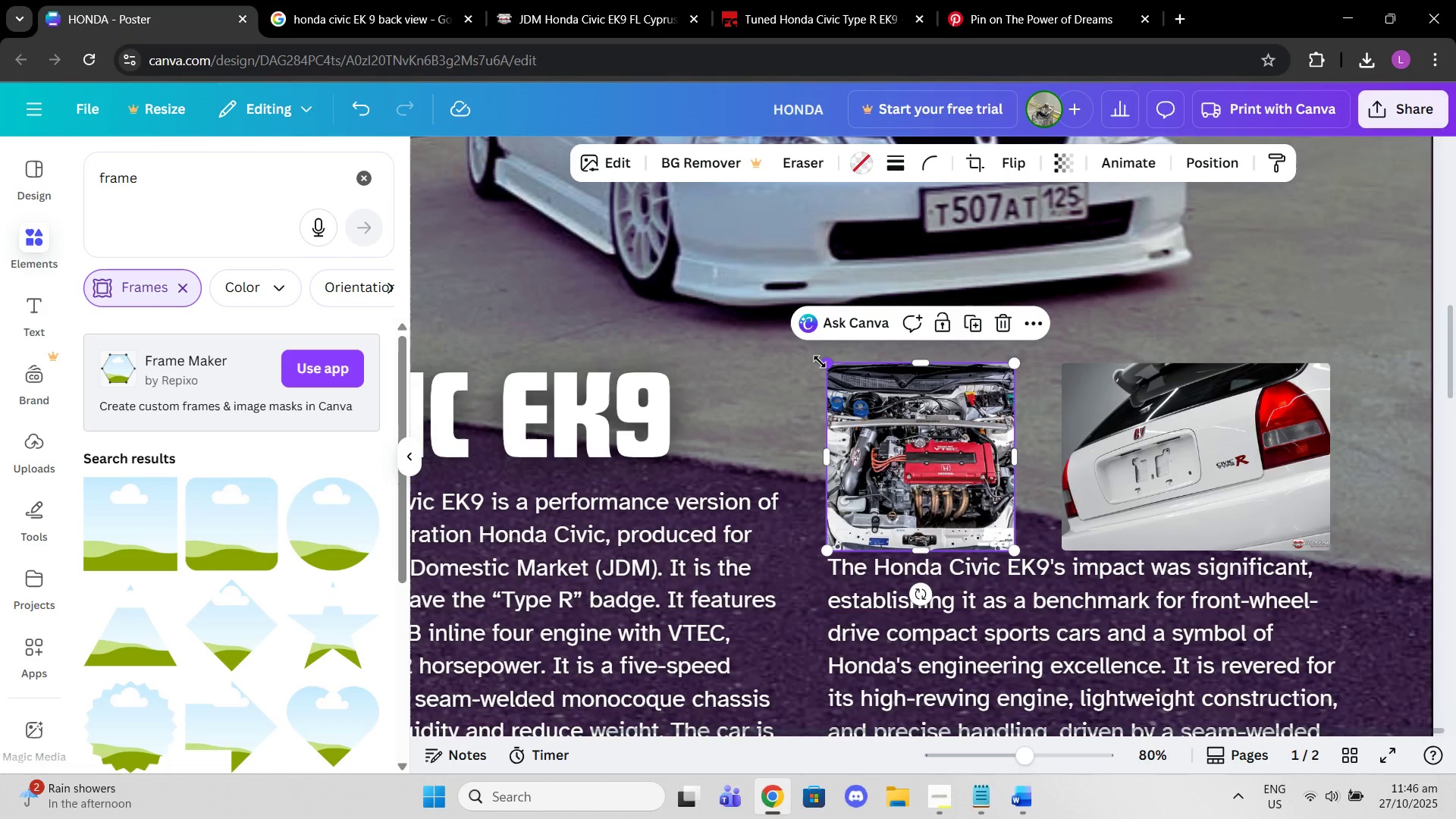 
left_click_drag(start_coordinate=[820, 362], to_coordinate=[846, 383])
 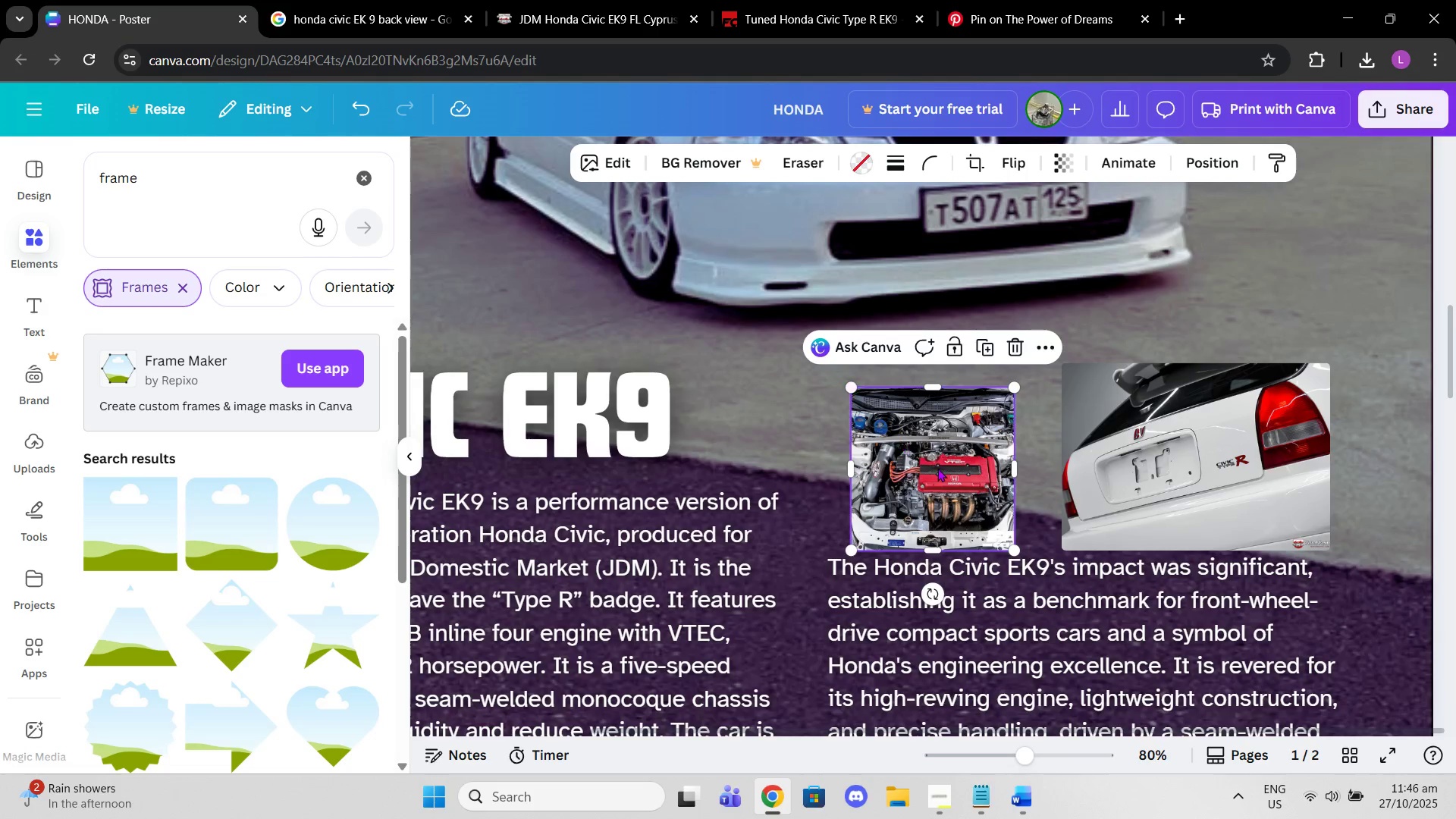 
left_click_drag(start_coordinate=[937, 468], to_coordinate=[912, 447])
 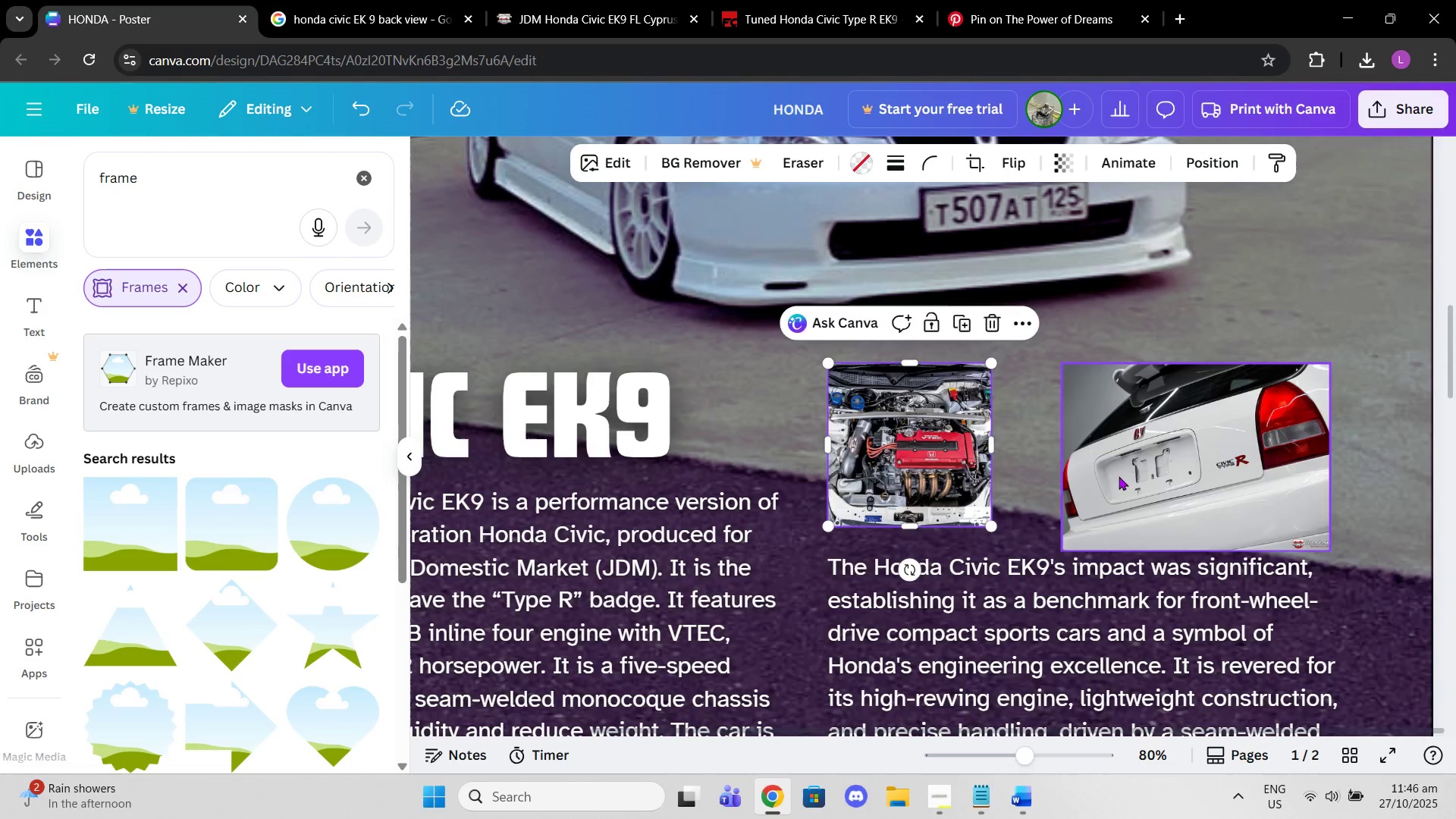 
left_click([1119, 476])
 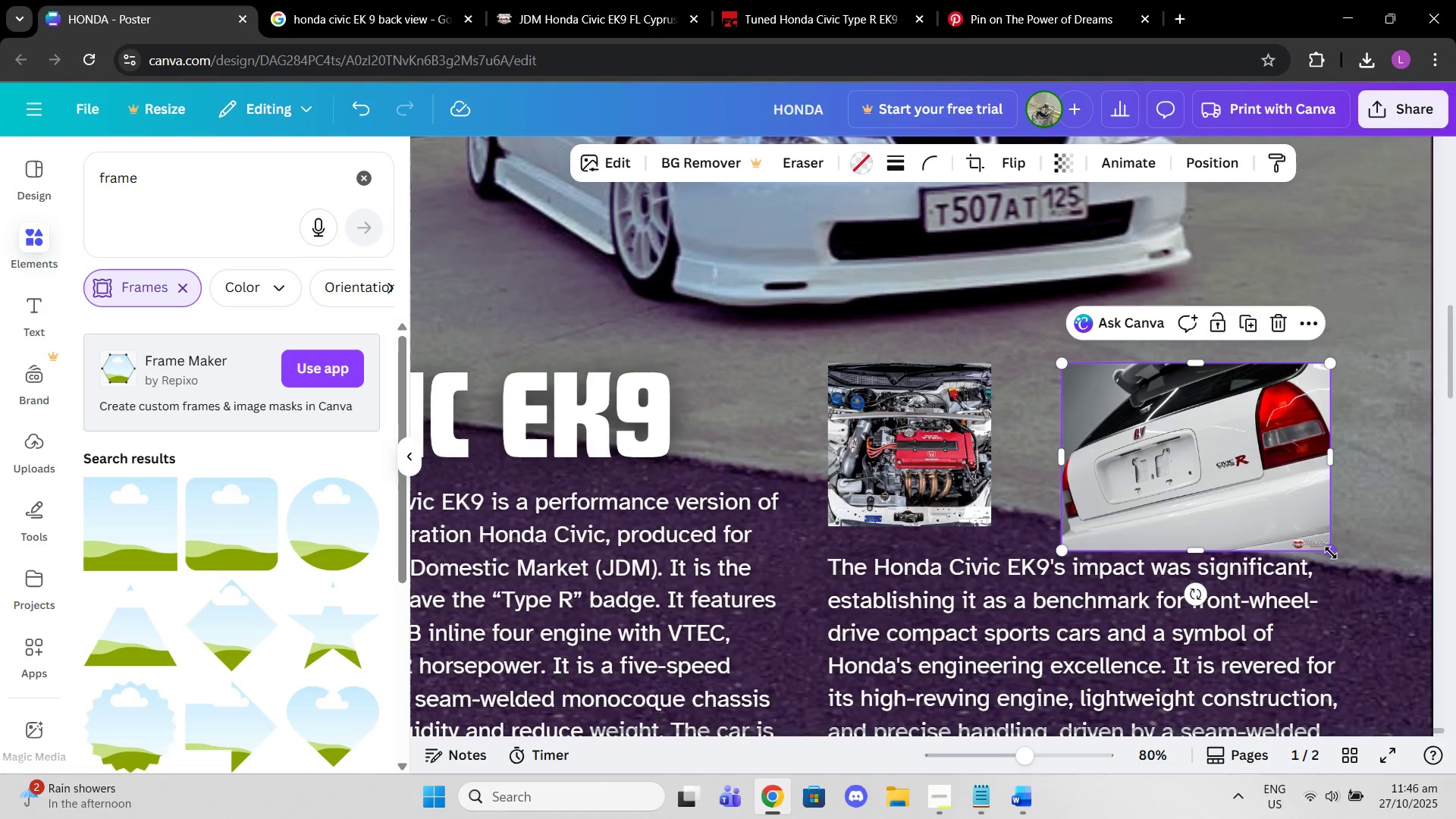 
left_click_drag(start_coordinate=[1334, 554], to_coordinate=[1310, 541])
 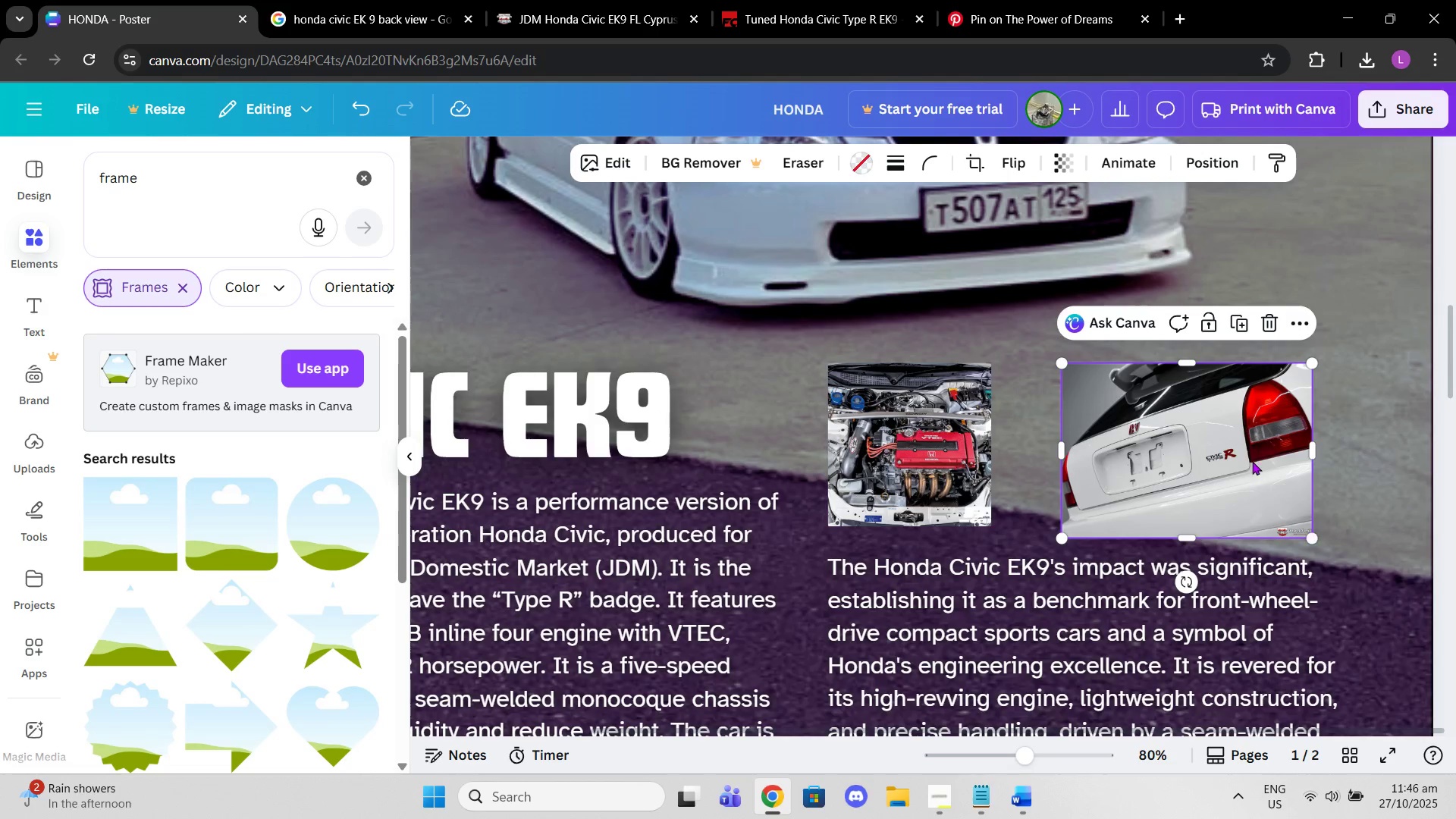 
left_click_drag(start_coordinate=[1252, 461], to_coordinate=[1210, 466])
 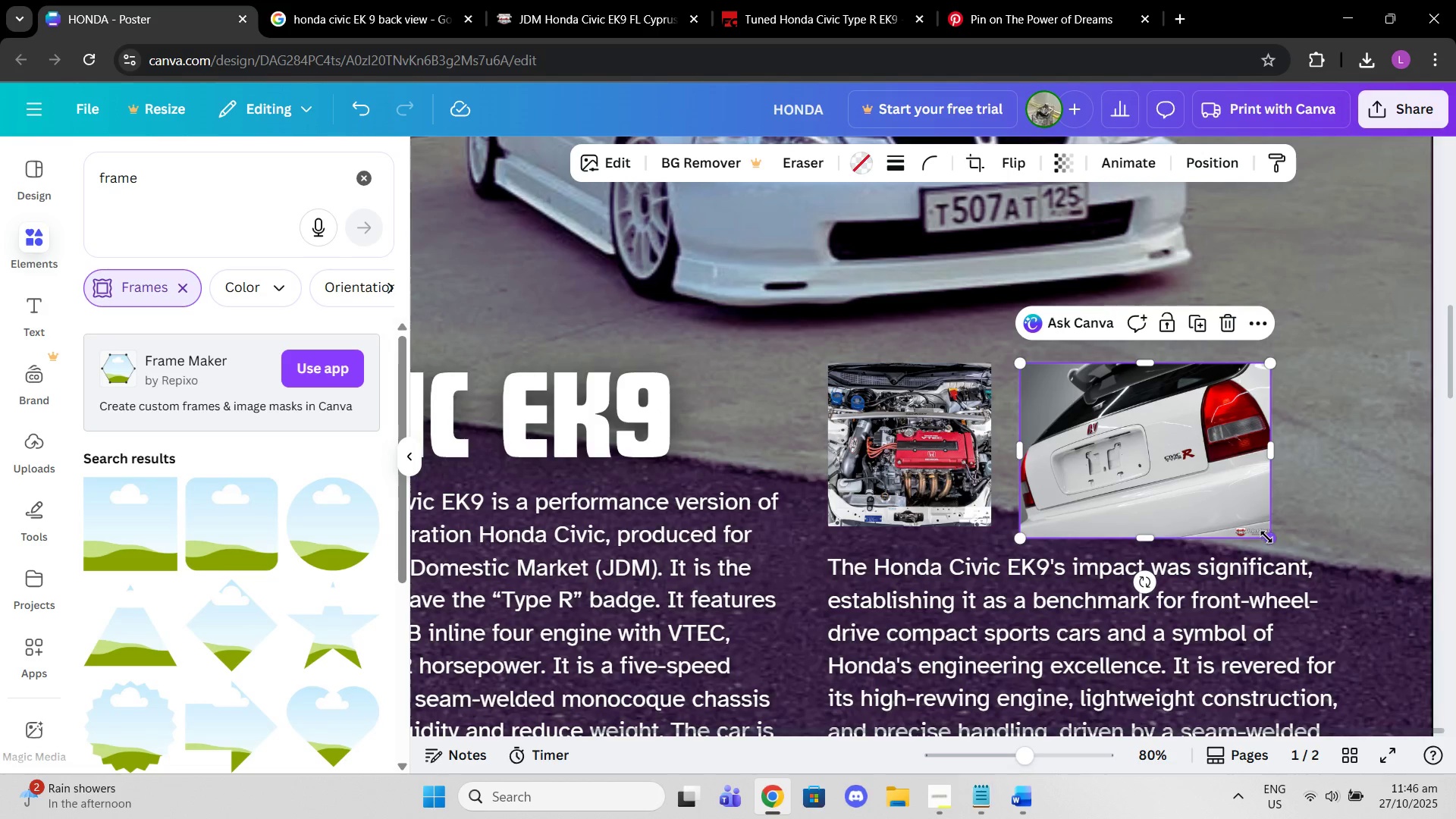 
left_click_drag(start_coordinate=[1266, 537], to_coordinate=[1244, 526])
 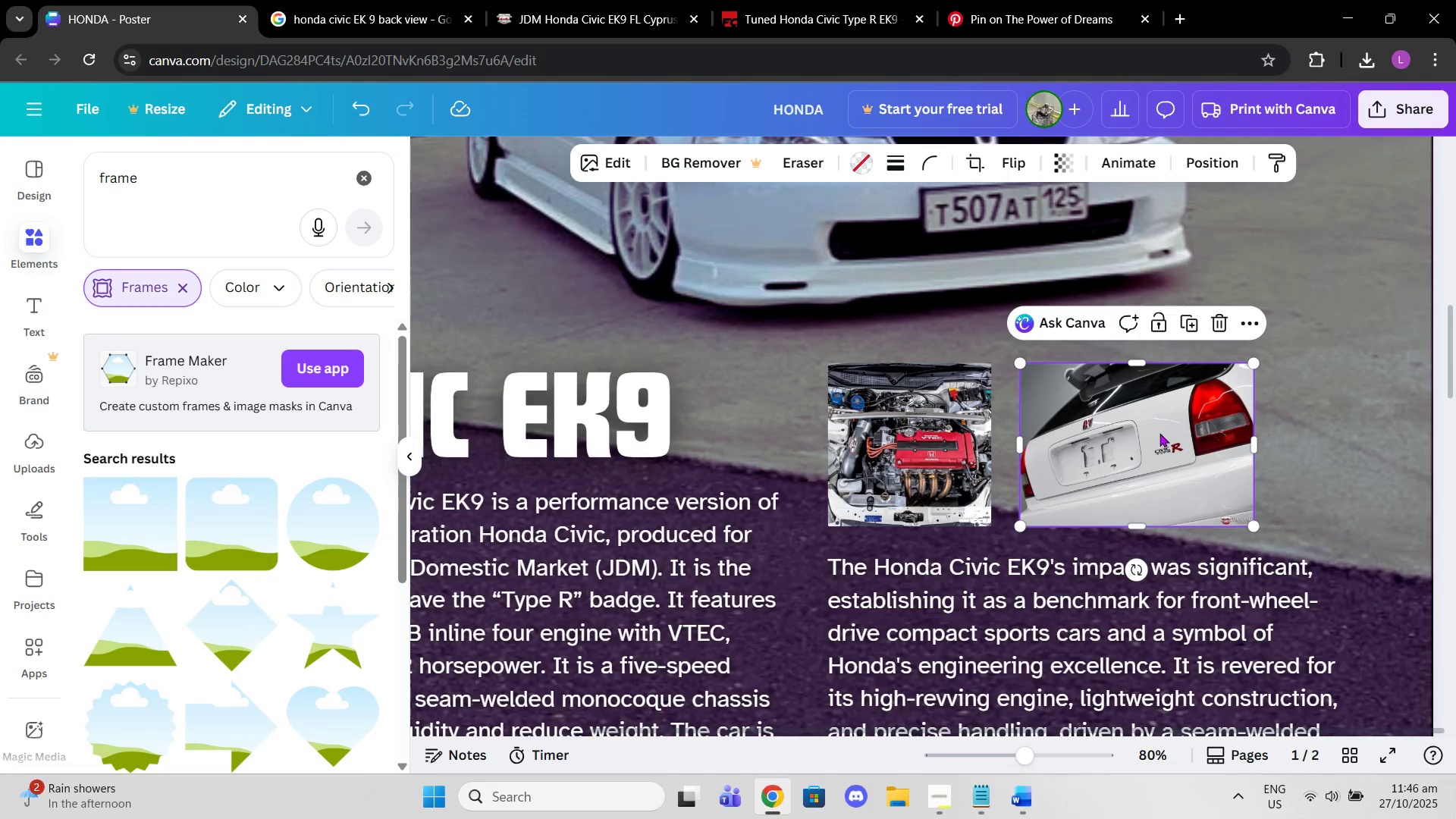 
left_click_drag(start_coordinate=[1159, 433], to_coordinate=[1177, 435])
 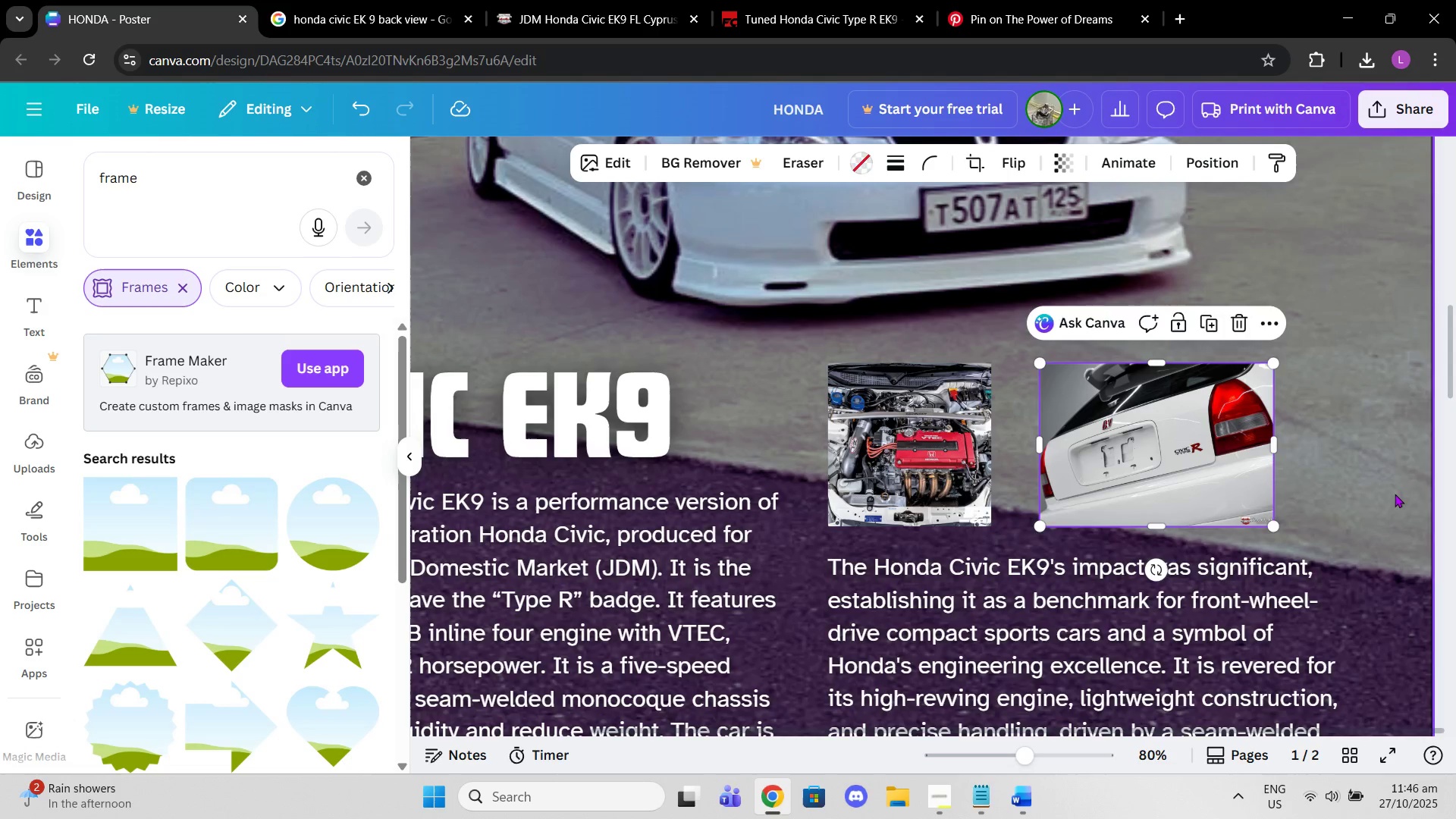 
left_click([1395, 494])
 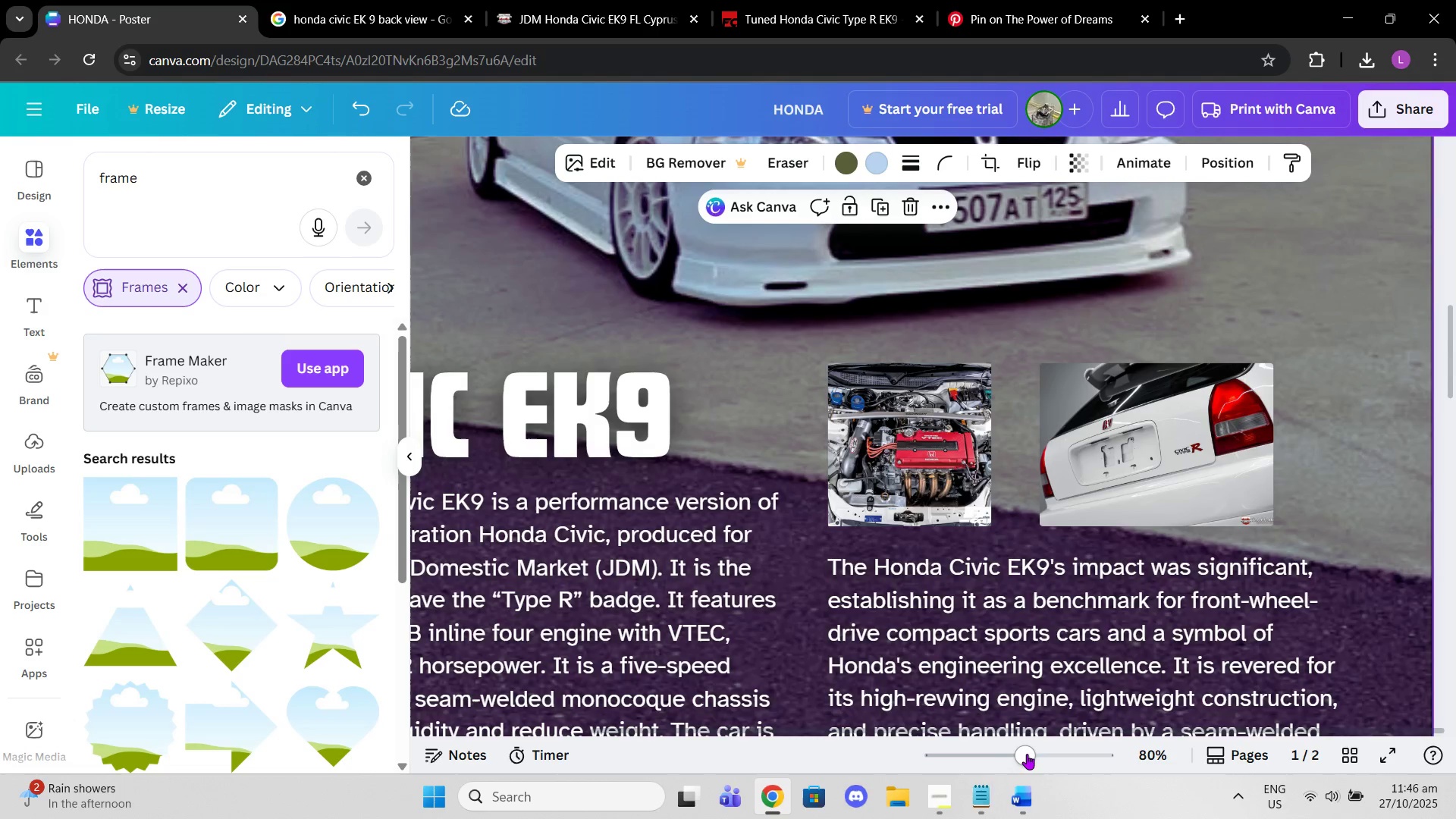 
left_click_drag(start_coordinate=[1027, 754], to_coordinate=[982, 752])
 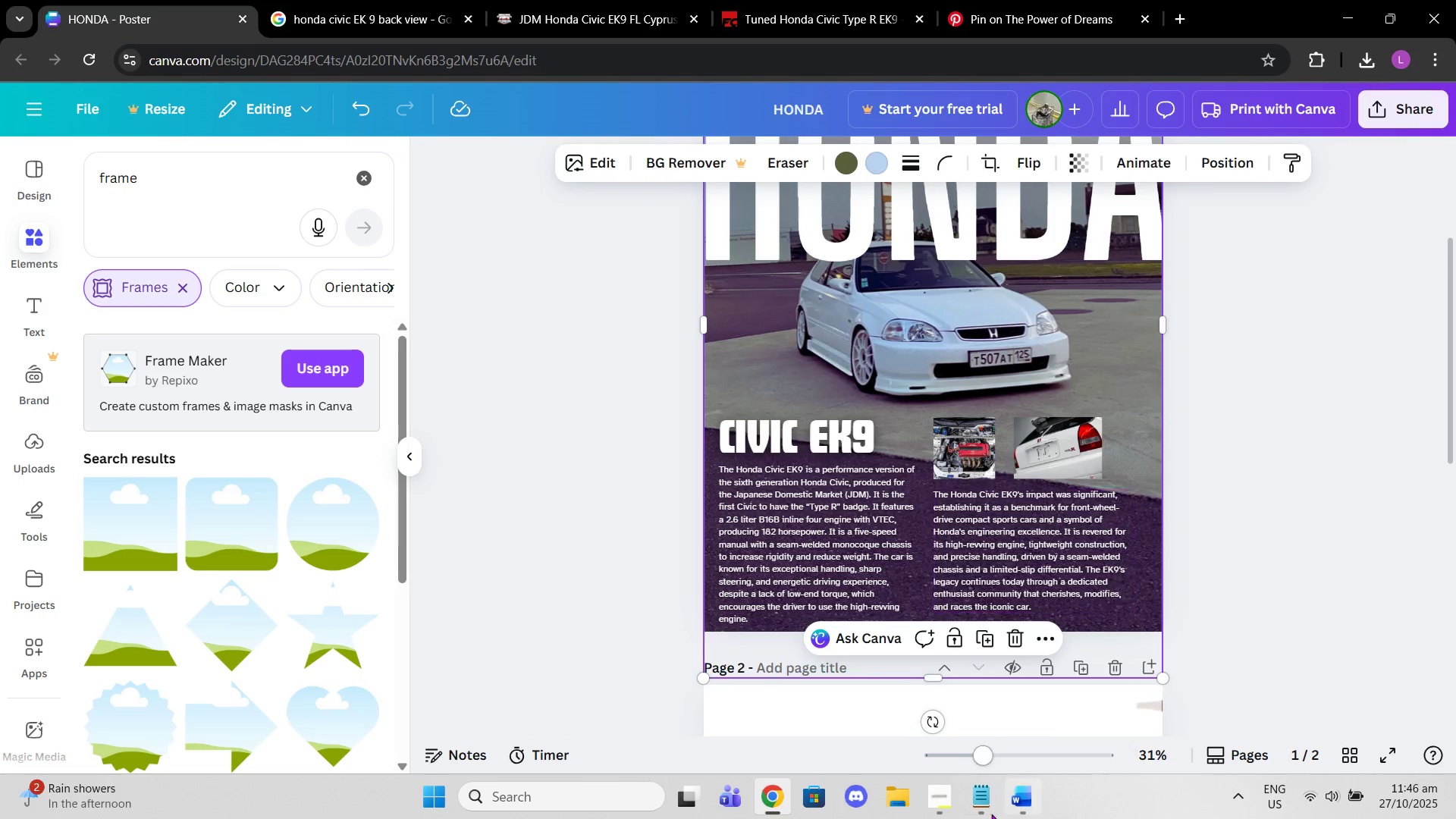 
left_click_drag(start_coordinate=[985, 745], to_coordinate=[1007, 746])
 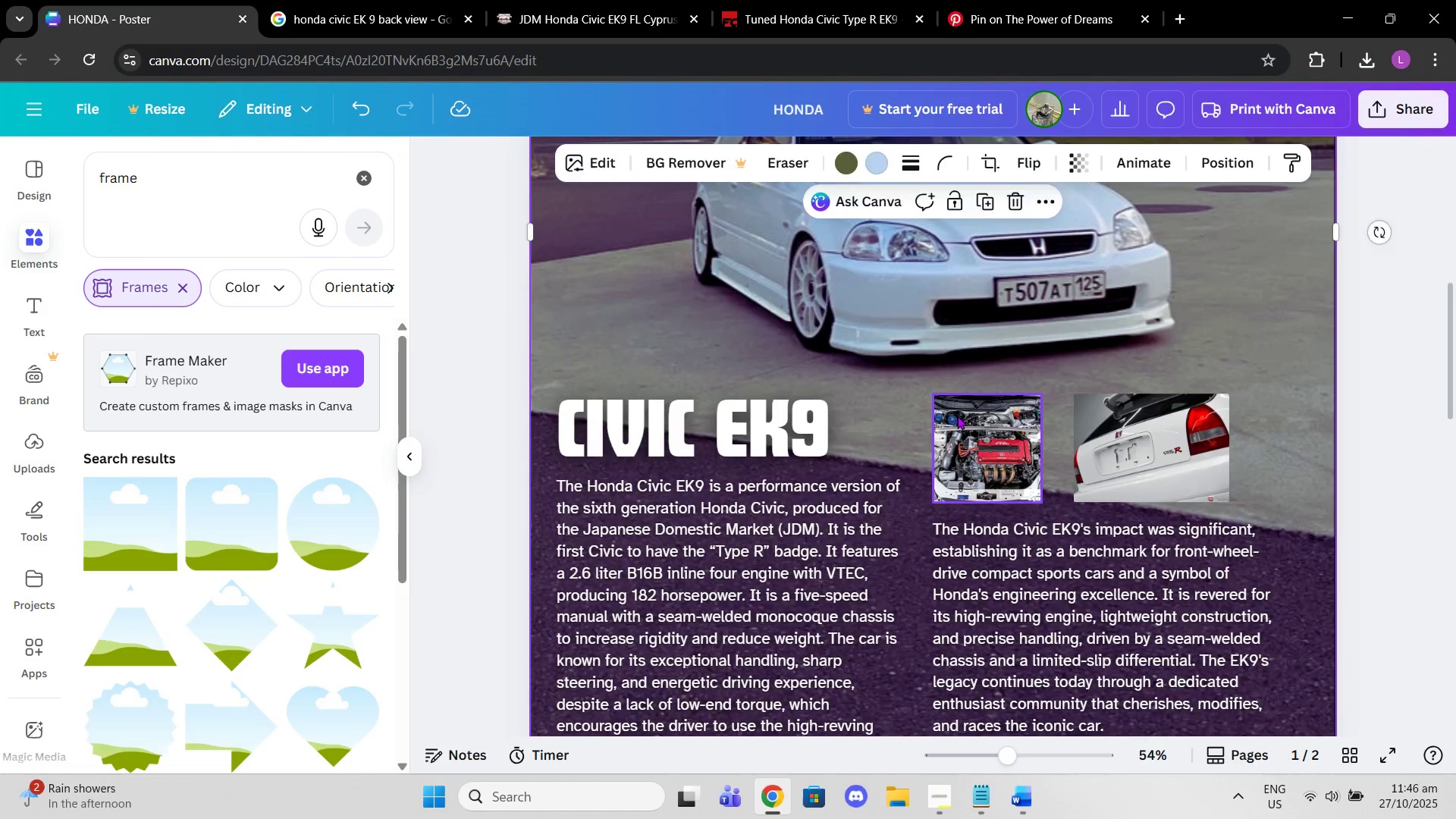 
left_click([957, 416])
 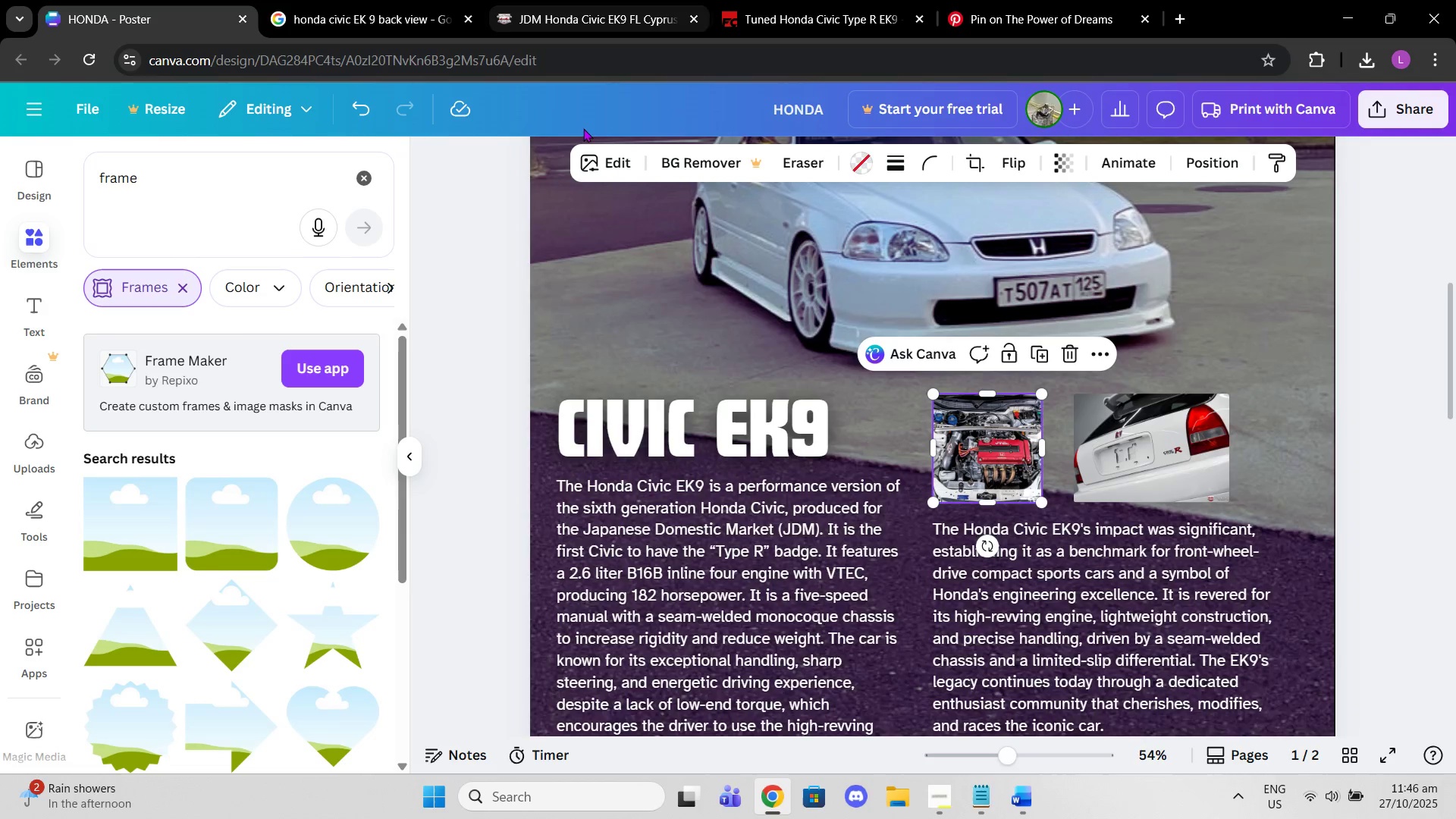 
left_click([600, 168])
 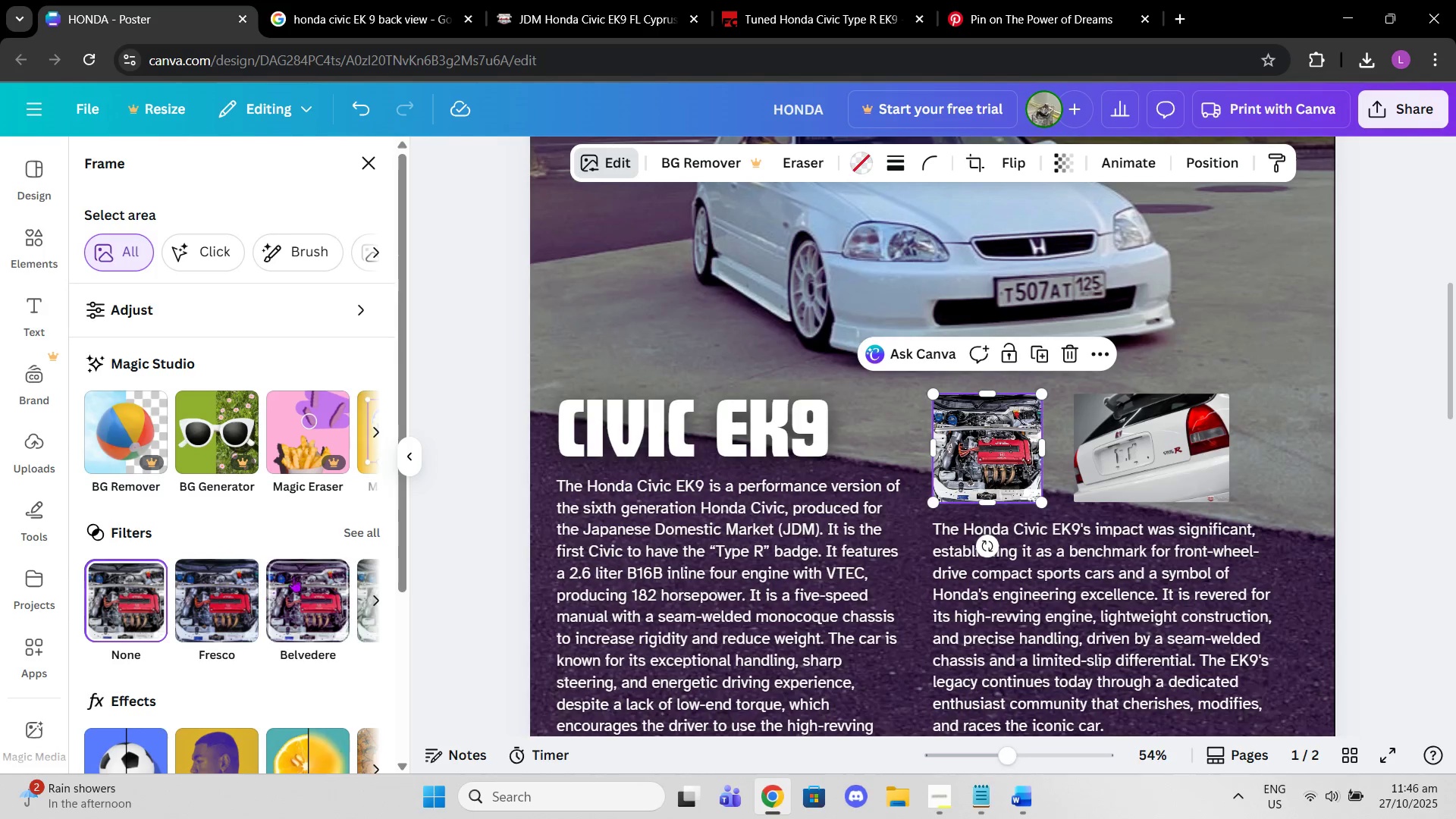 
left_click([352, 537])
 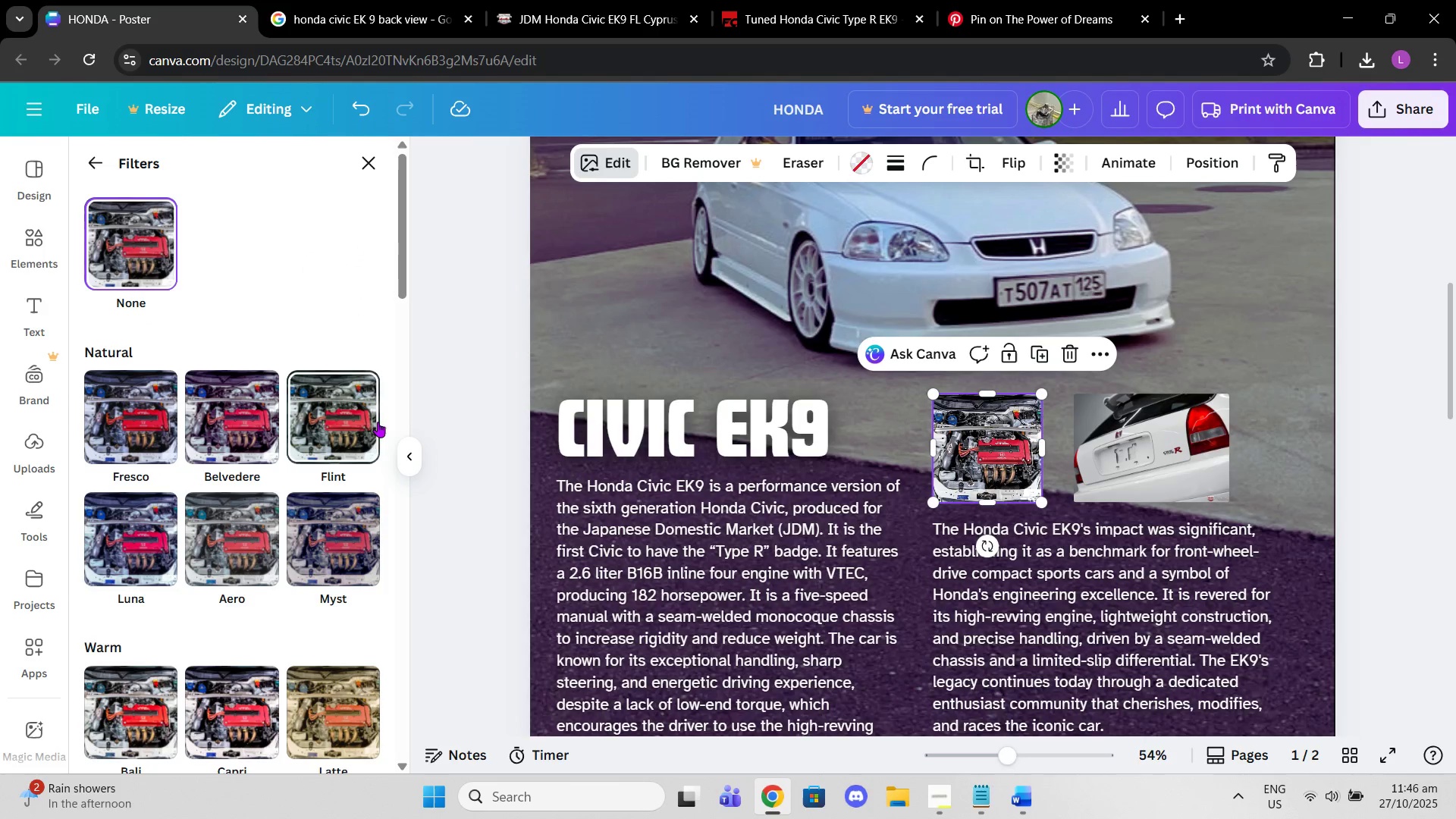 
left_click([671, 321])
 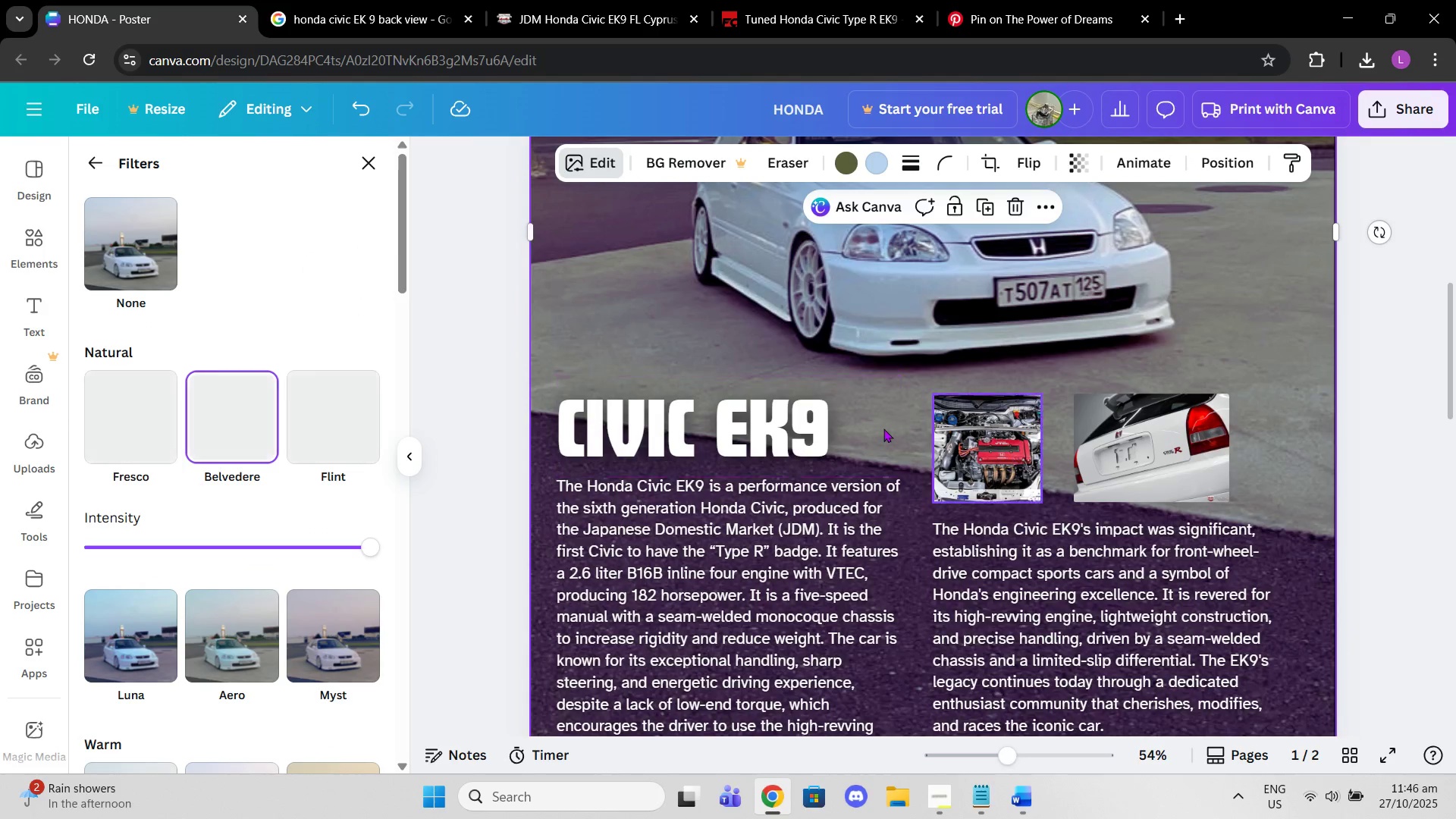 
left_click([982, 442])
 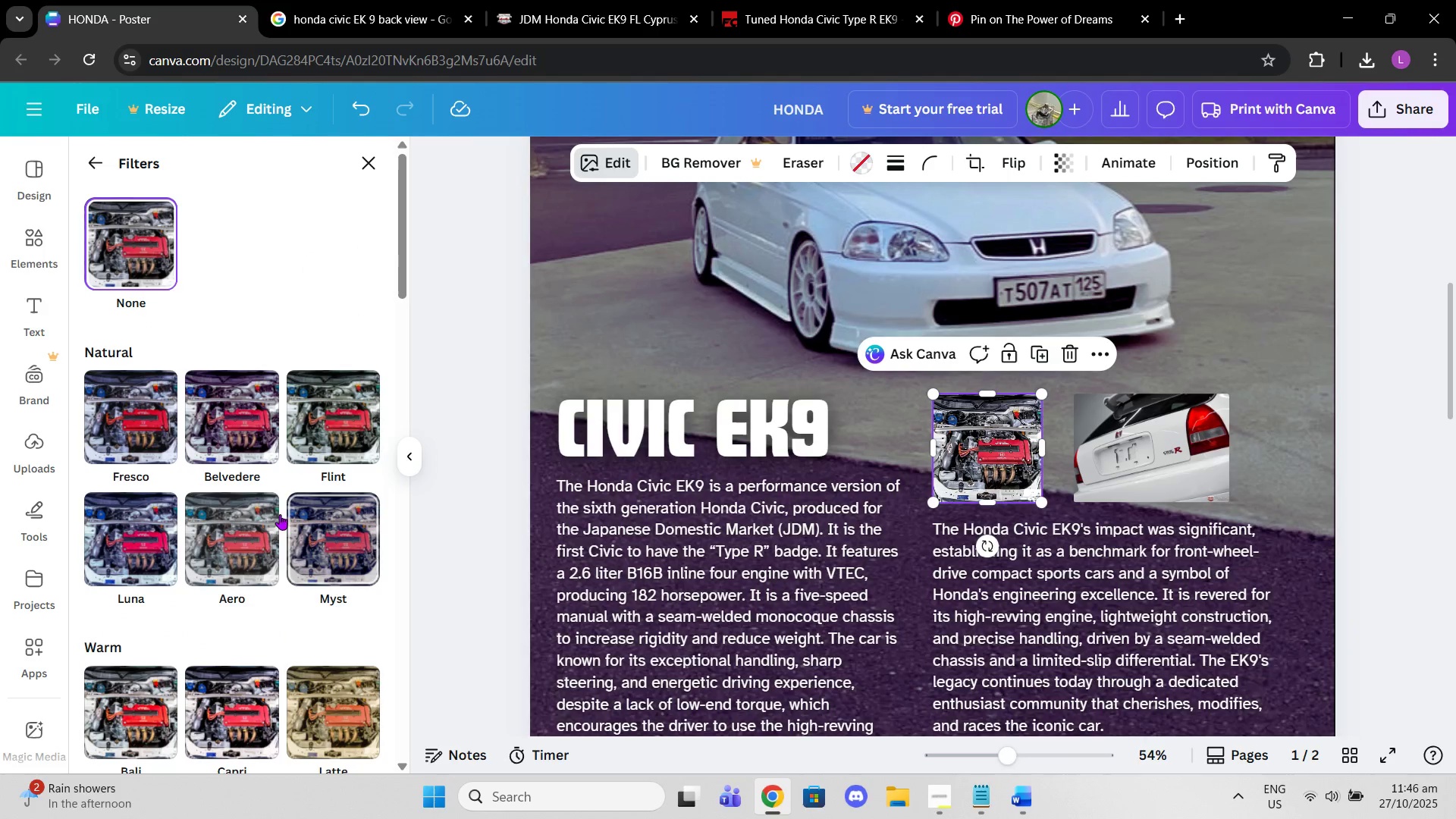 
left_click([222, 443])
 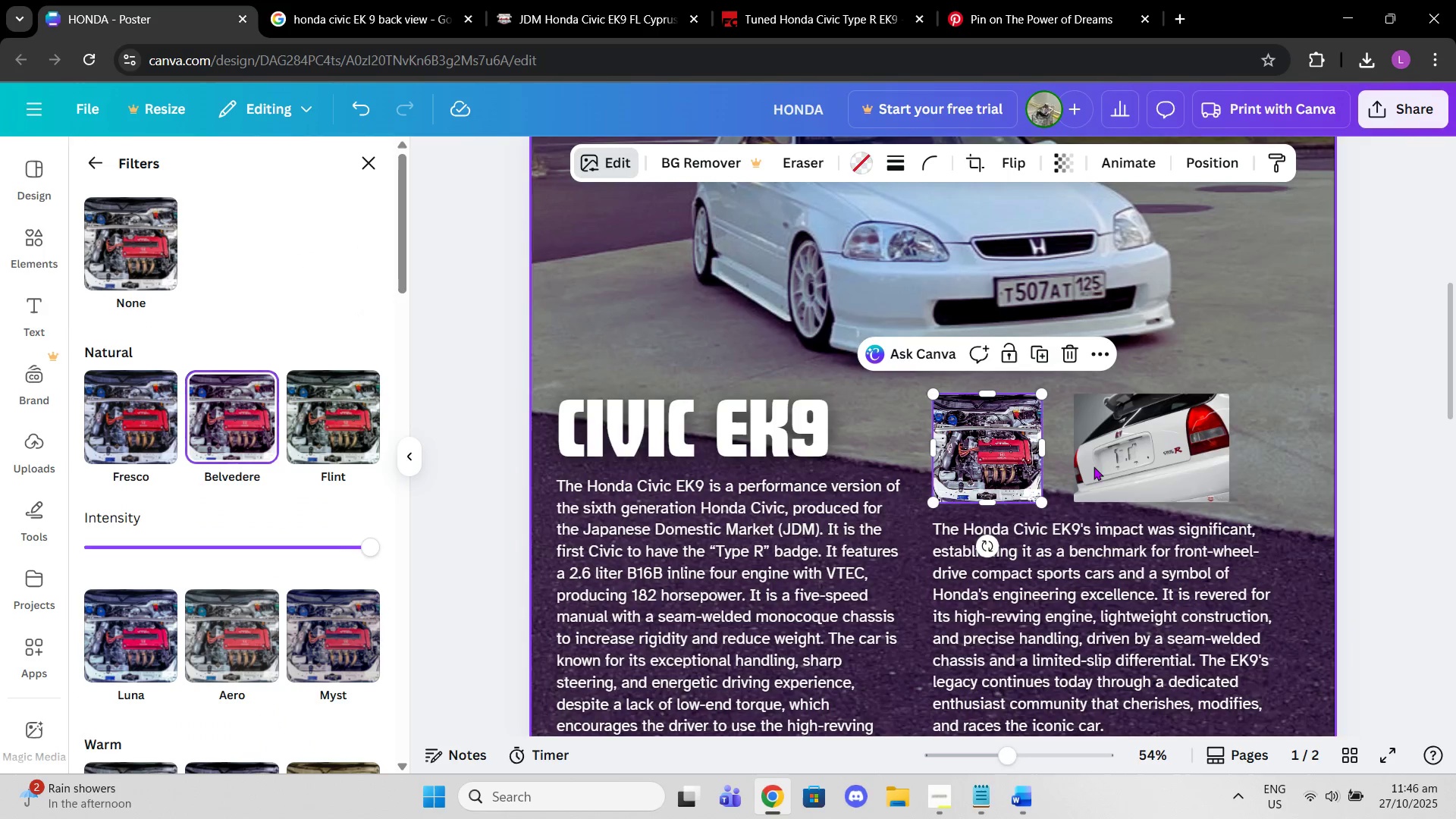 
left_click([1124, 467])
 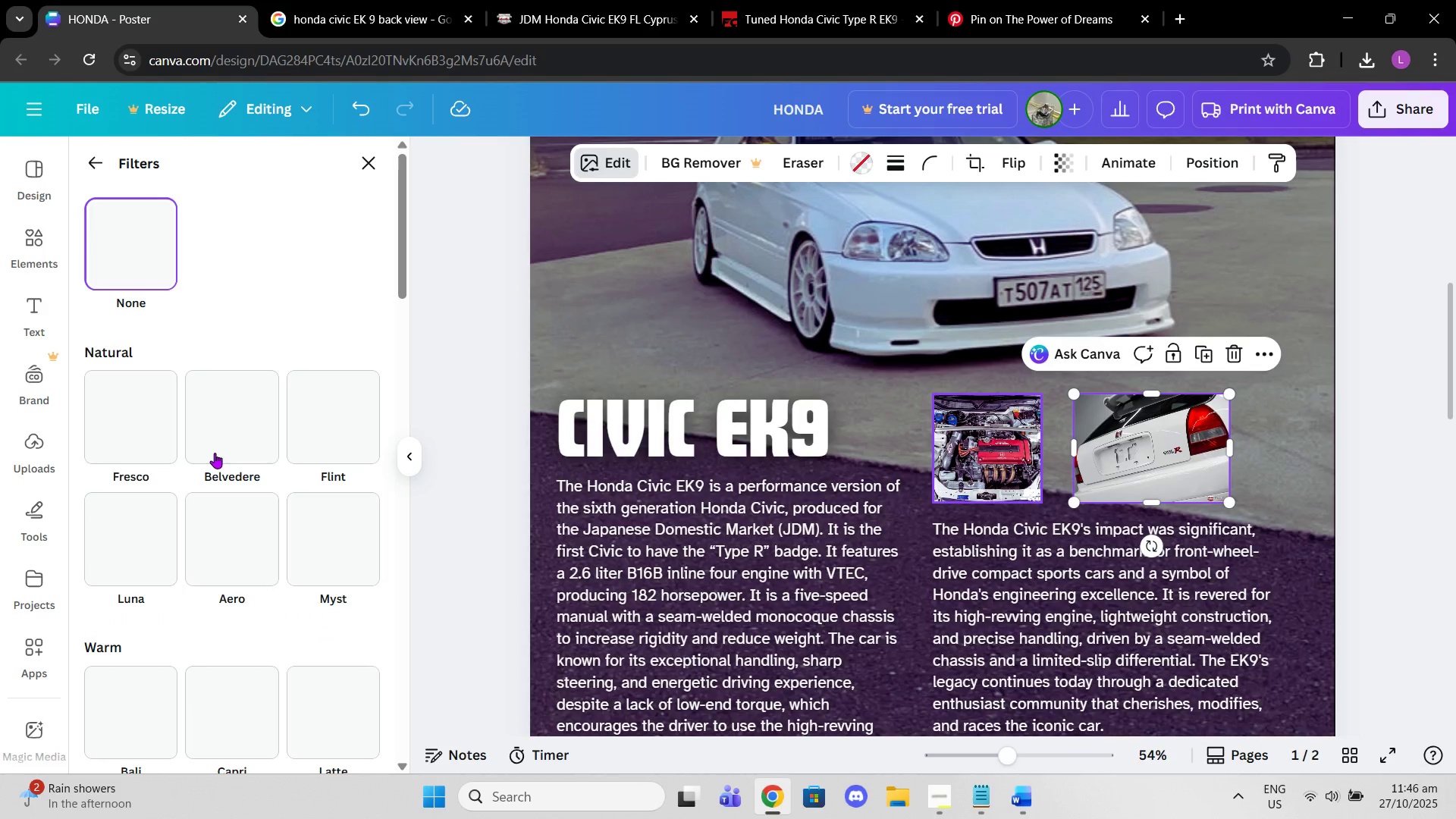 
left_click([215, 453])
 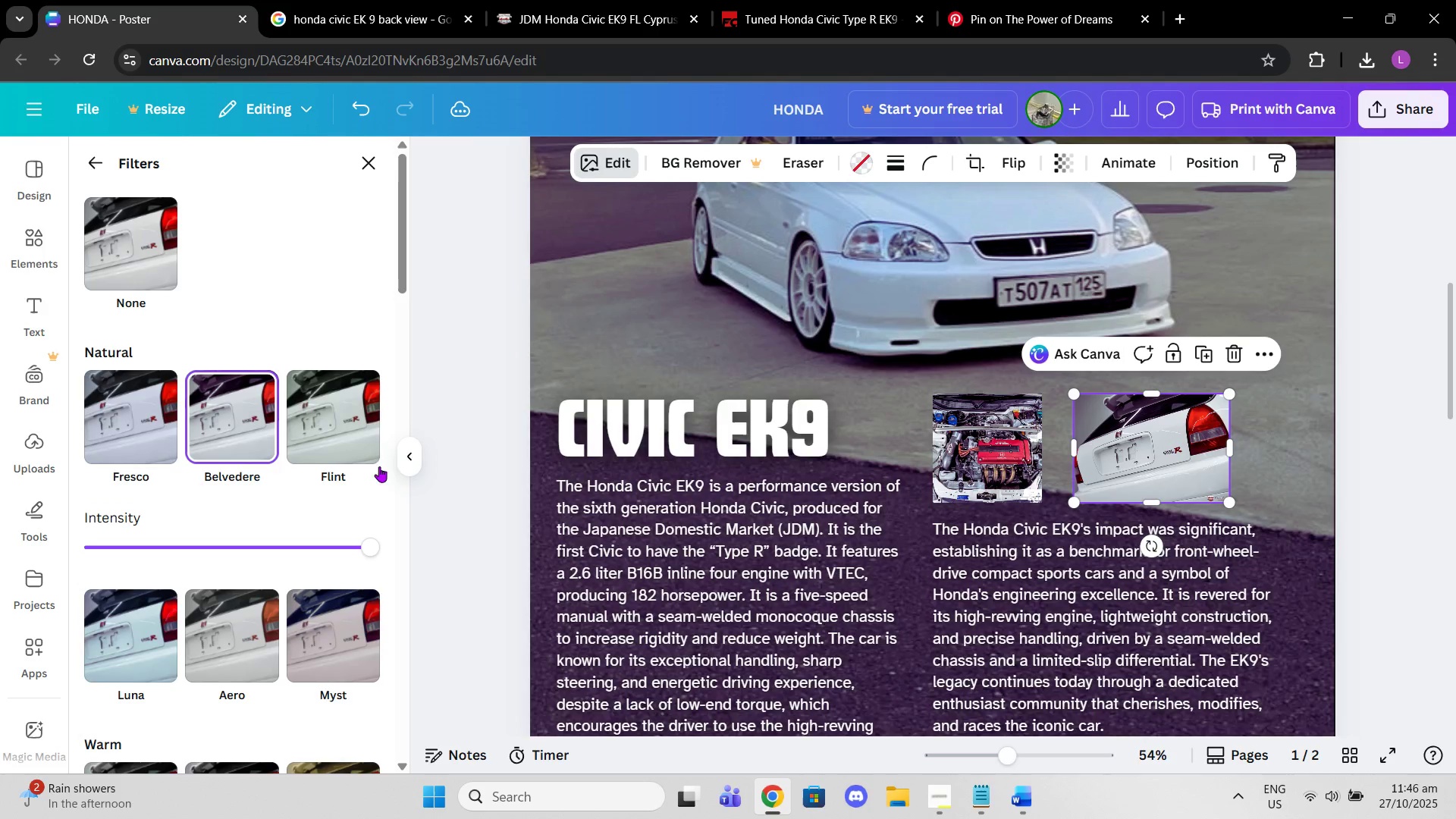 
left_click([442, 445])
 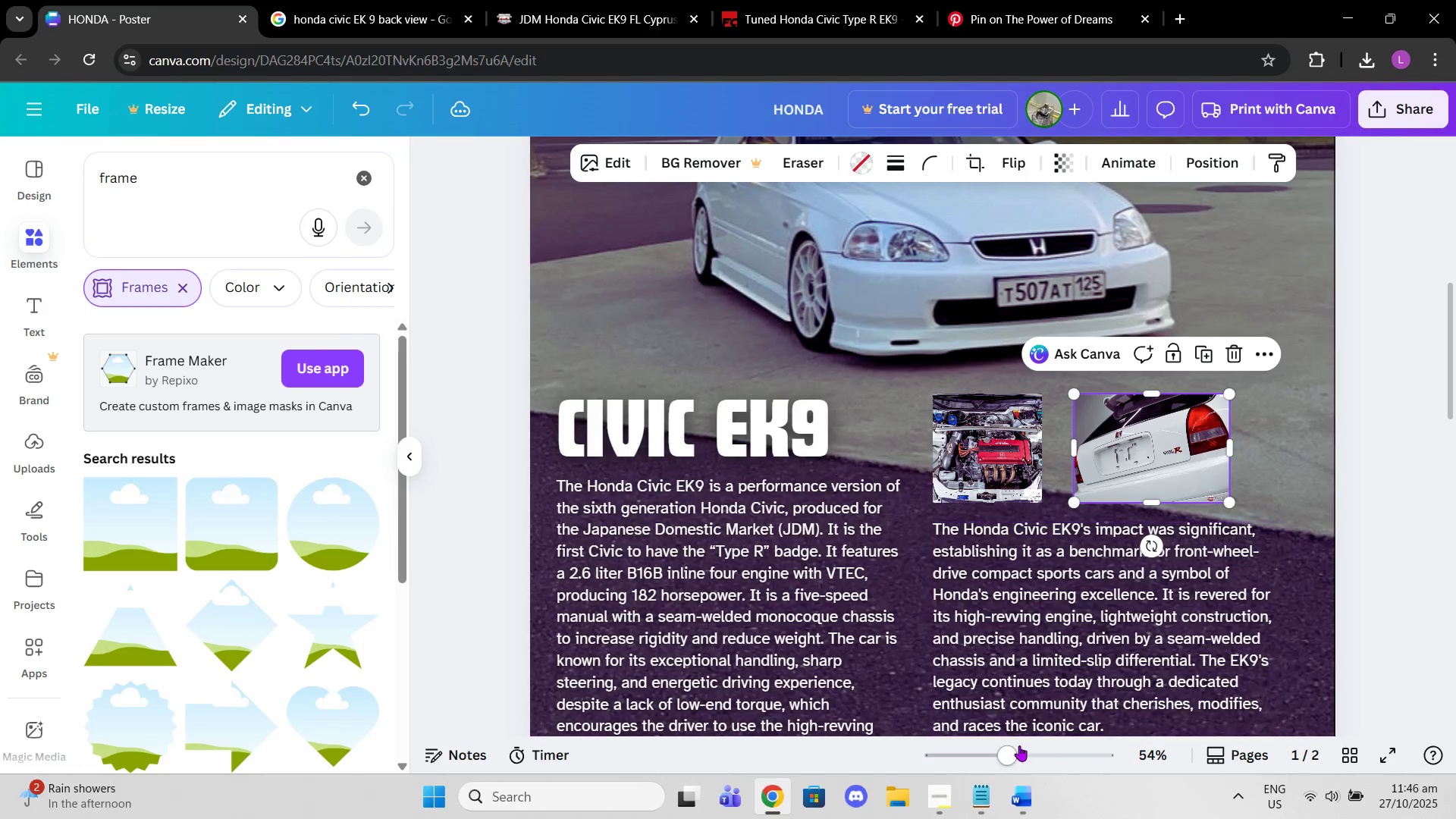 
left_click_drag(start_coordinate=[1018, 756], to_coordinate=[992, 755])
 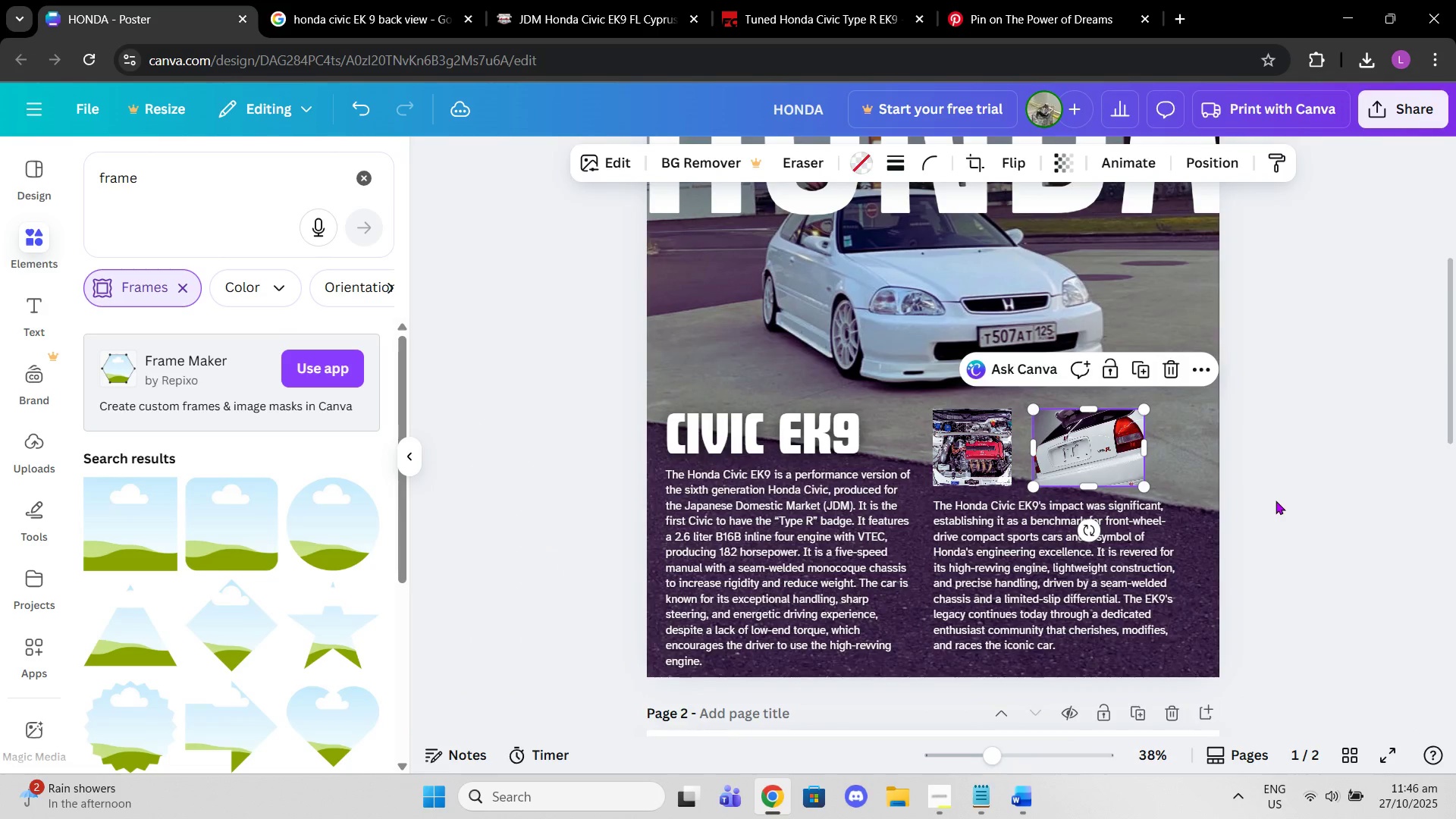 
left_click([1276, 500])
 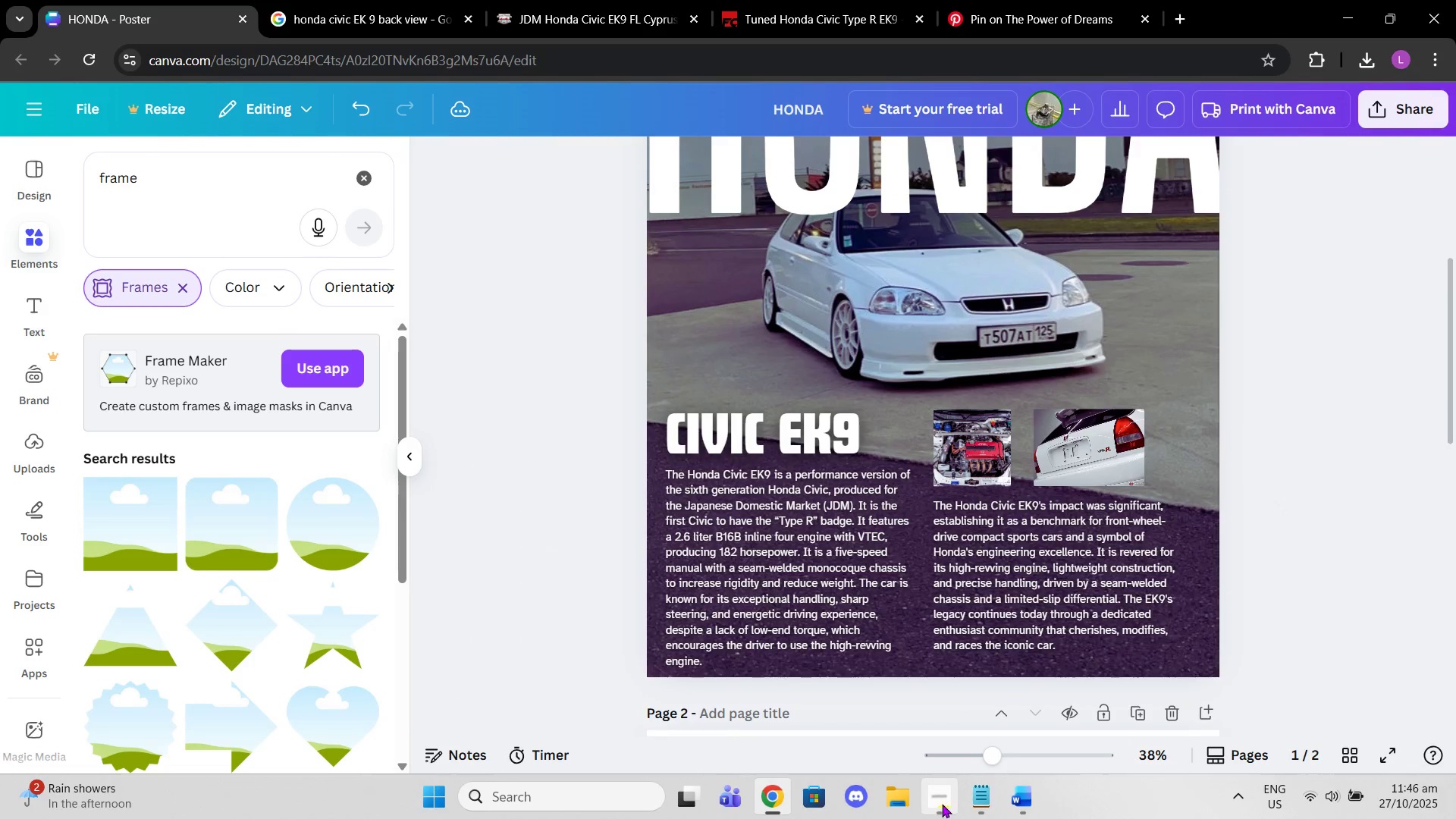 
left_click([942, 804])